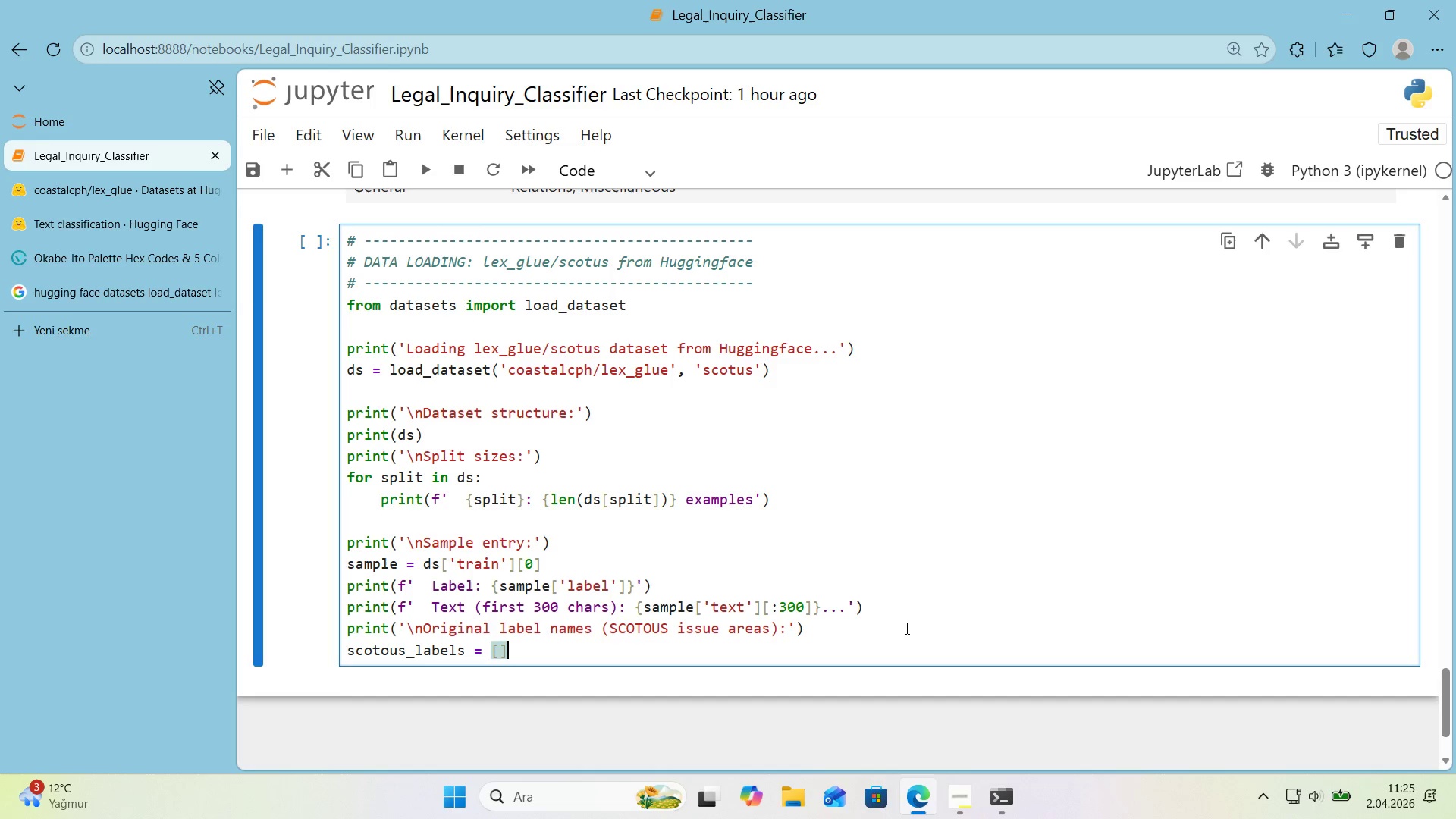 
key(Alt+Control+9)
 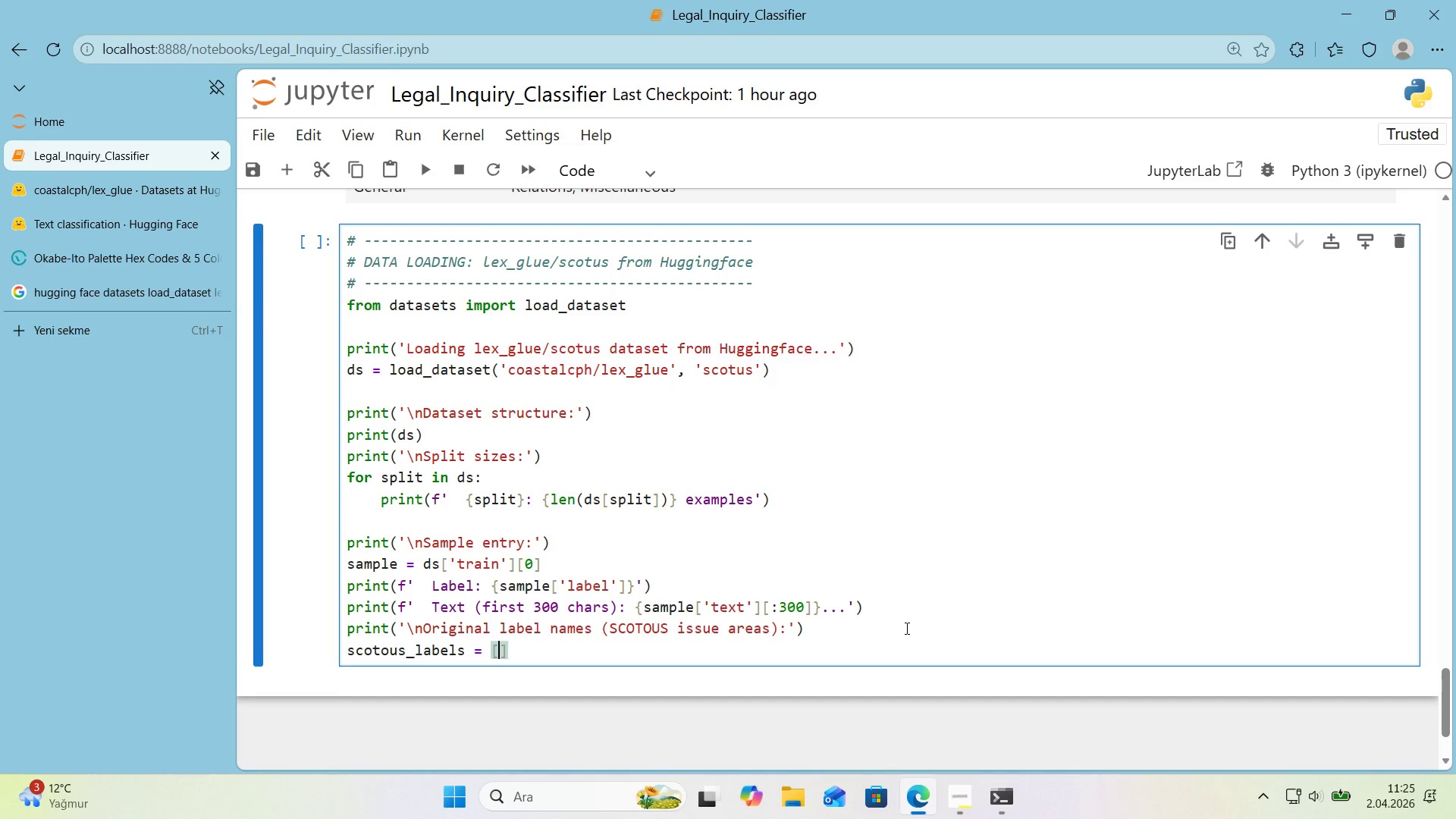 
key(ArrowLeft)
 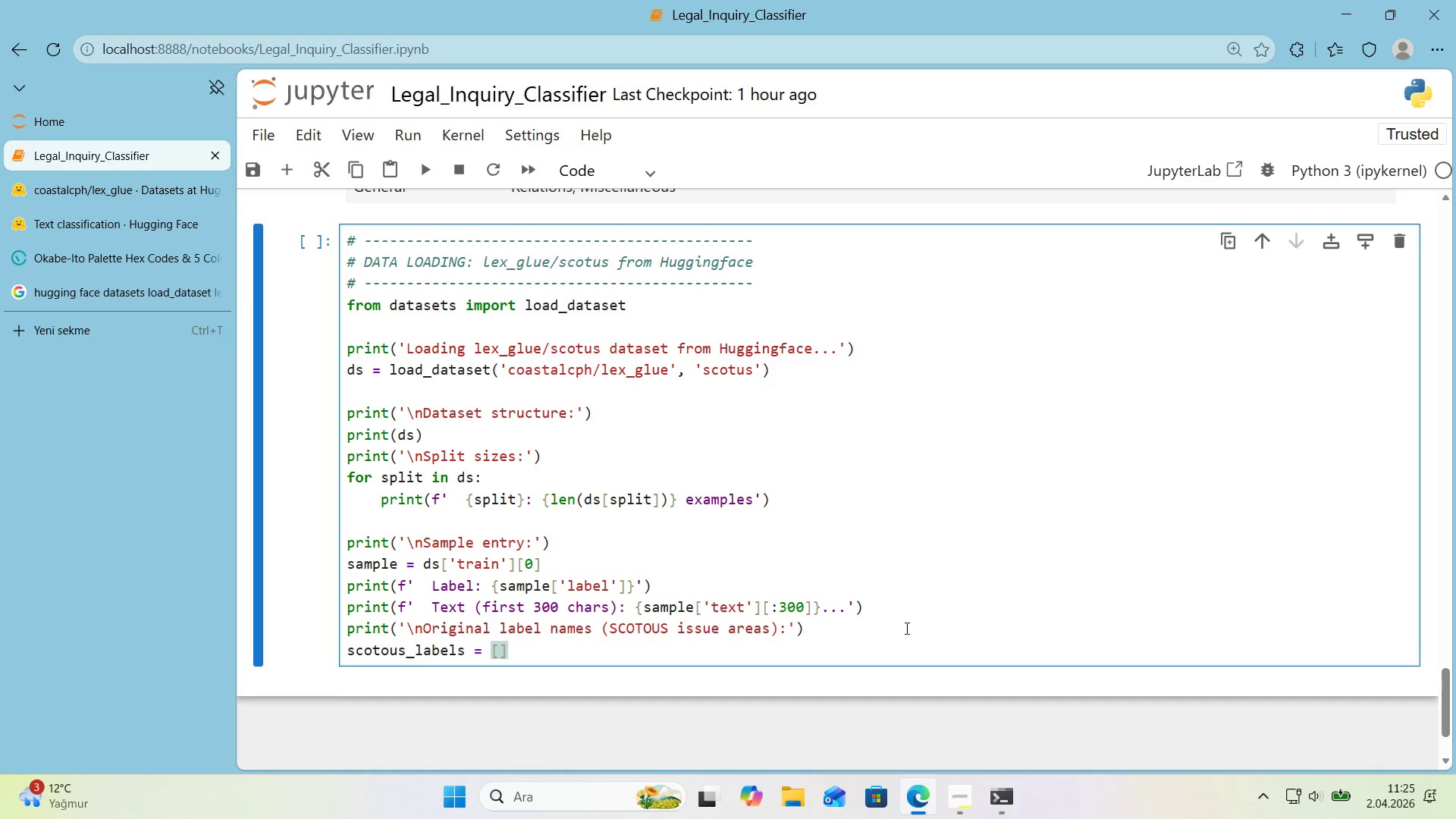 
key(Enter)
 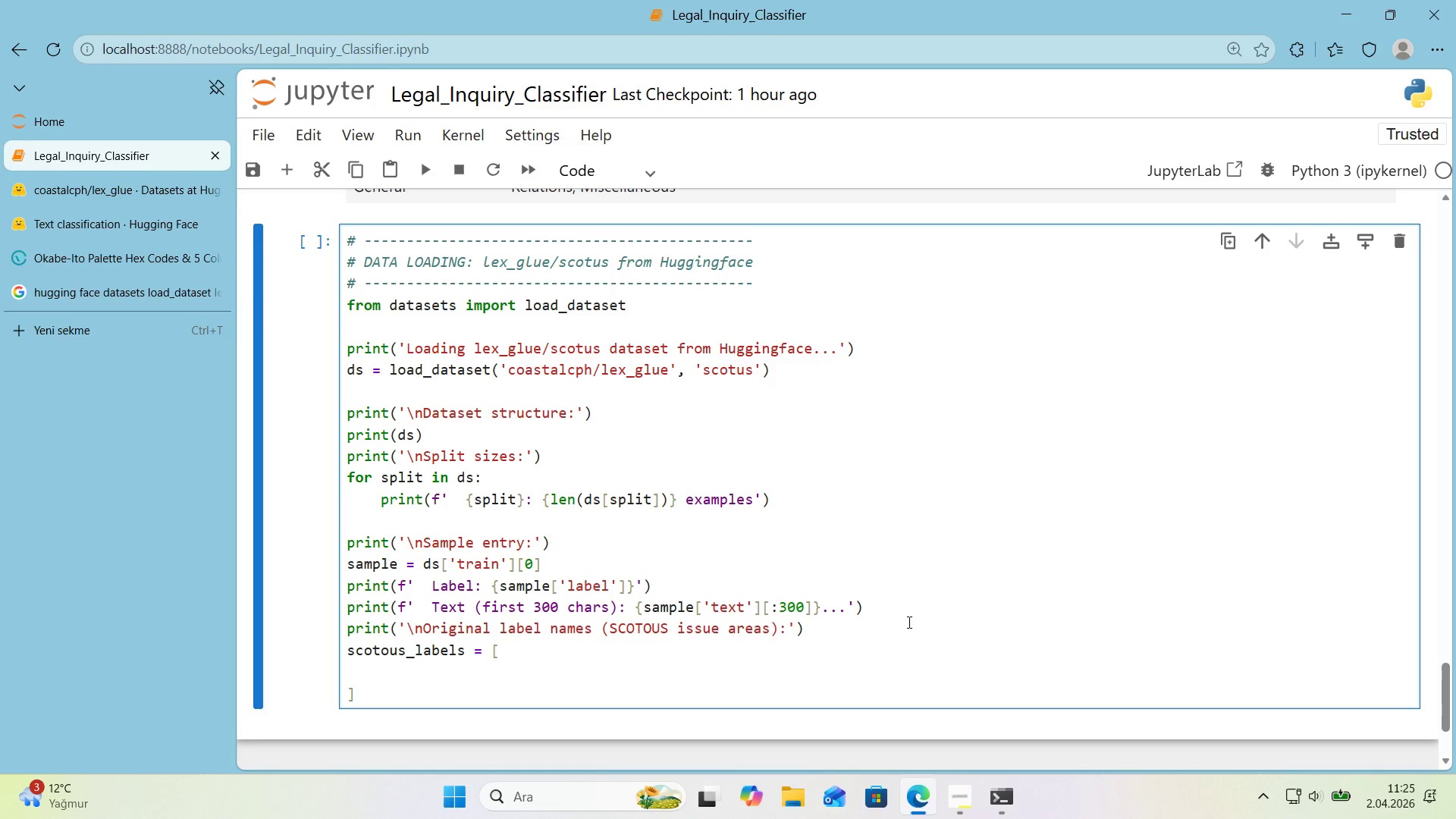 
wait(18.14)
 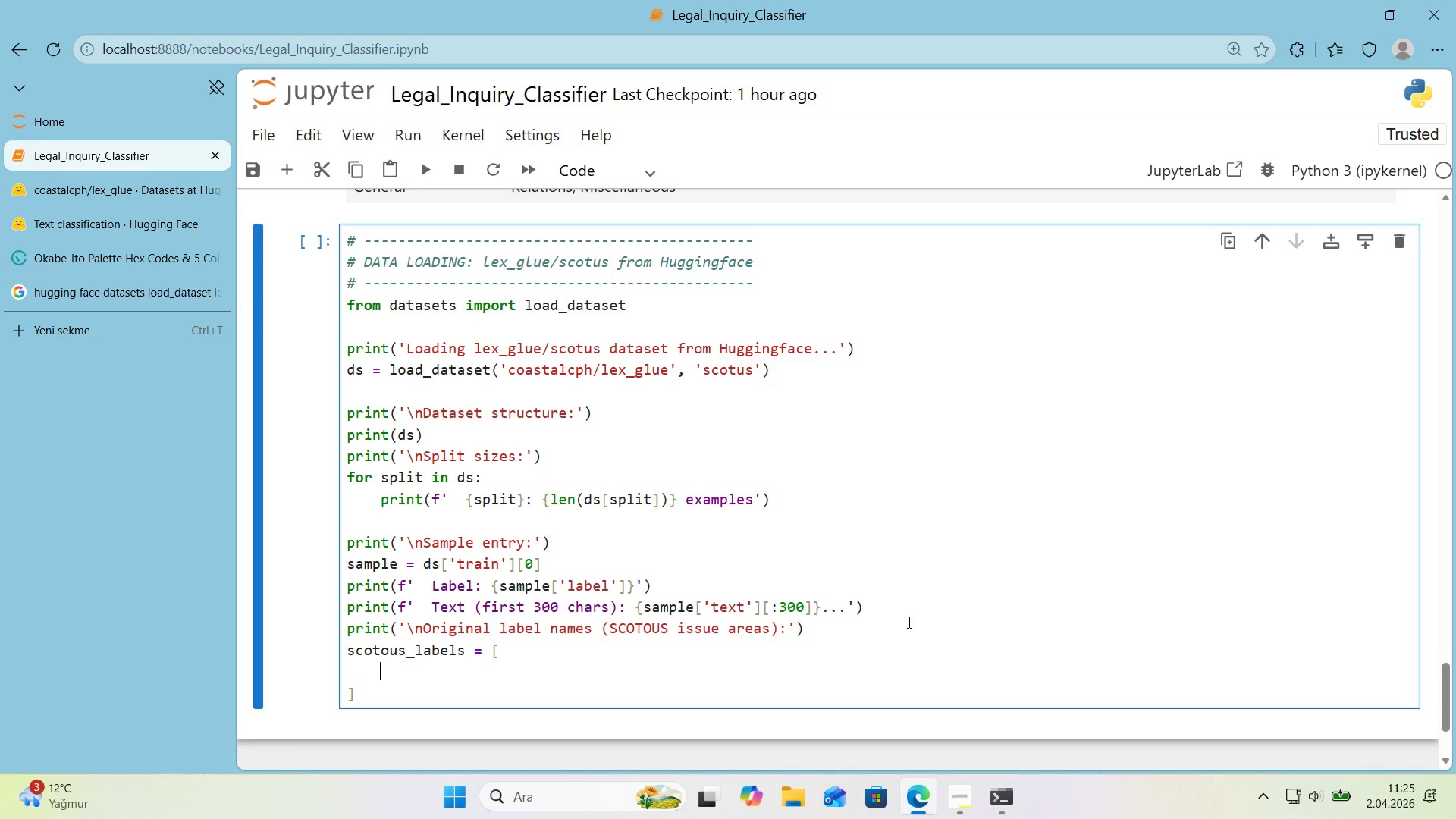 
type(@@)
 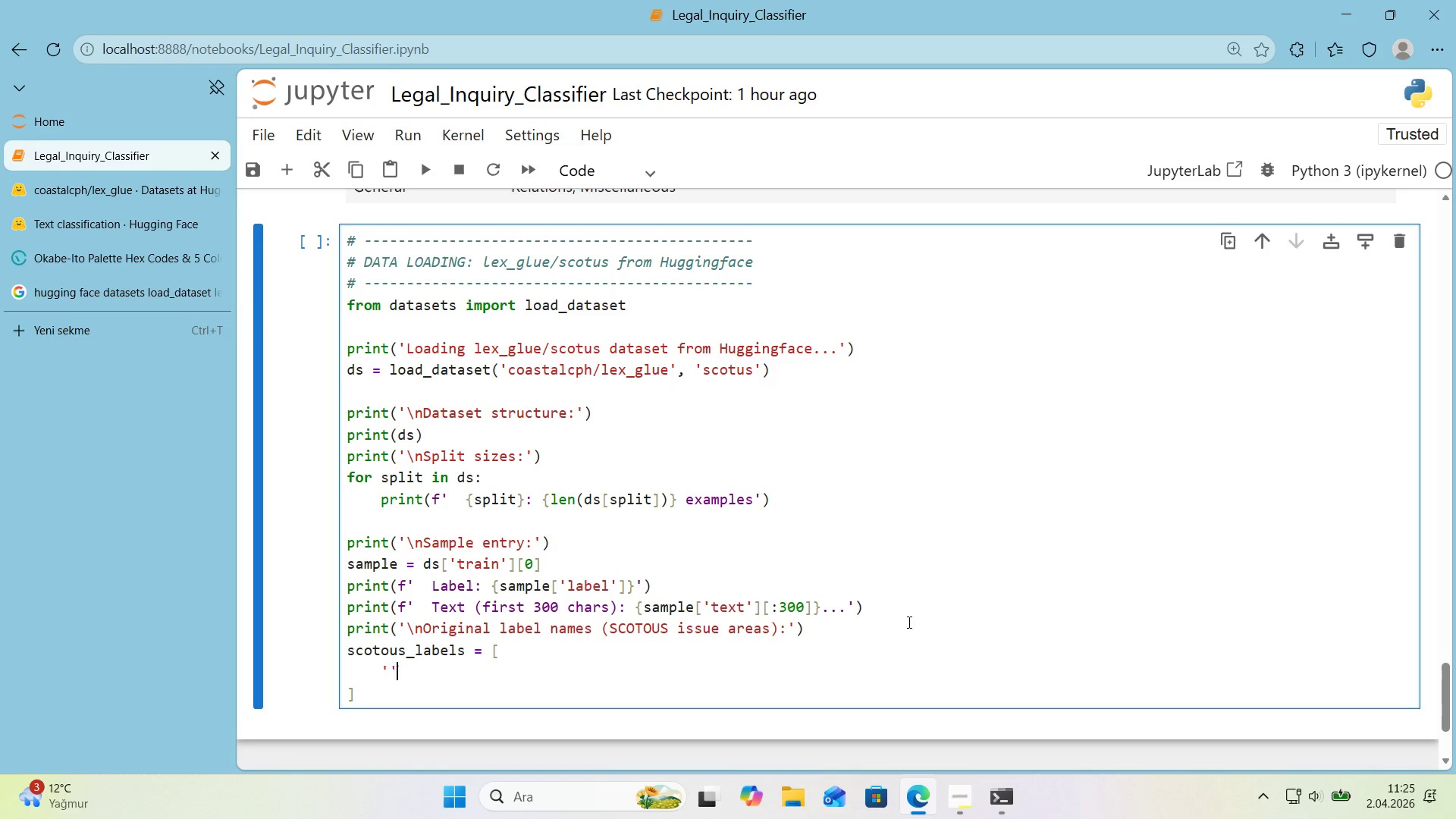 
key(ArrowLeft)
 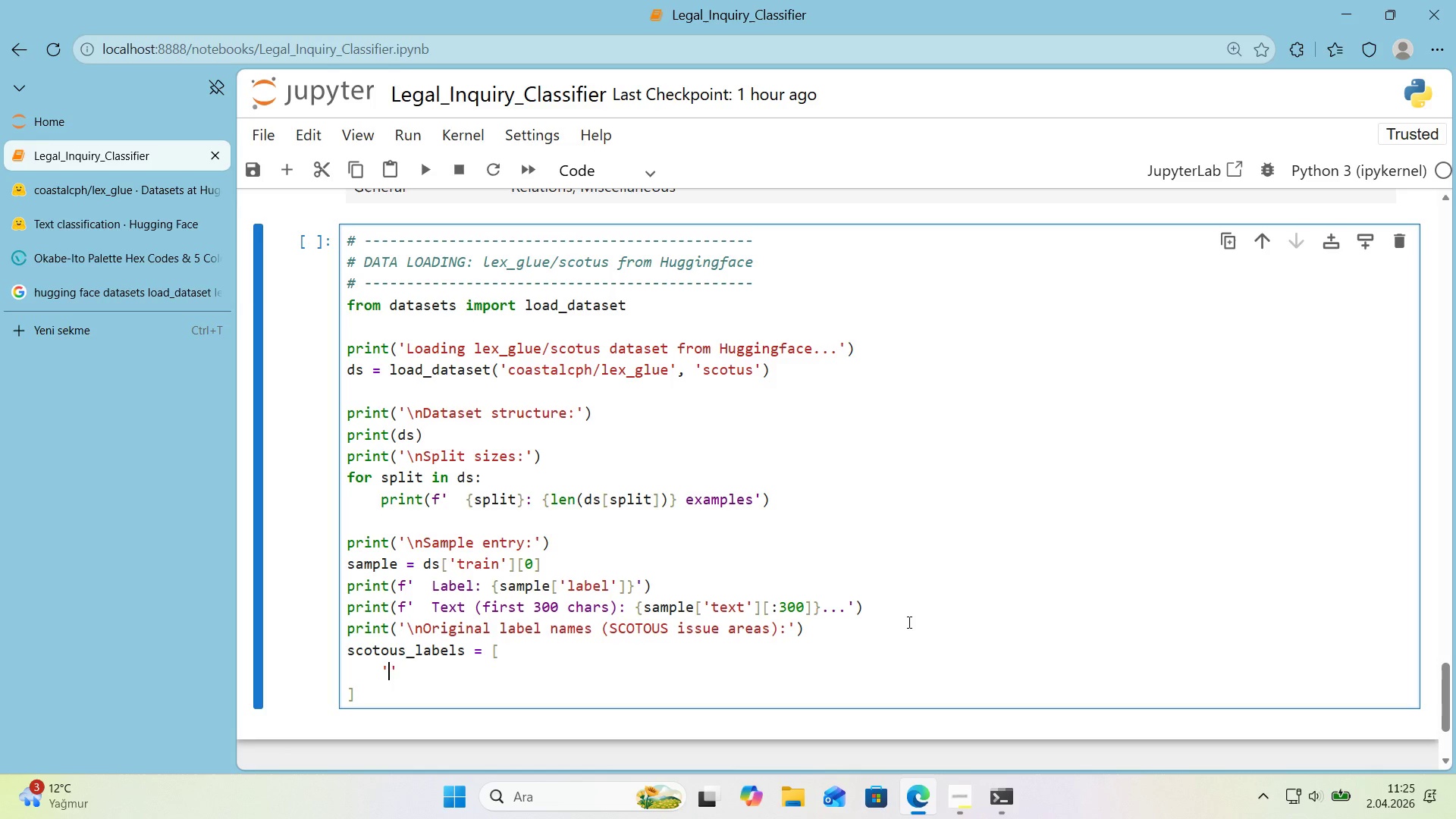 
type(Cr'm'nal Prode)
key(Backspace)
key(Backspace)
type(cedure)
 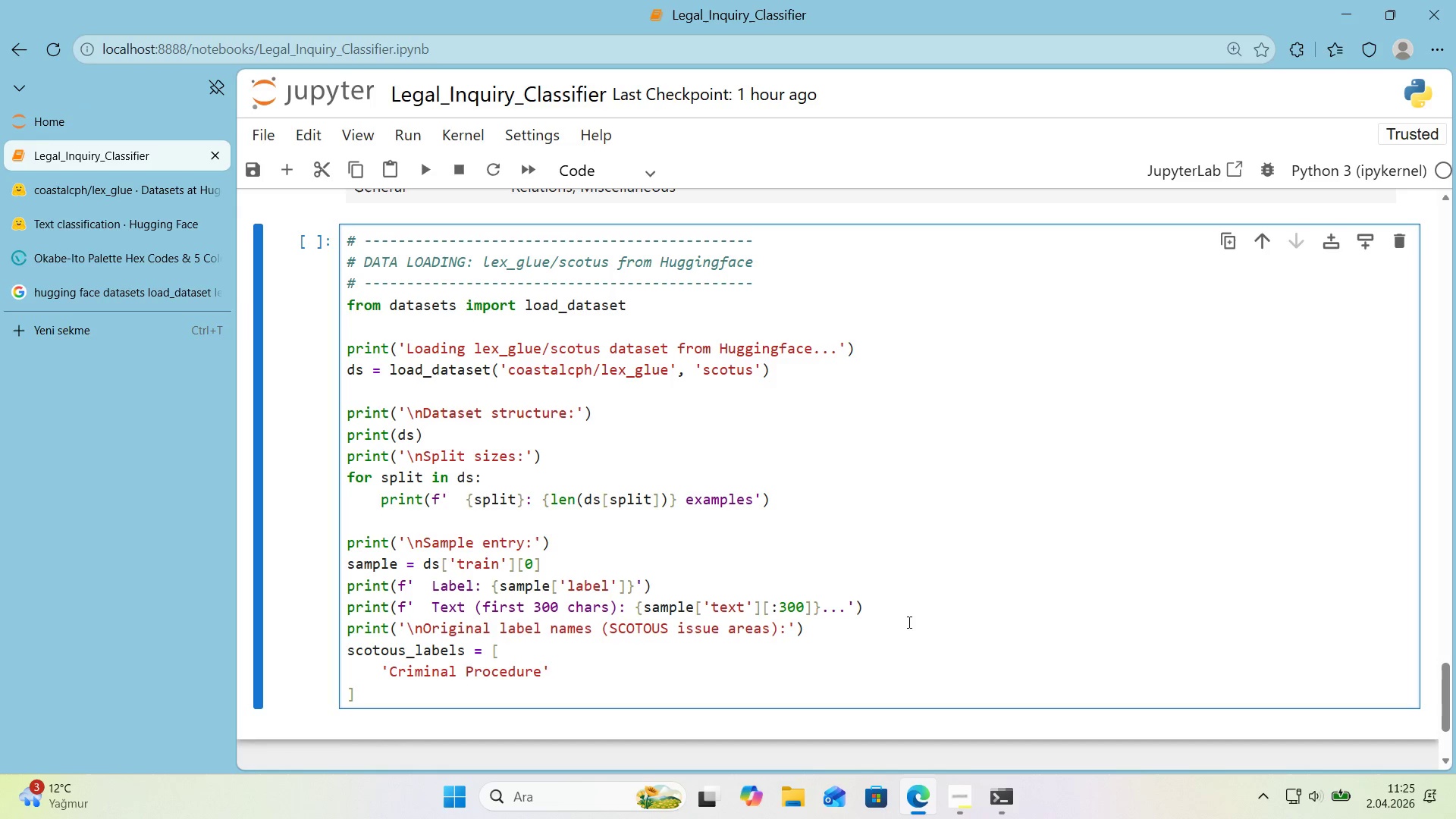 
key(ArrowRight)
 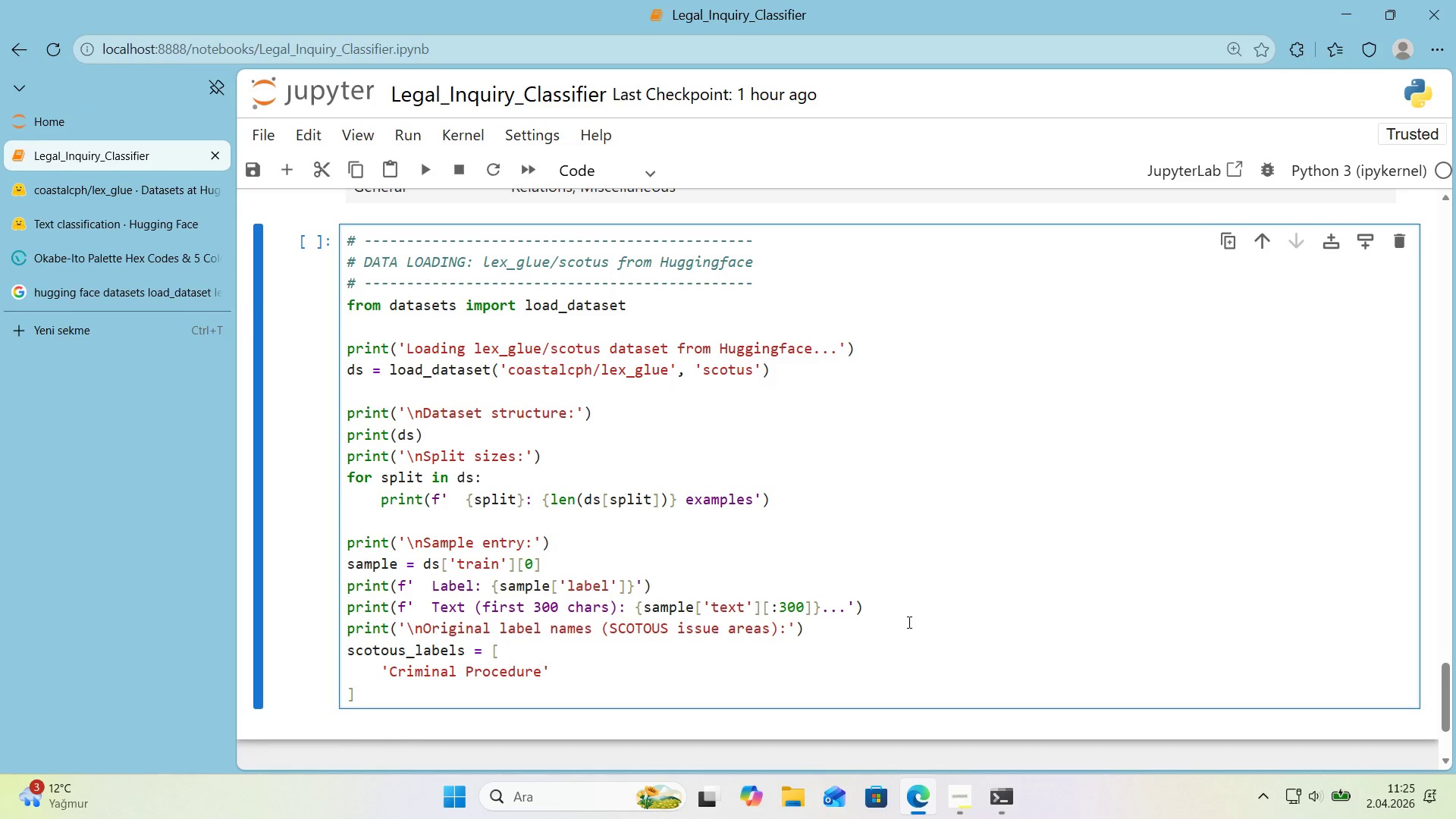 
type(, @@)
 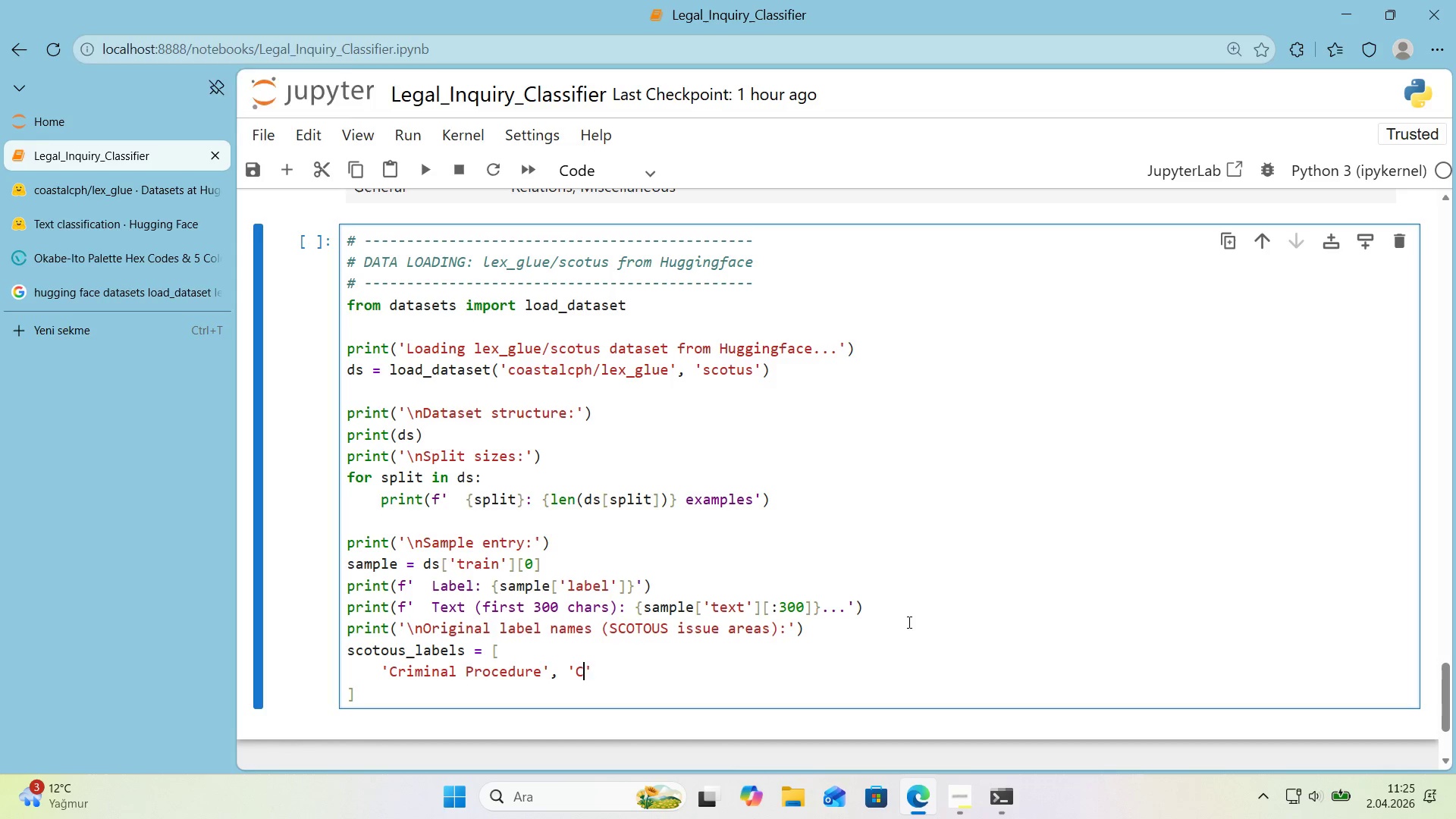 
 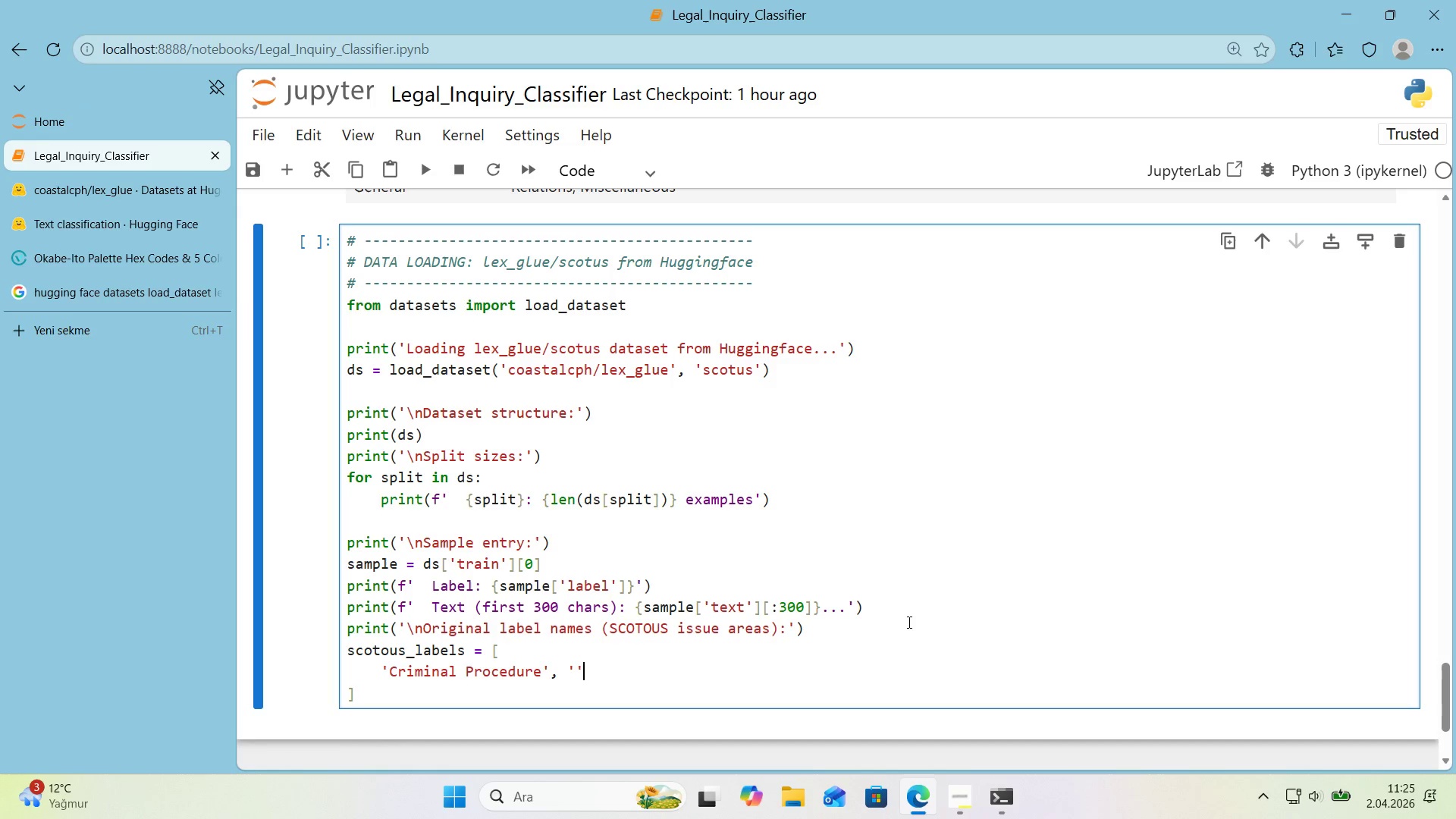 
key(ArrowLeft)
 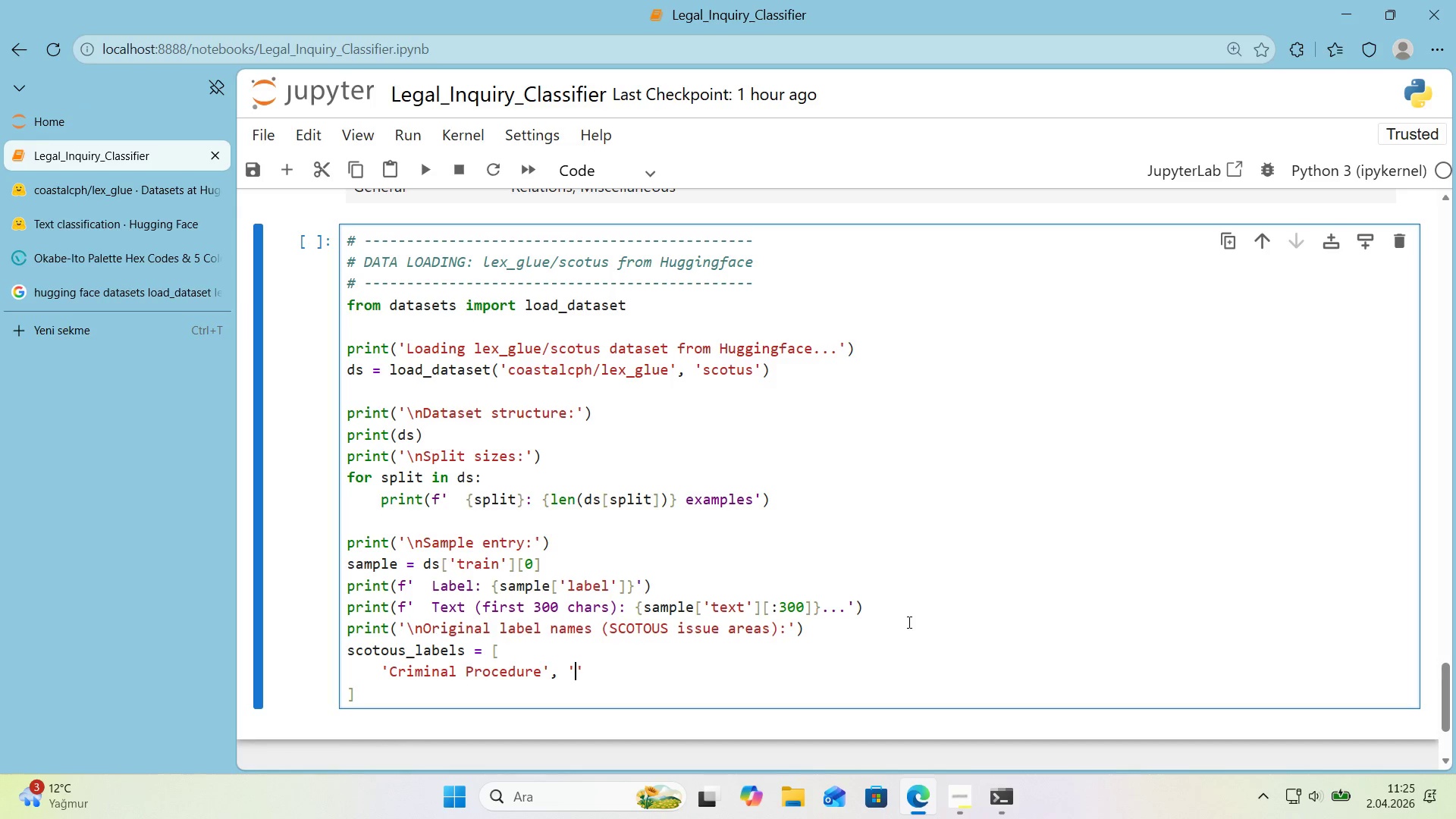 
type(C'v'l R'ghts)
 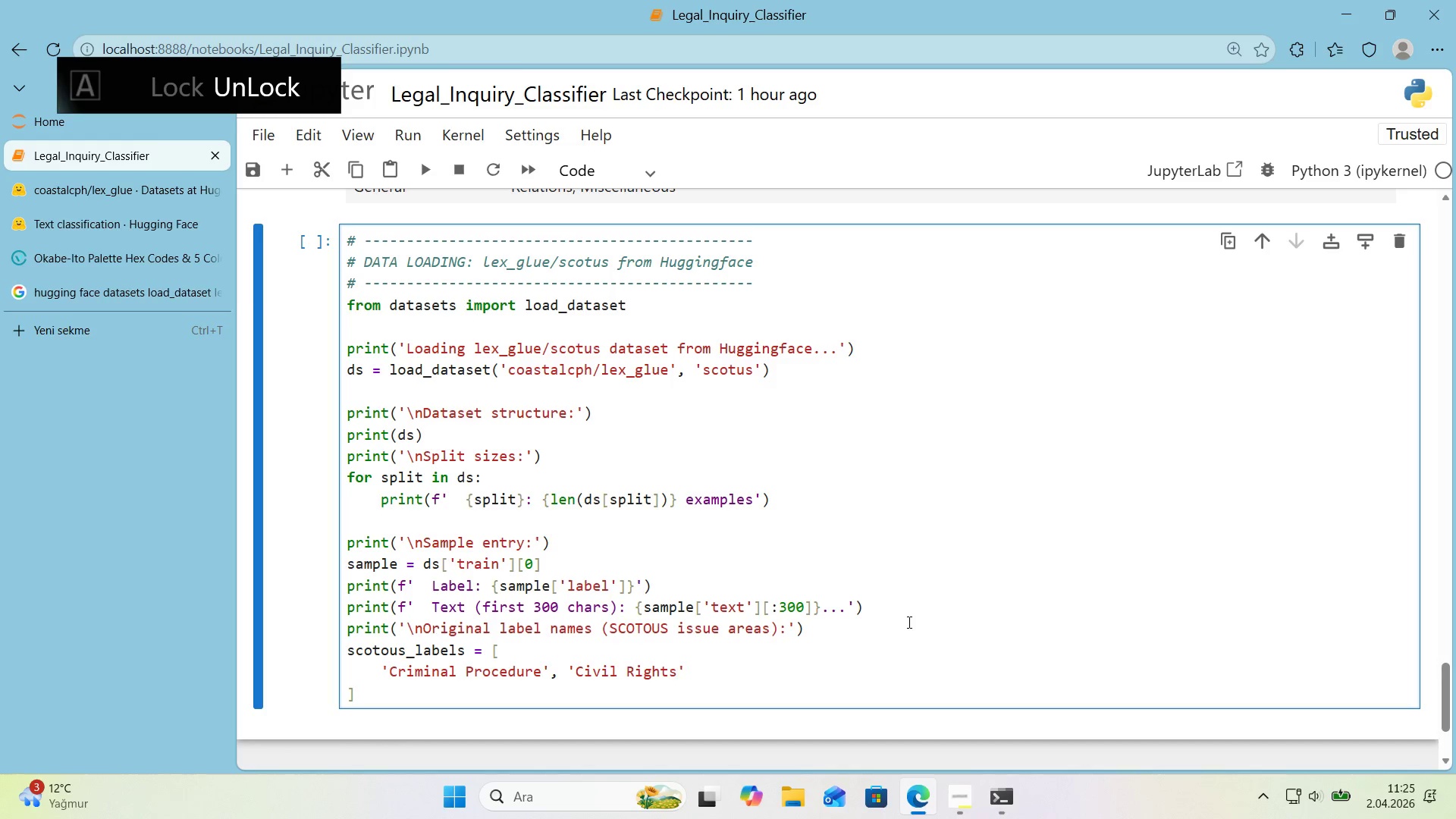 
key(ArrowRight)
 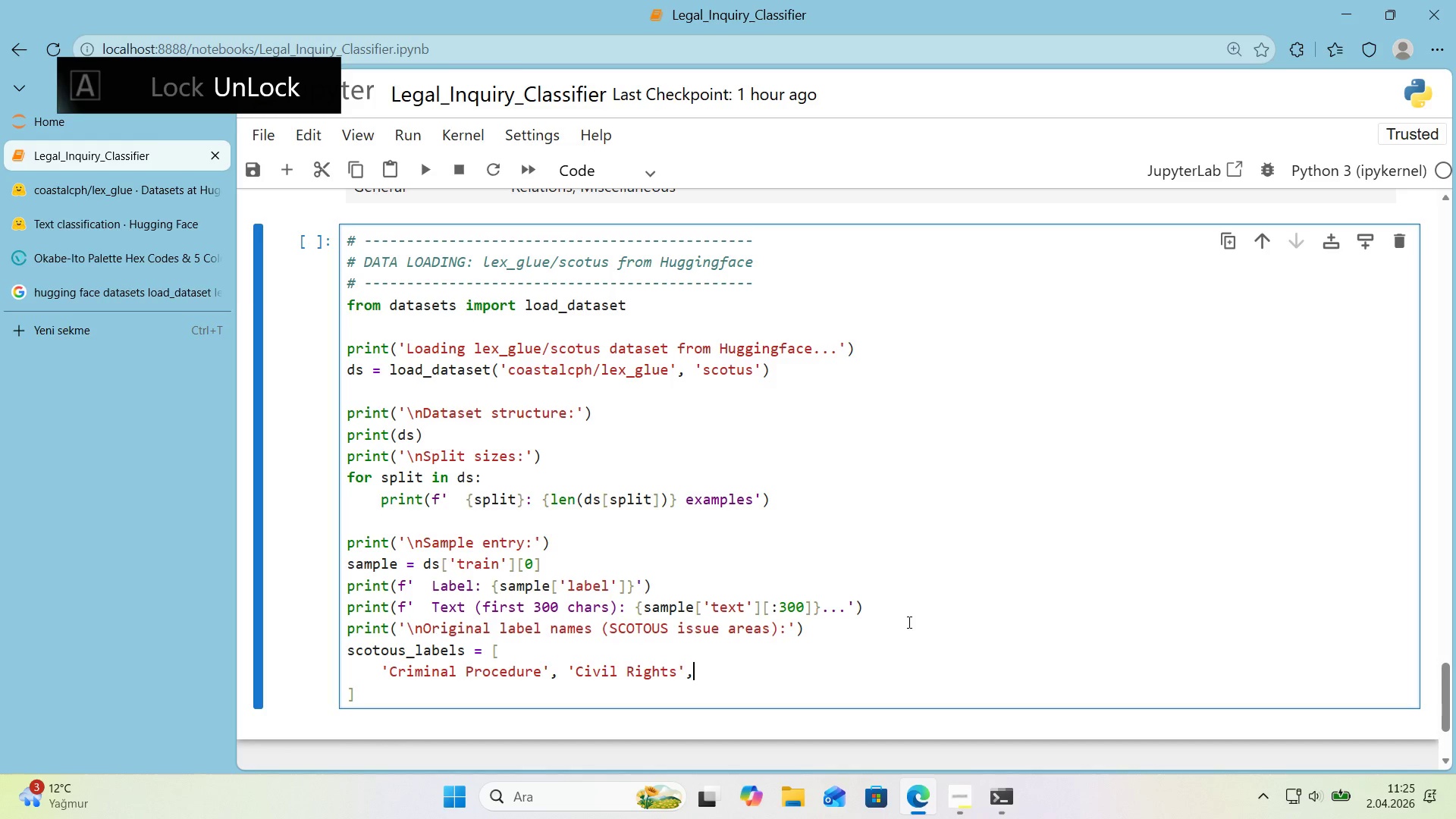 
type(, @@)
 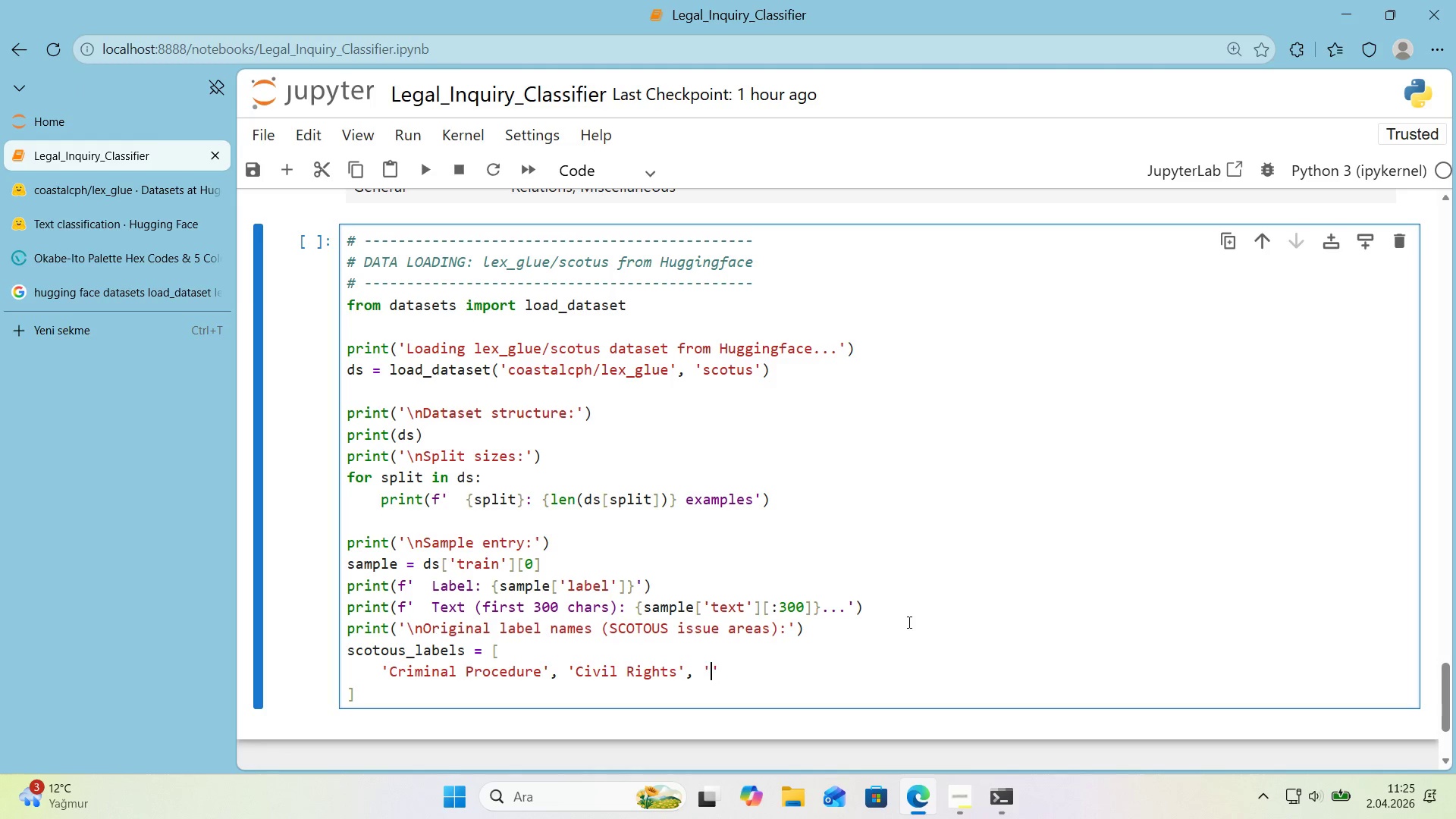 
 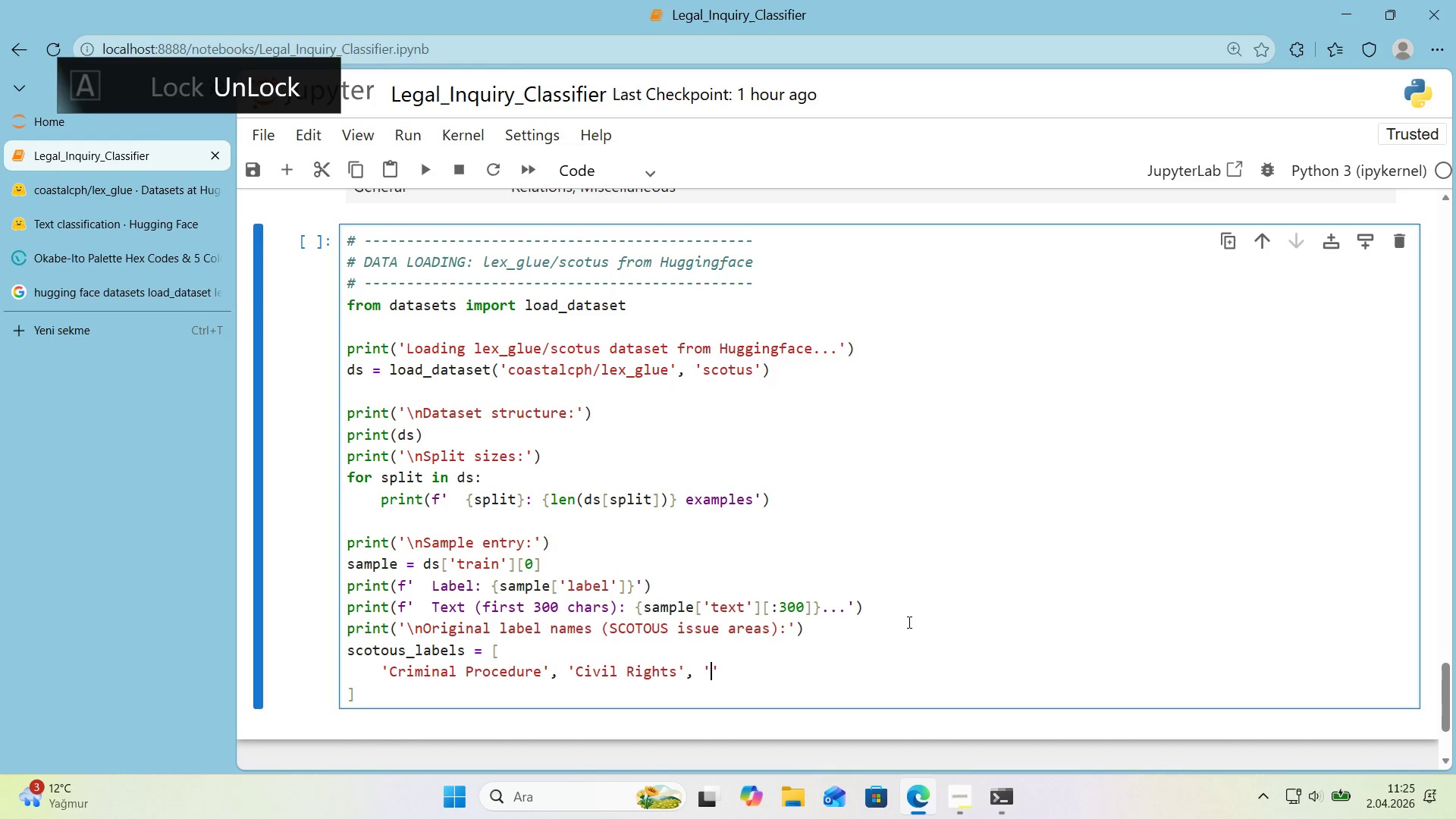 
key(ArrowLeft)
 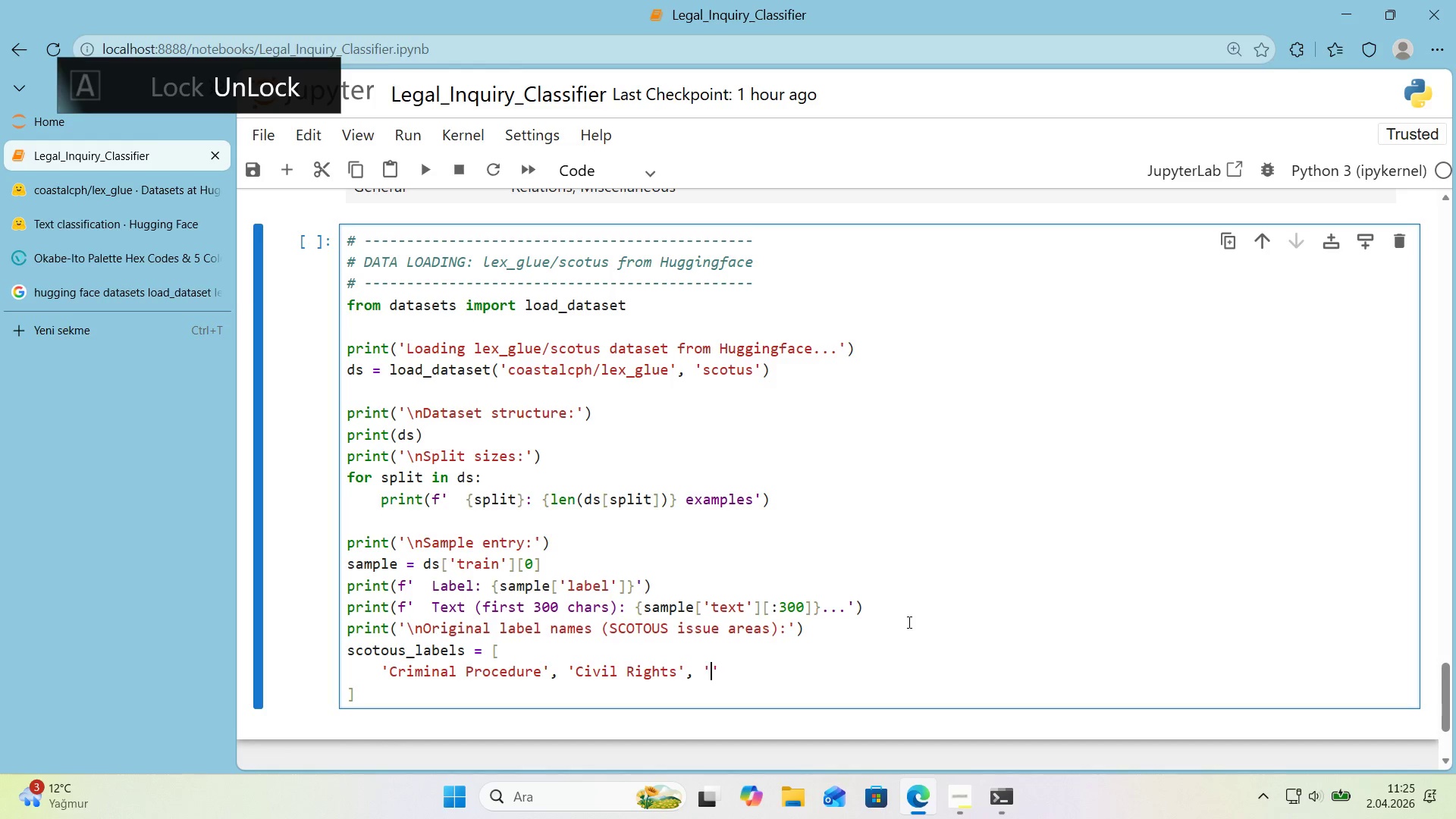 
type(F'rst Amendment)
 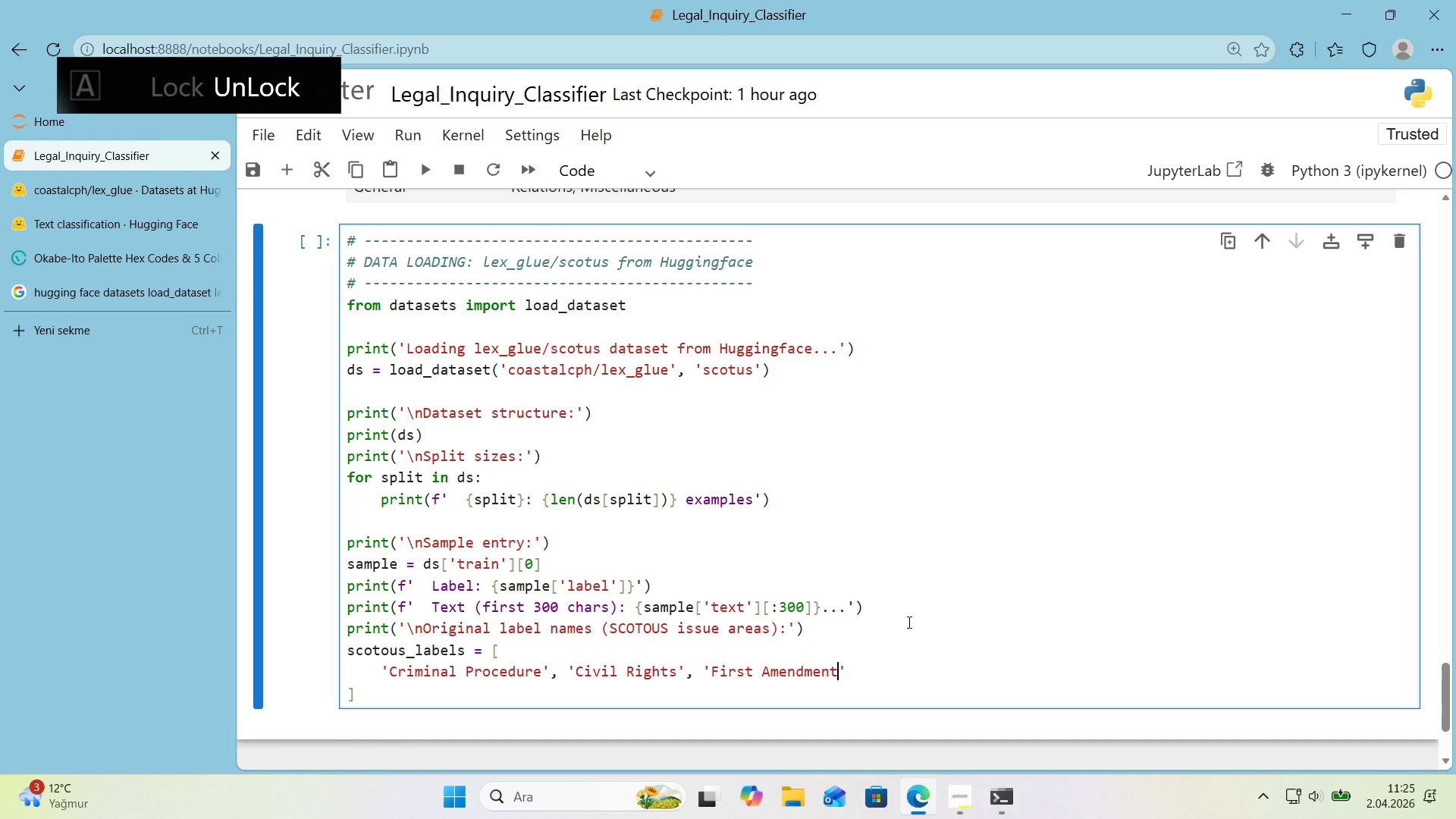 
key(ArrowRight)
 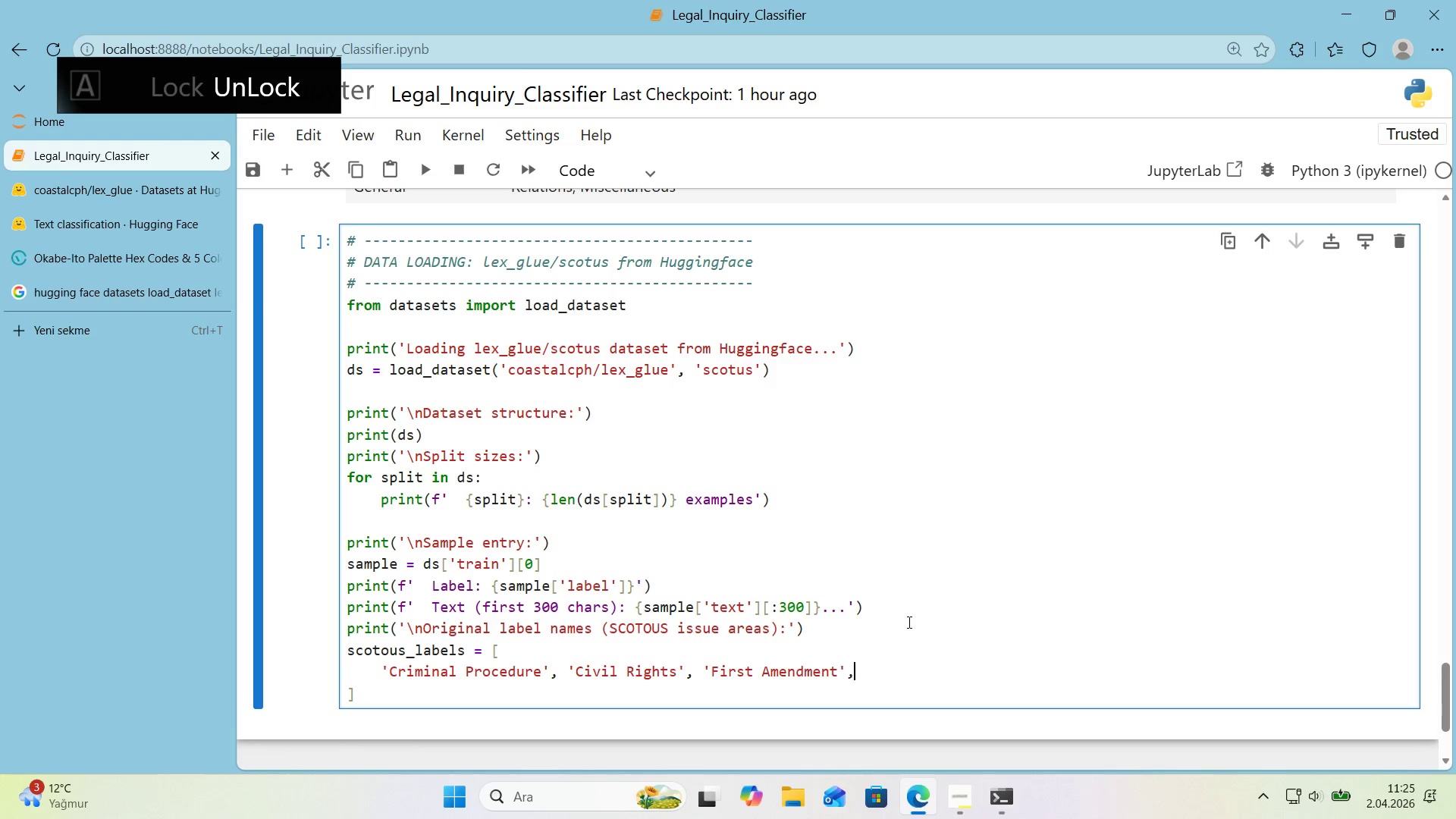 
key(Comma)
 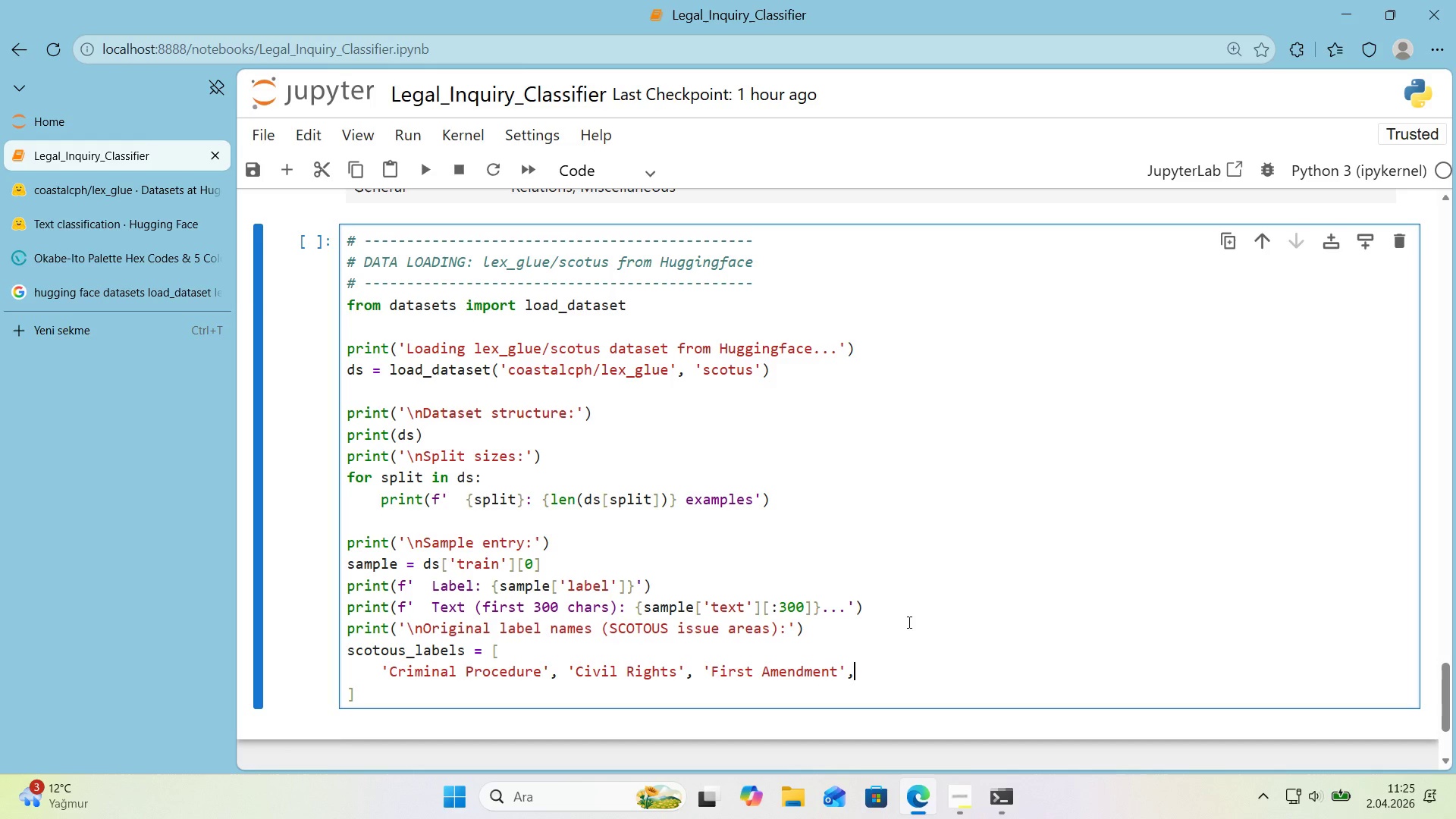 
key(Enter)
 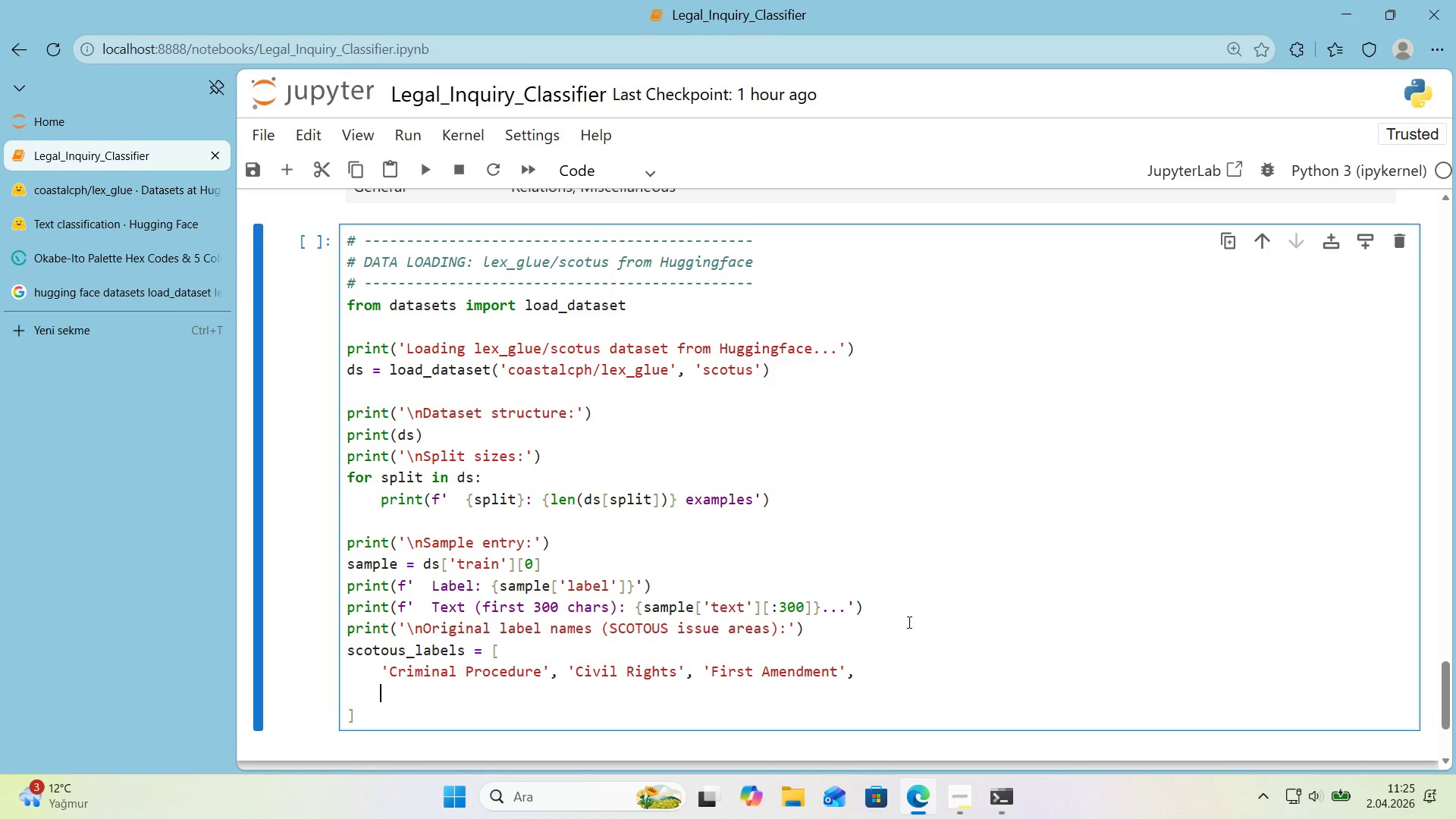 
type(@@)
 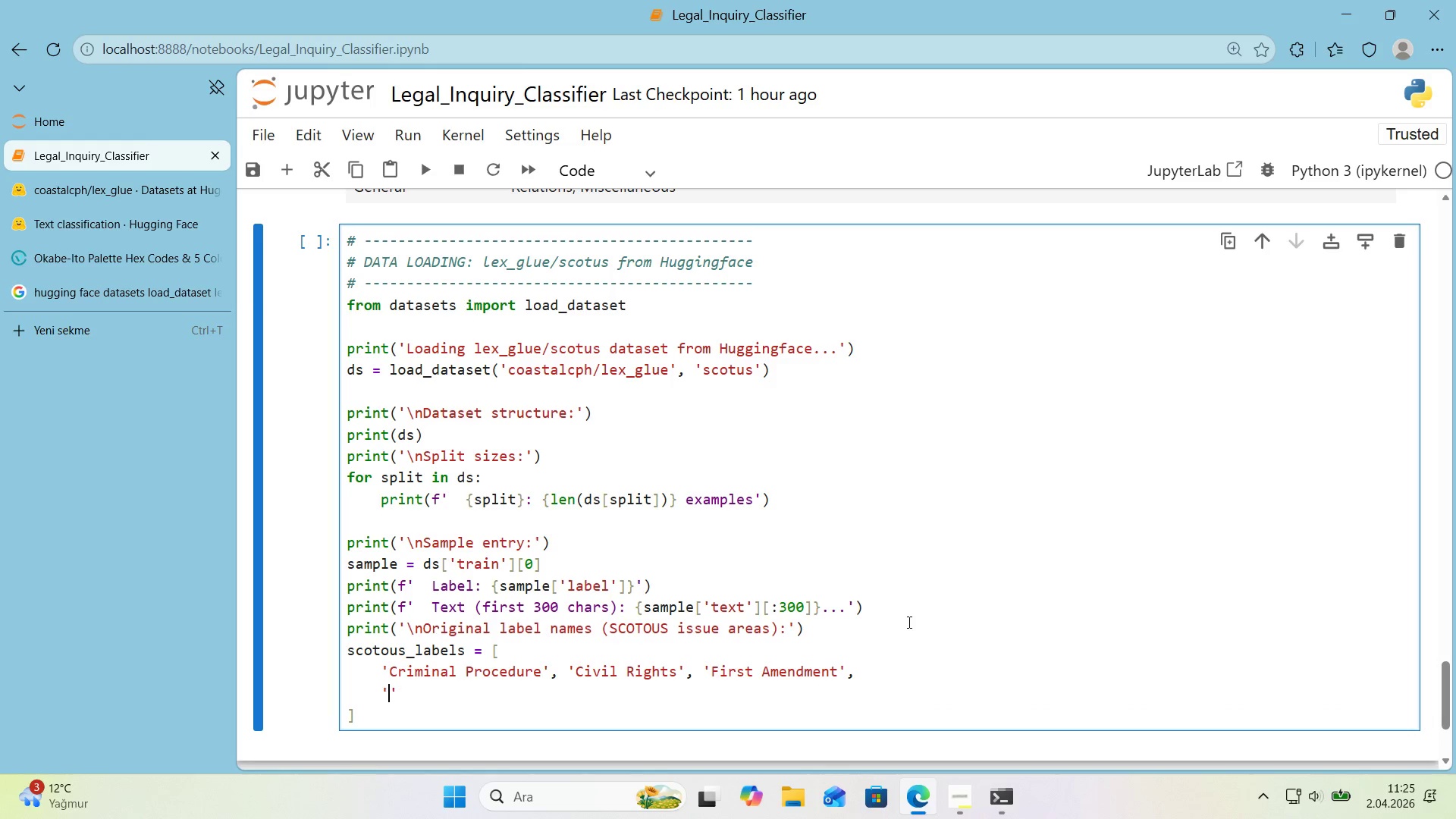 
key(ArrowLeft)
 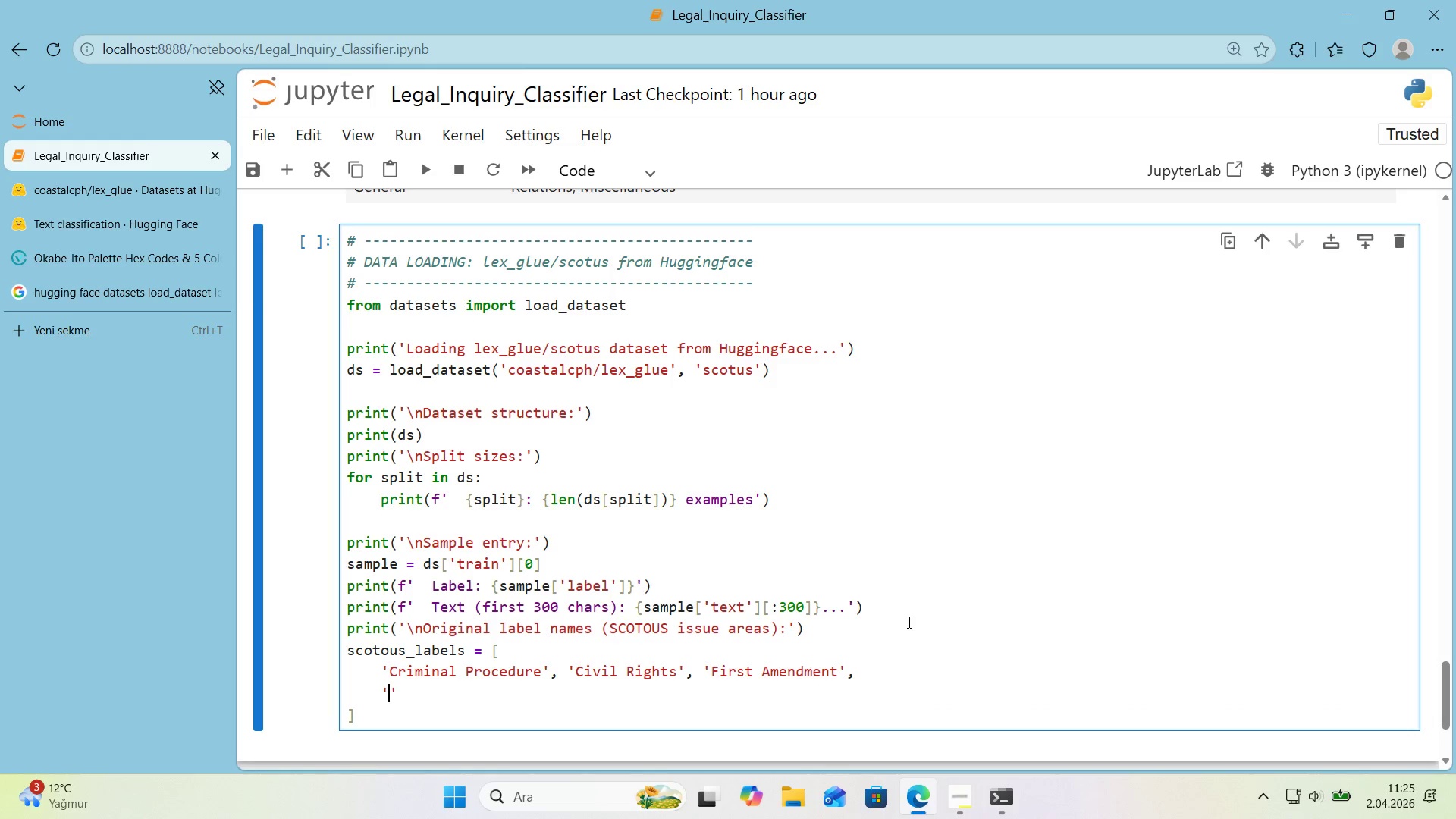 
type(Due Process)
 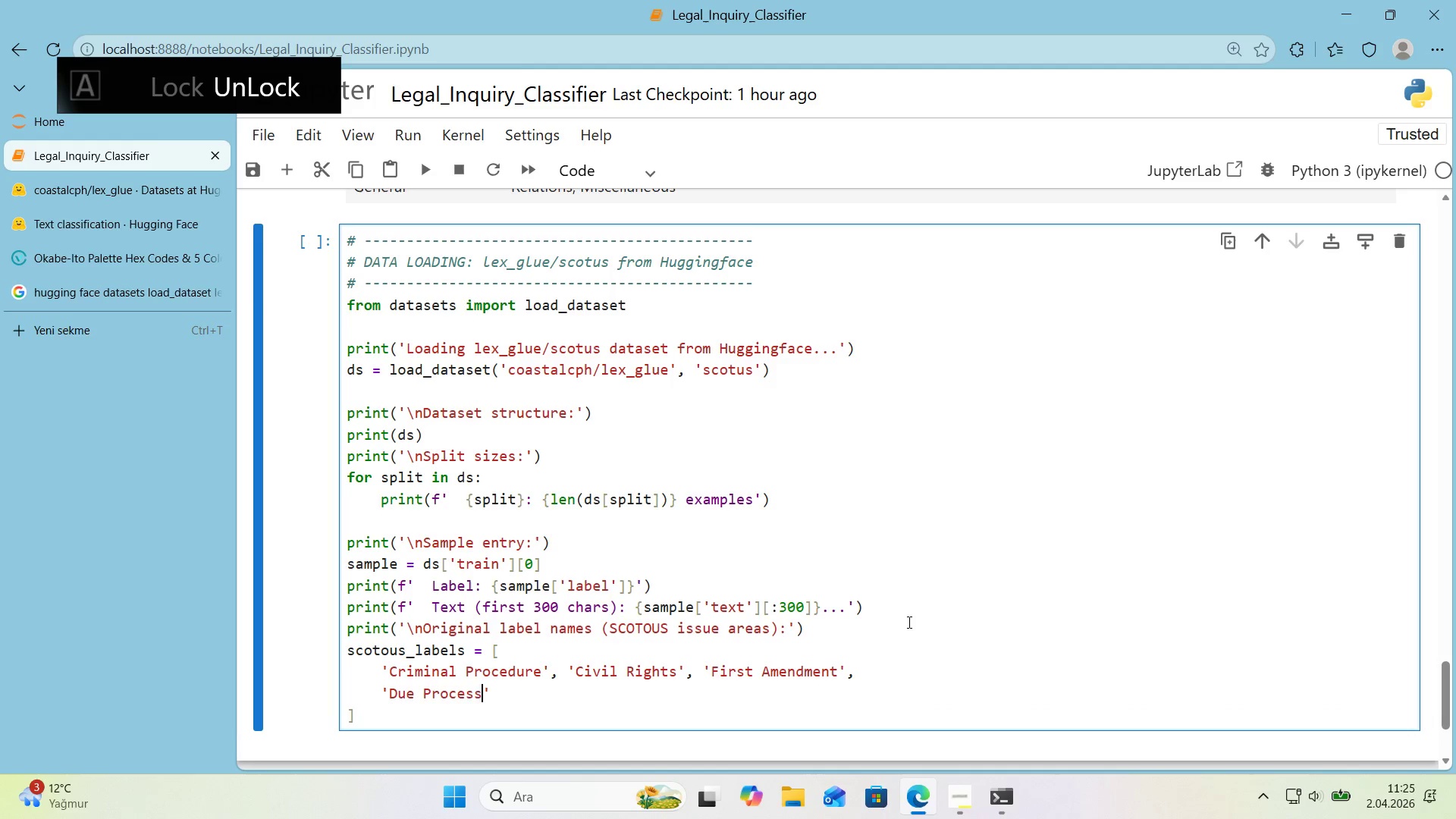 
key(ArrowDown)
 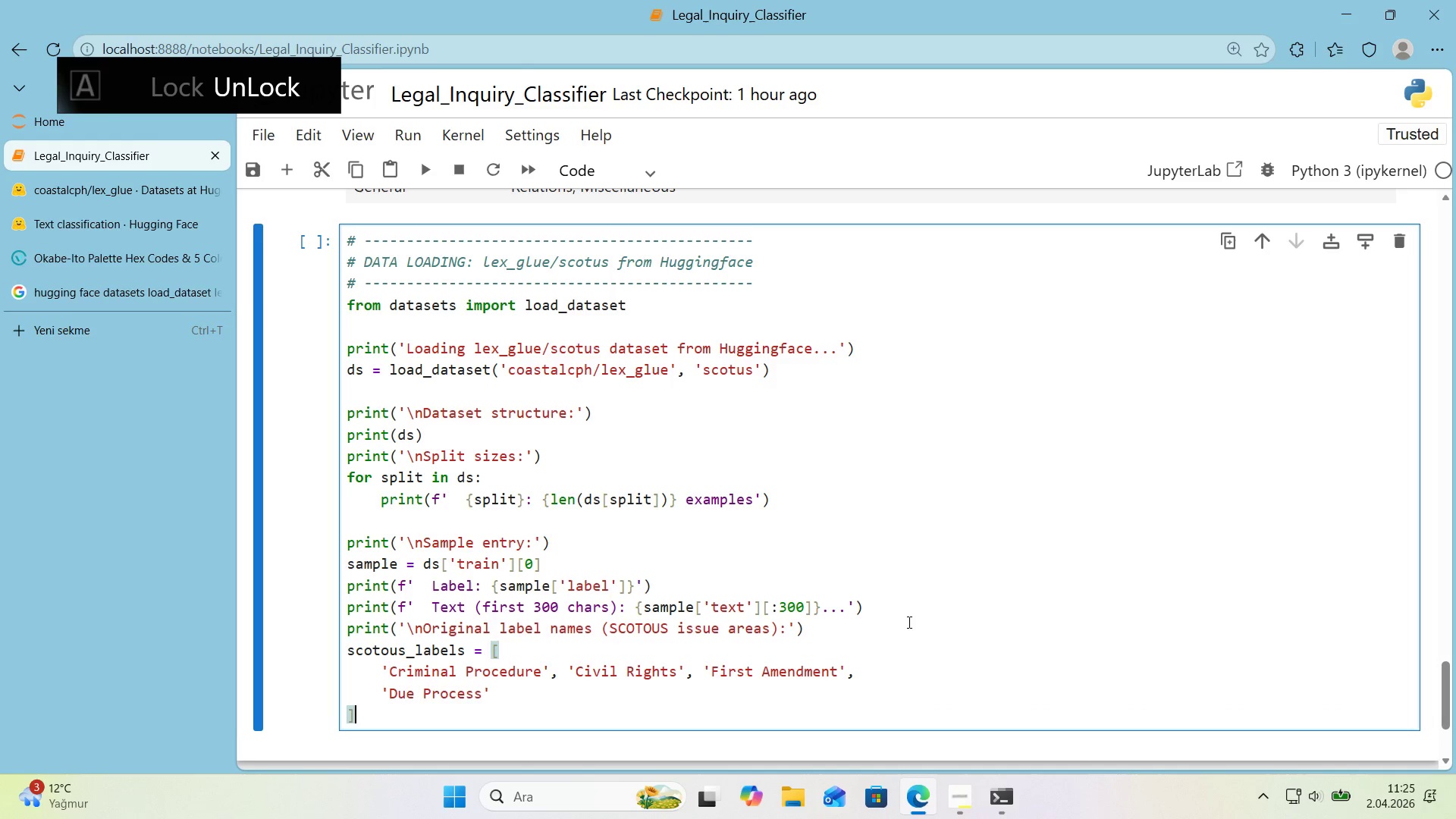 
key(ArrowDown)
 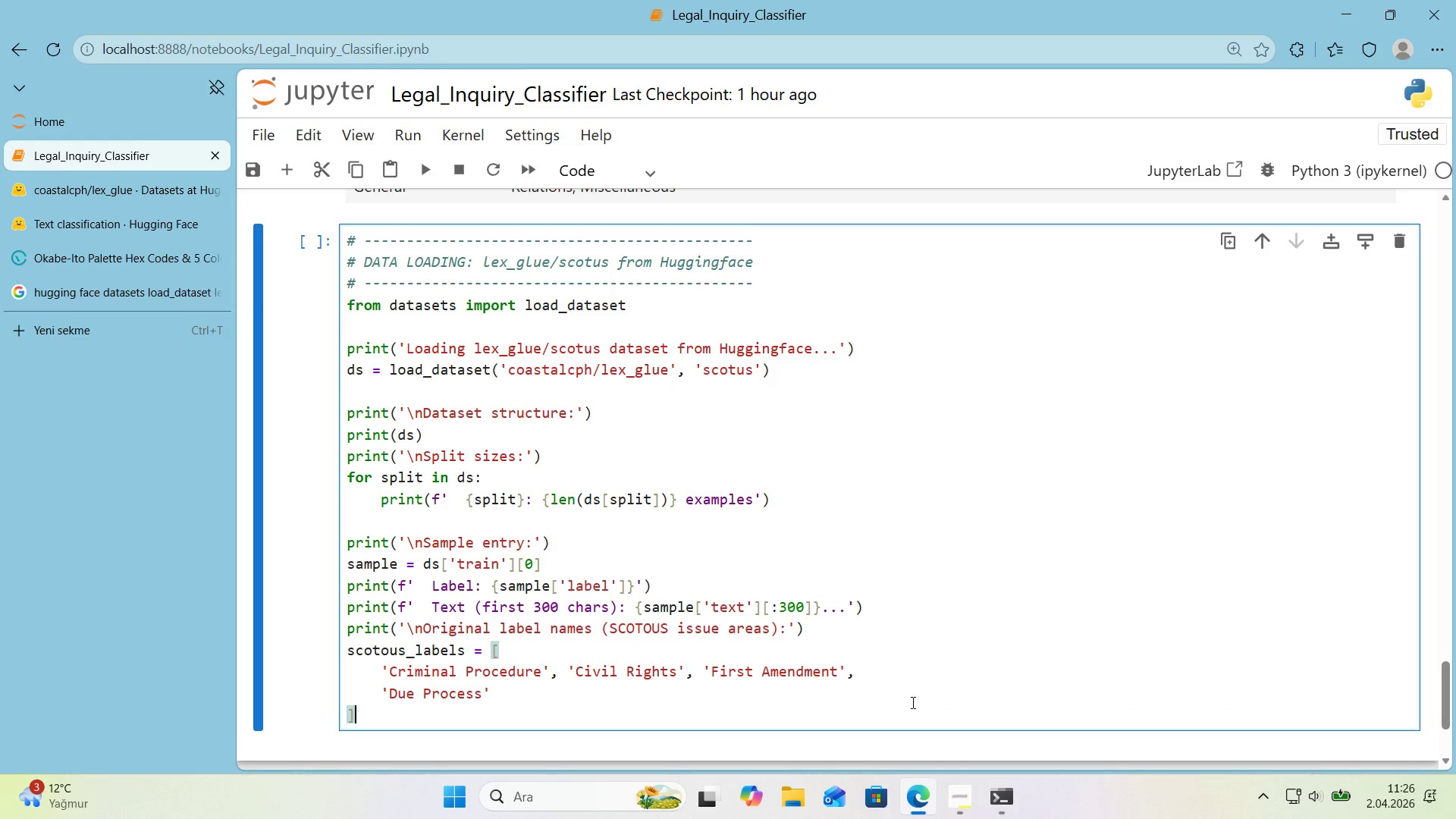 
left_click([610, 691])
 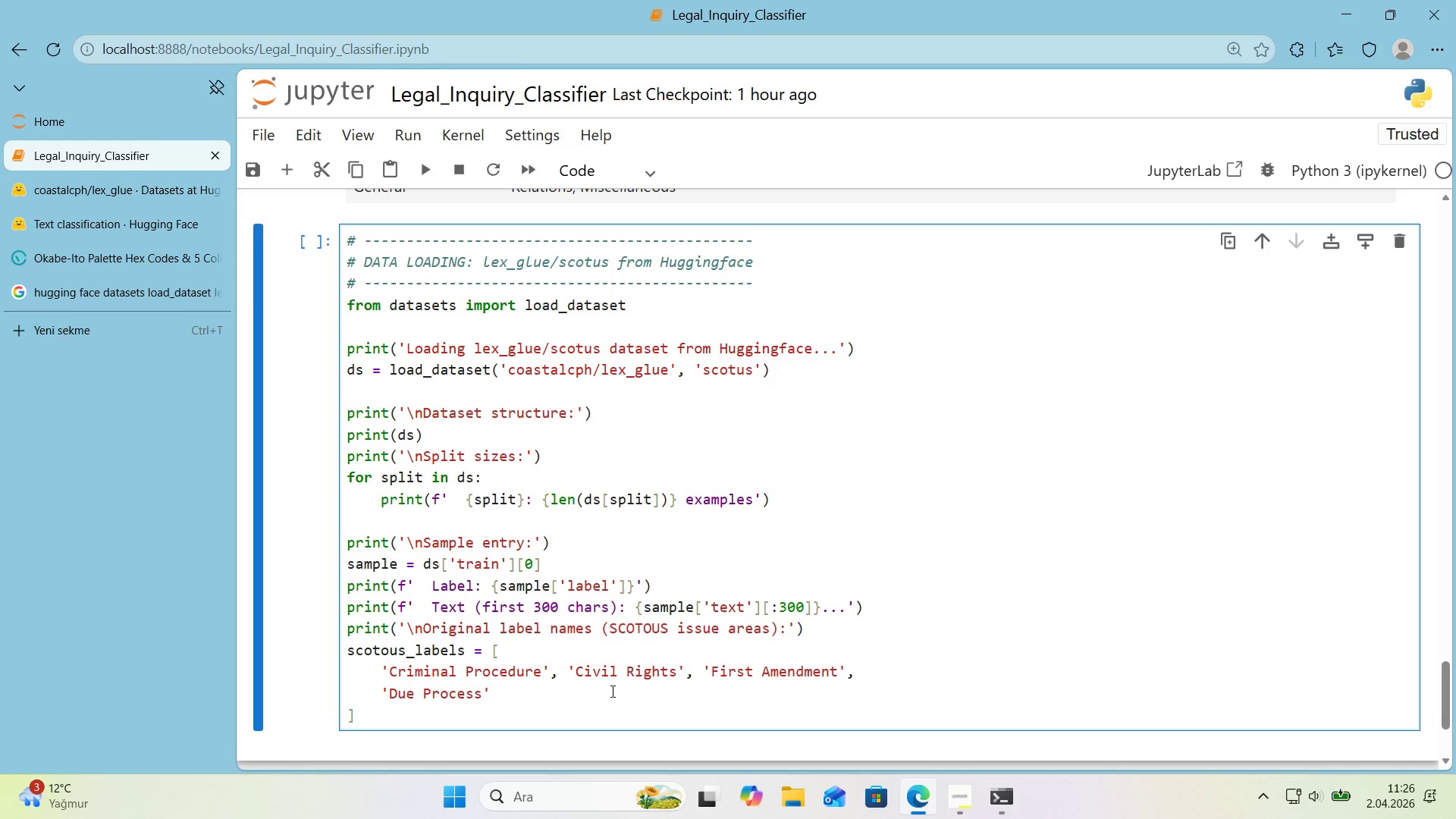 
type(, @@)
 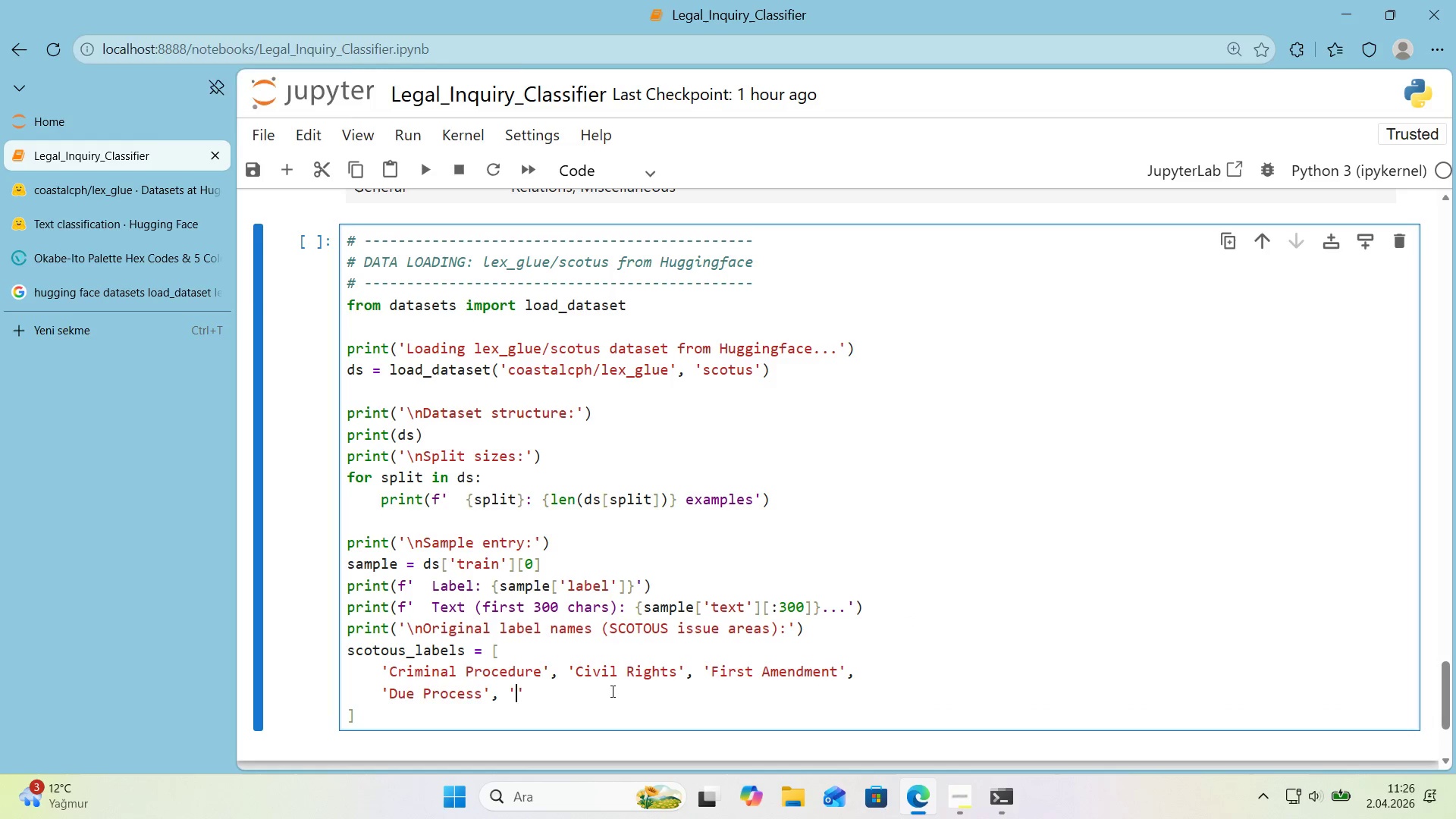 
 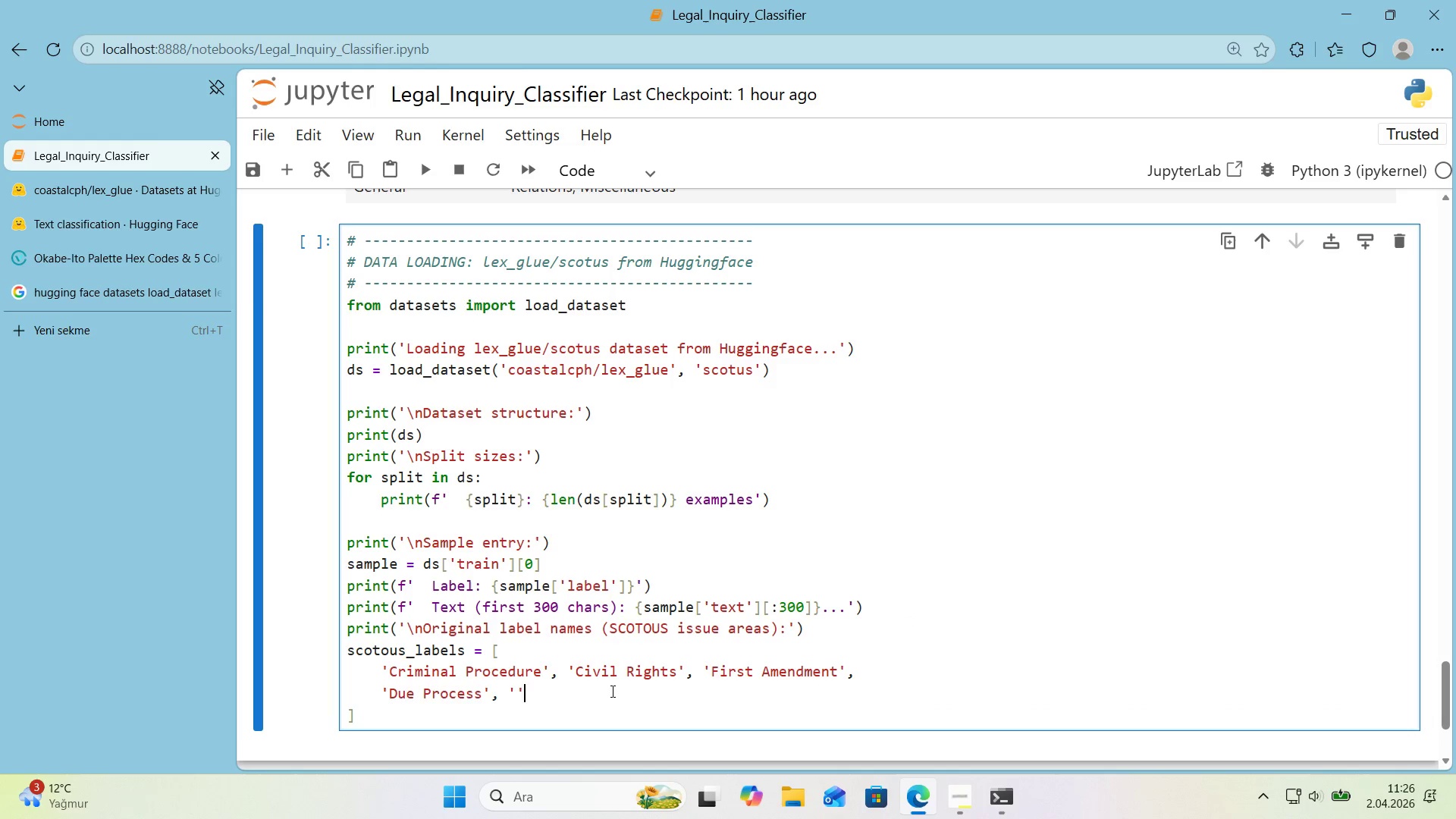 
key(ArrowLeft)
 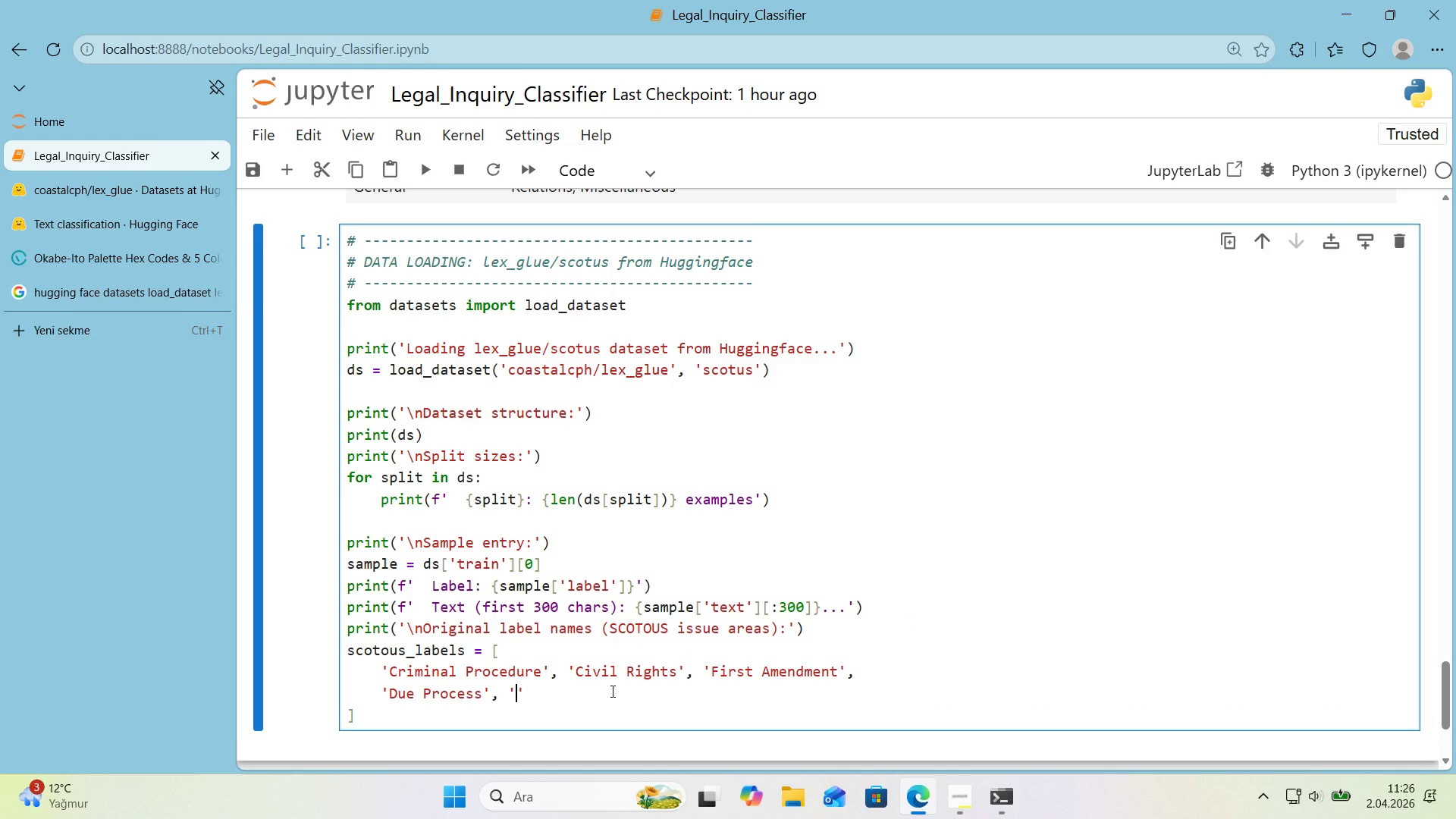 
type(Pr'vacy)
 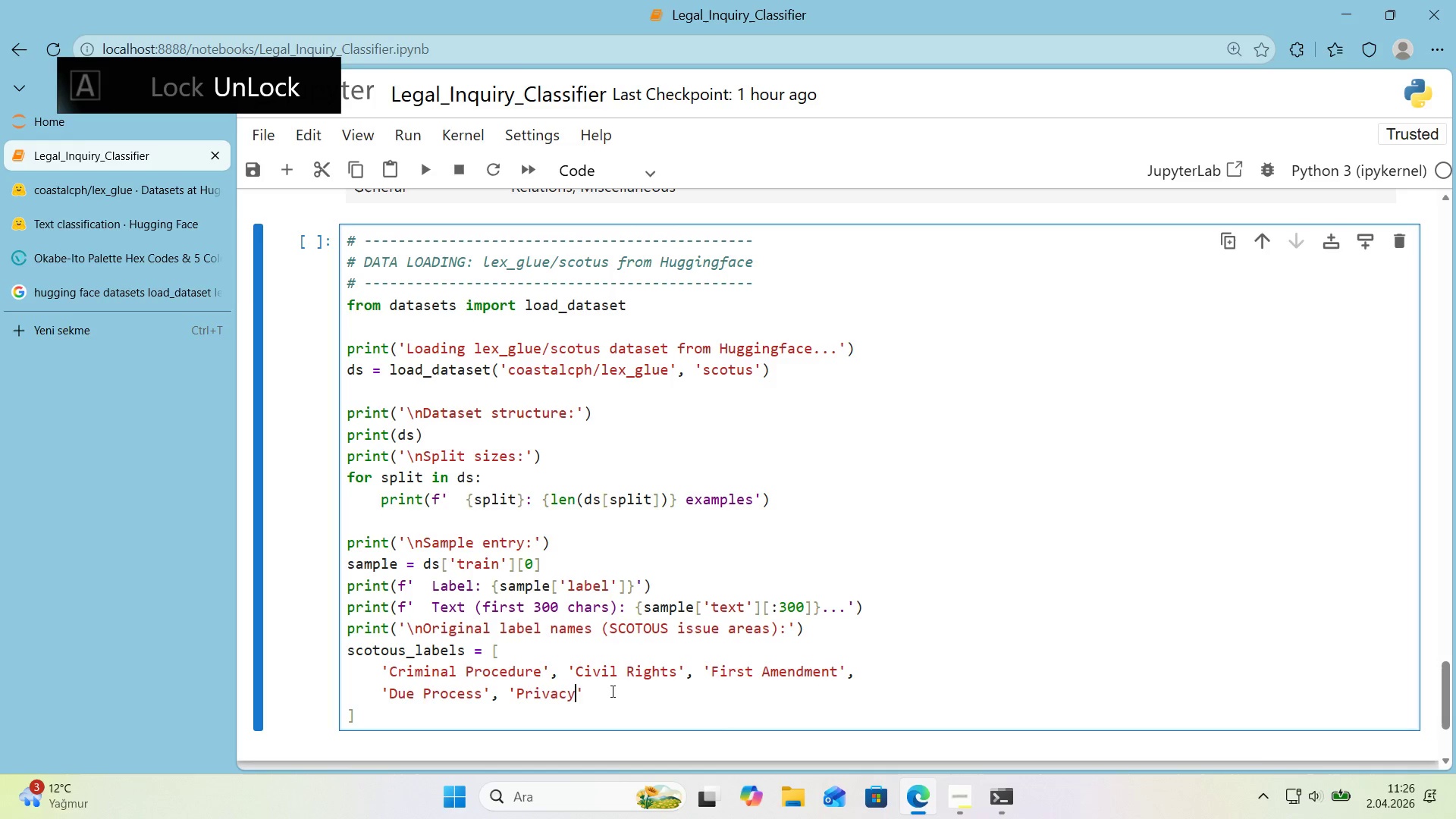 
key(ArrowRight)
 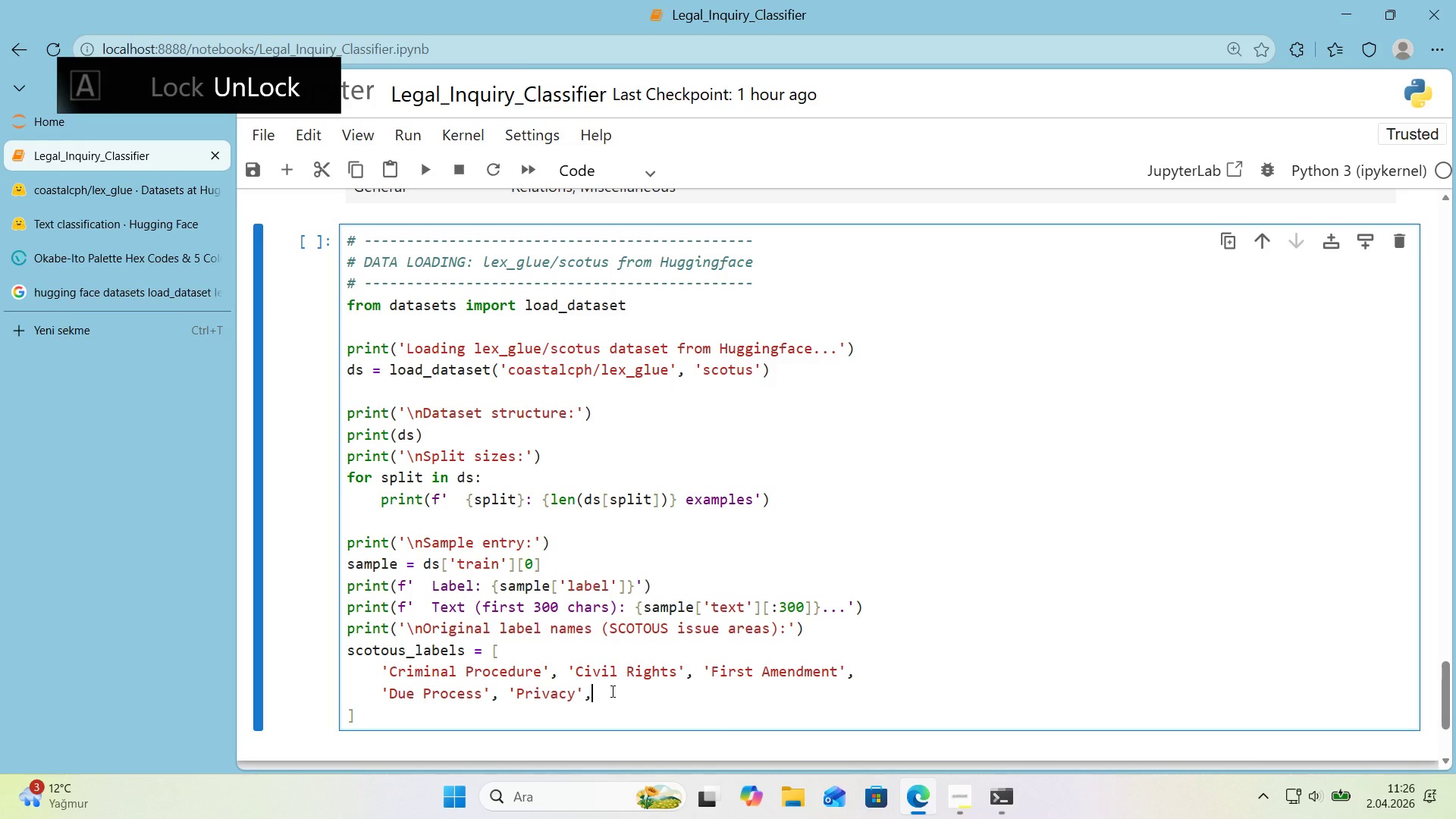 
type(, @@)
 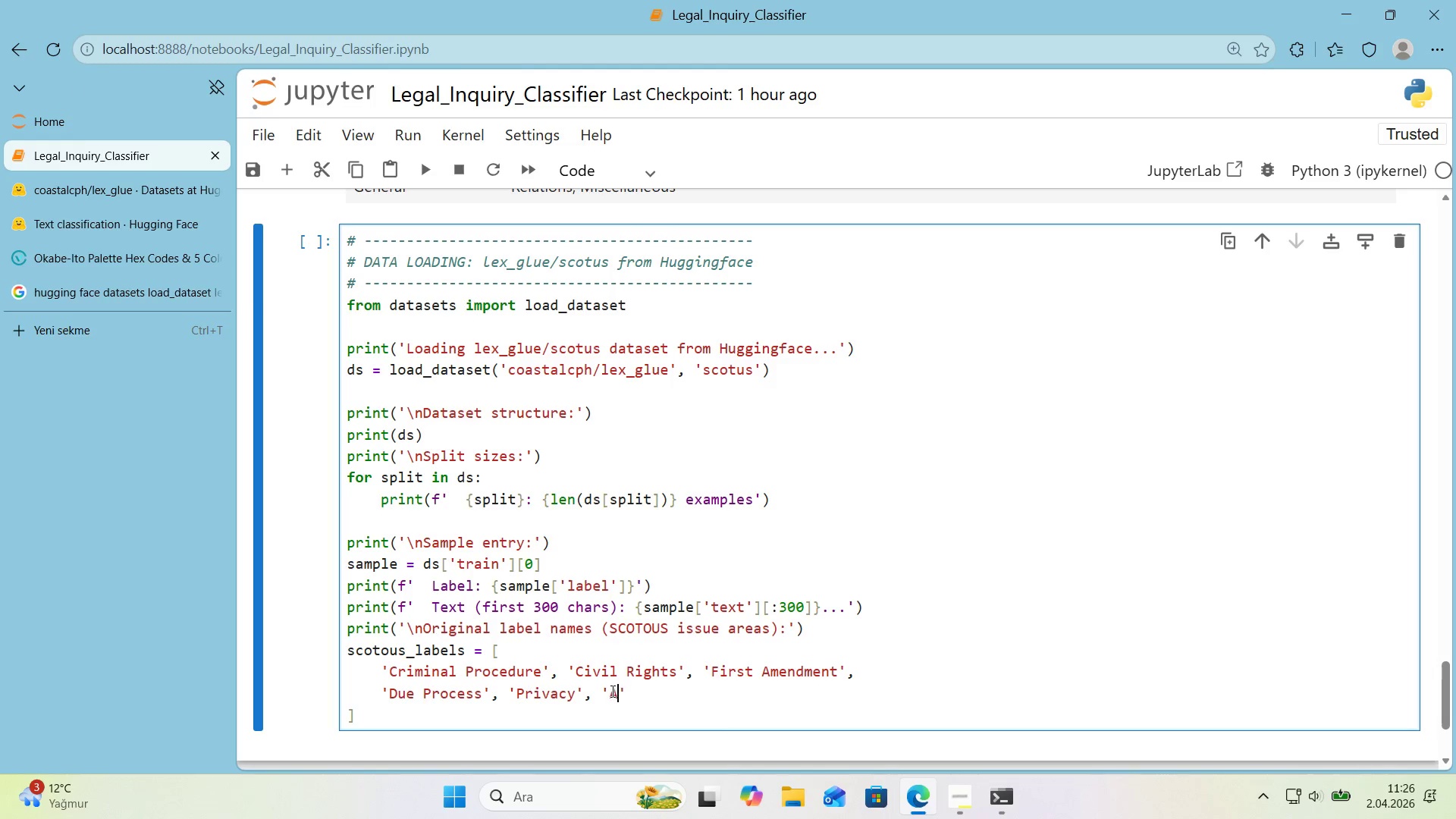 
 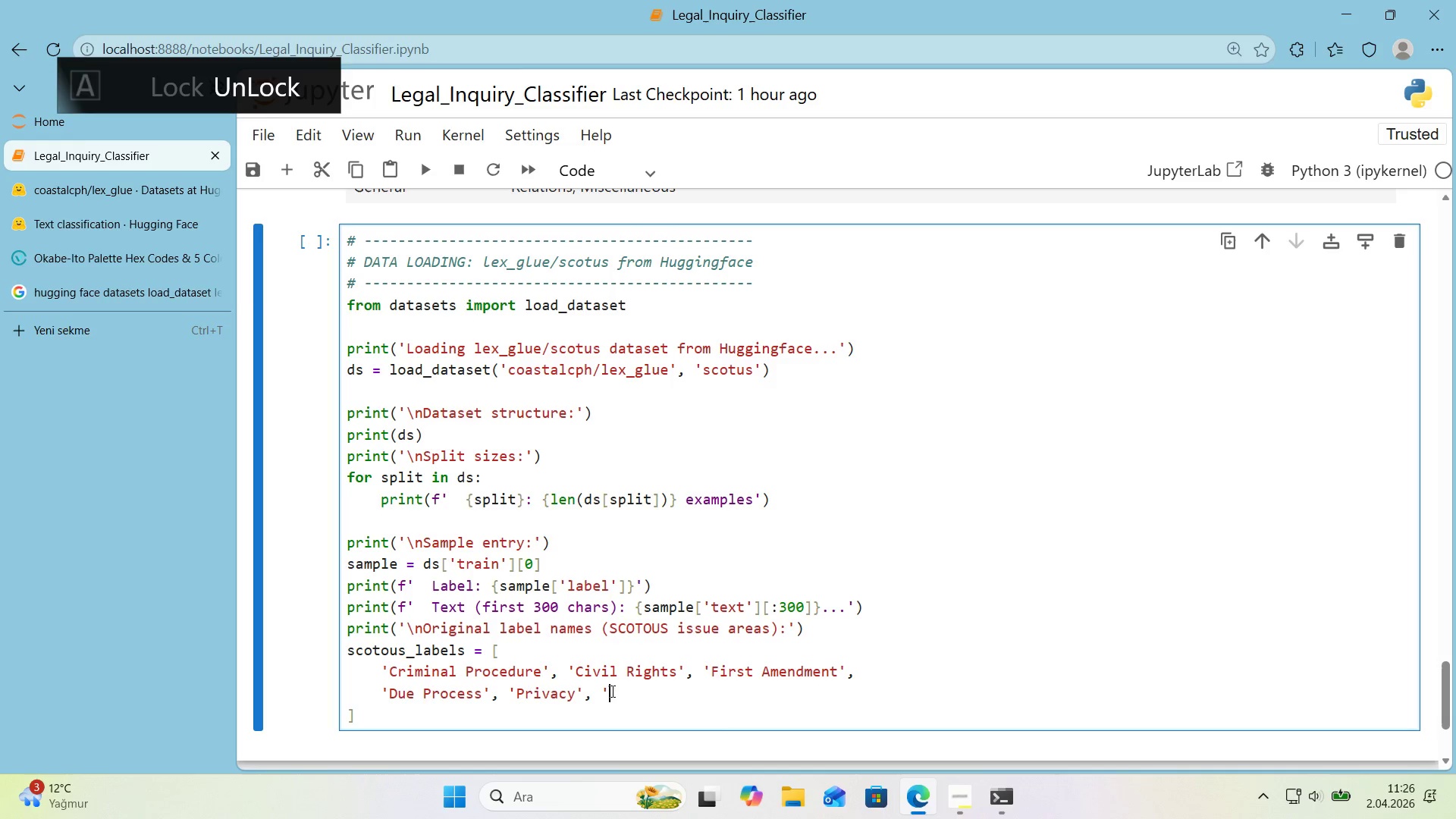 
key(ArrowLeft)
 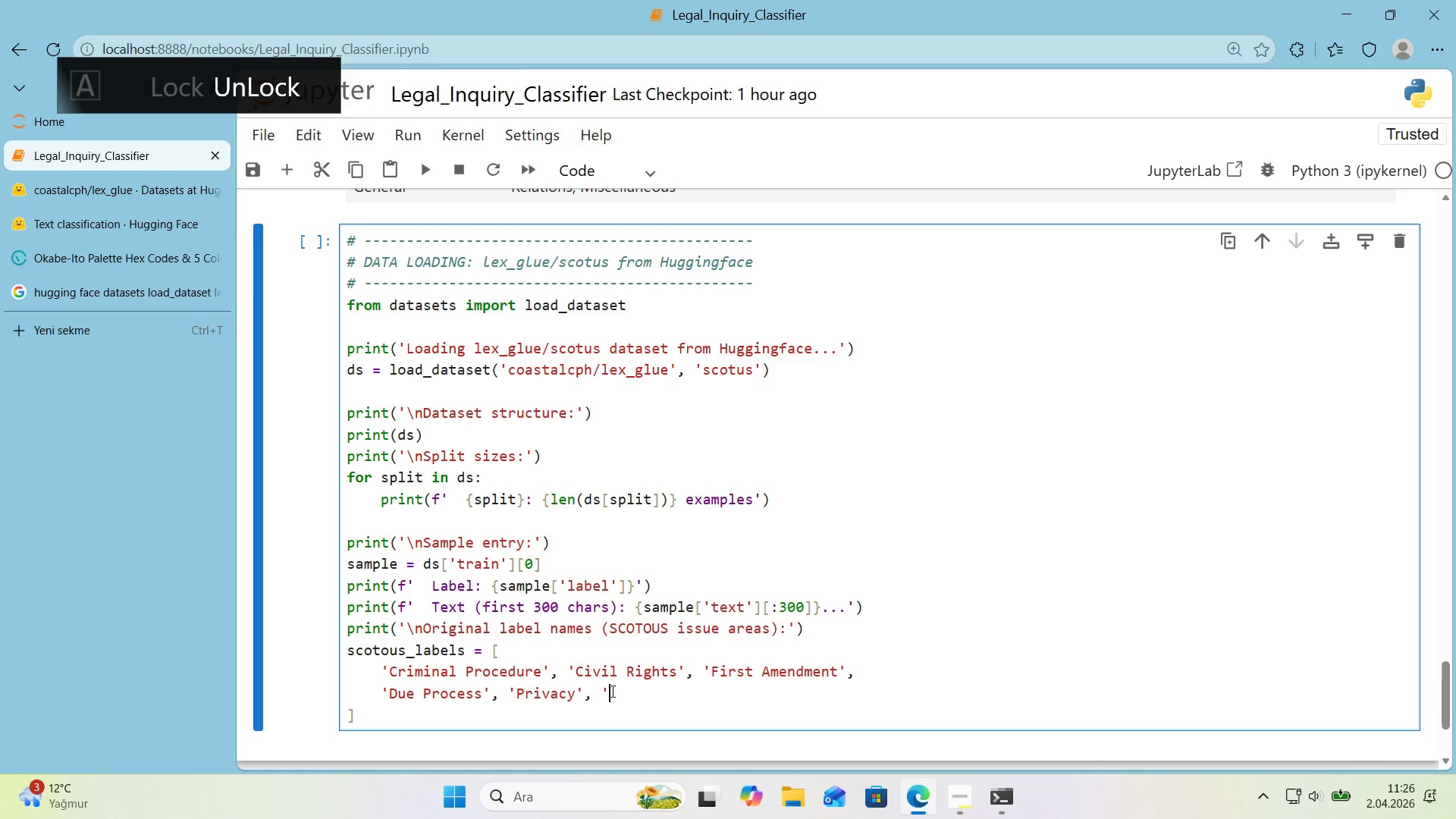 
type(Attorneys)
 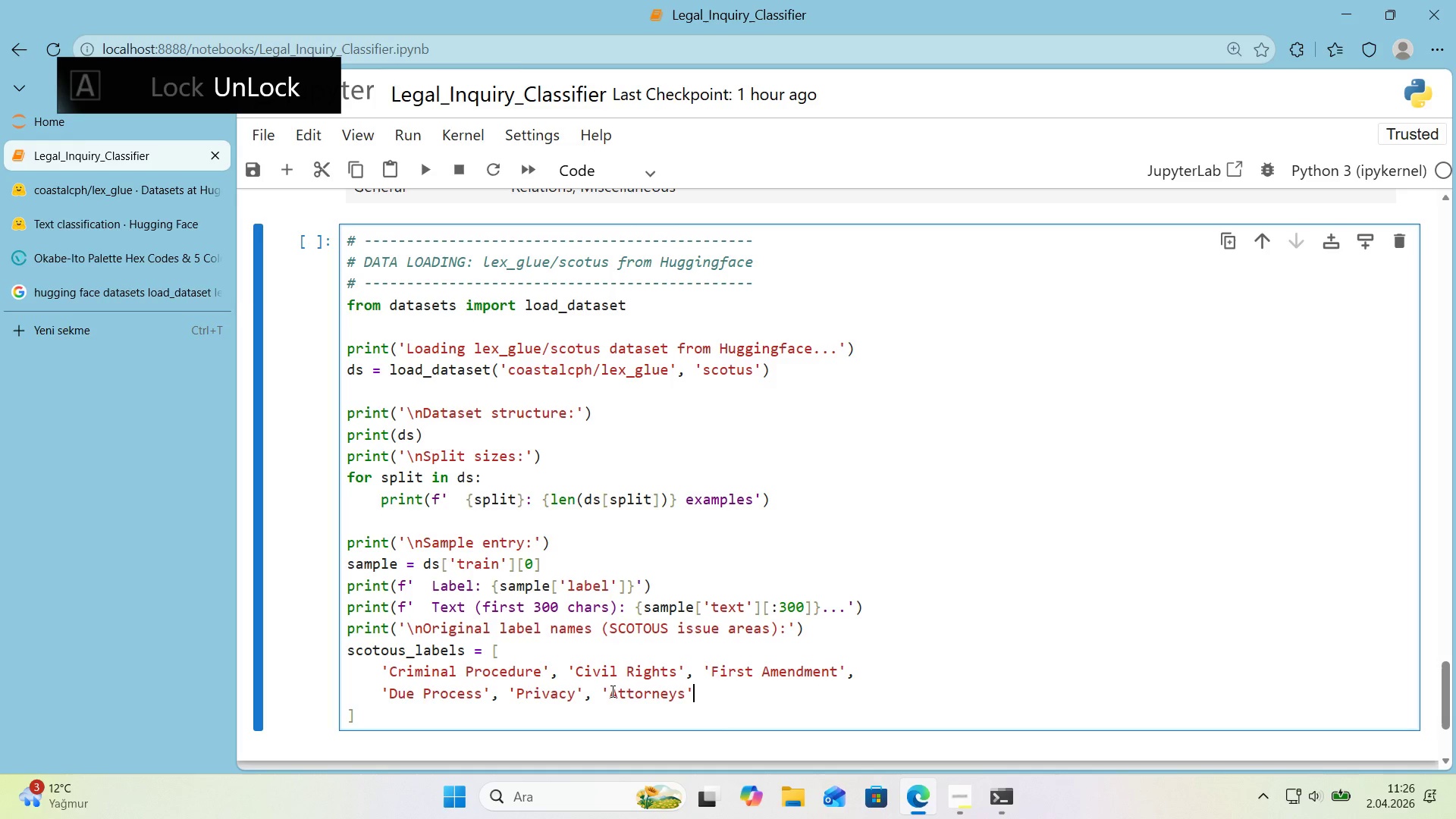 
key(ArrowRight)
 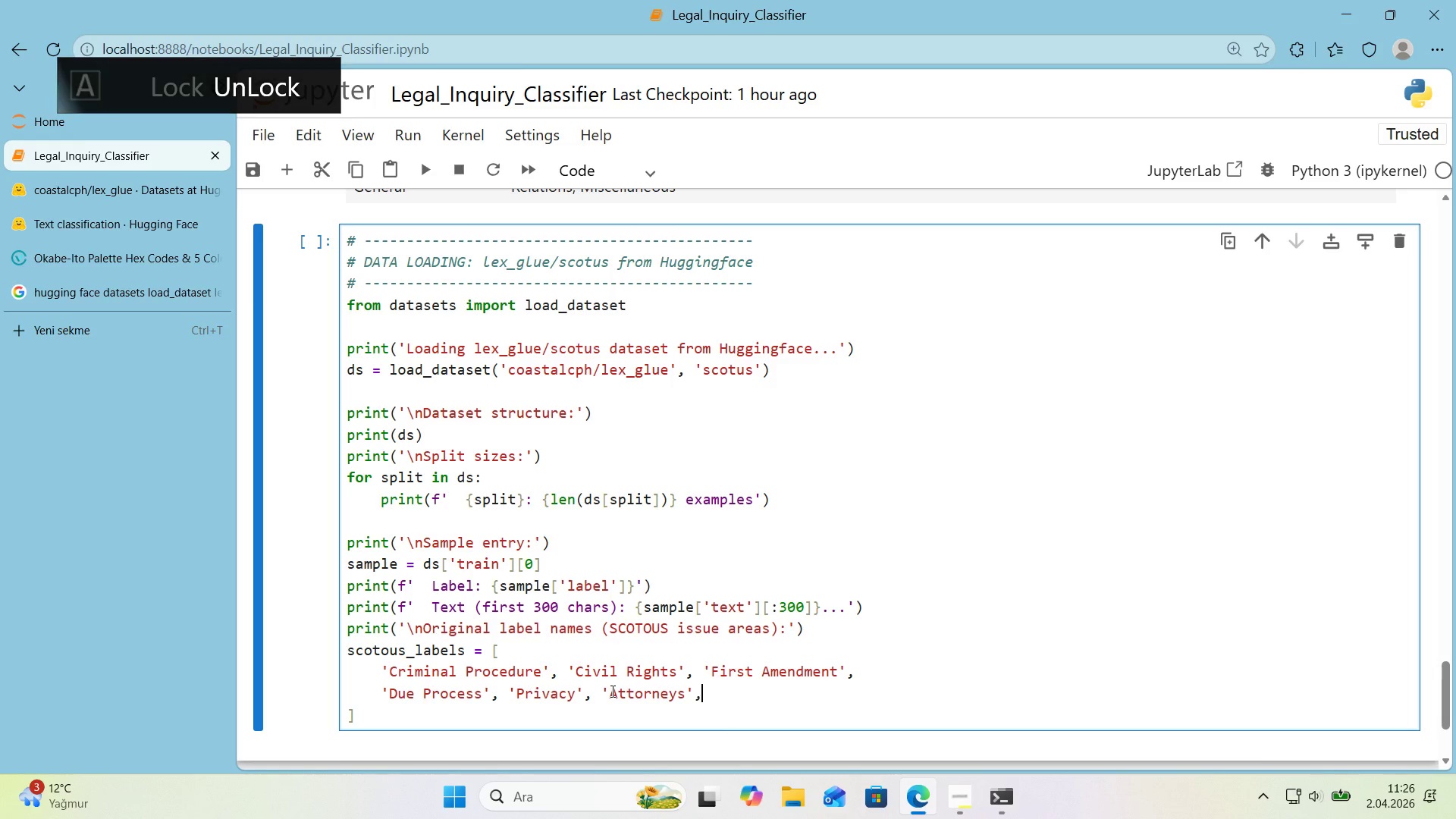 
type(, @@)
 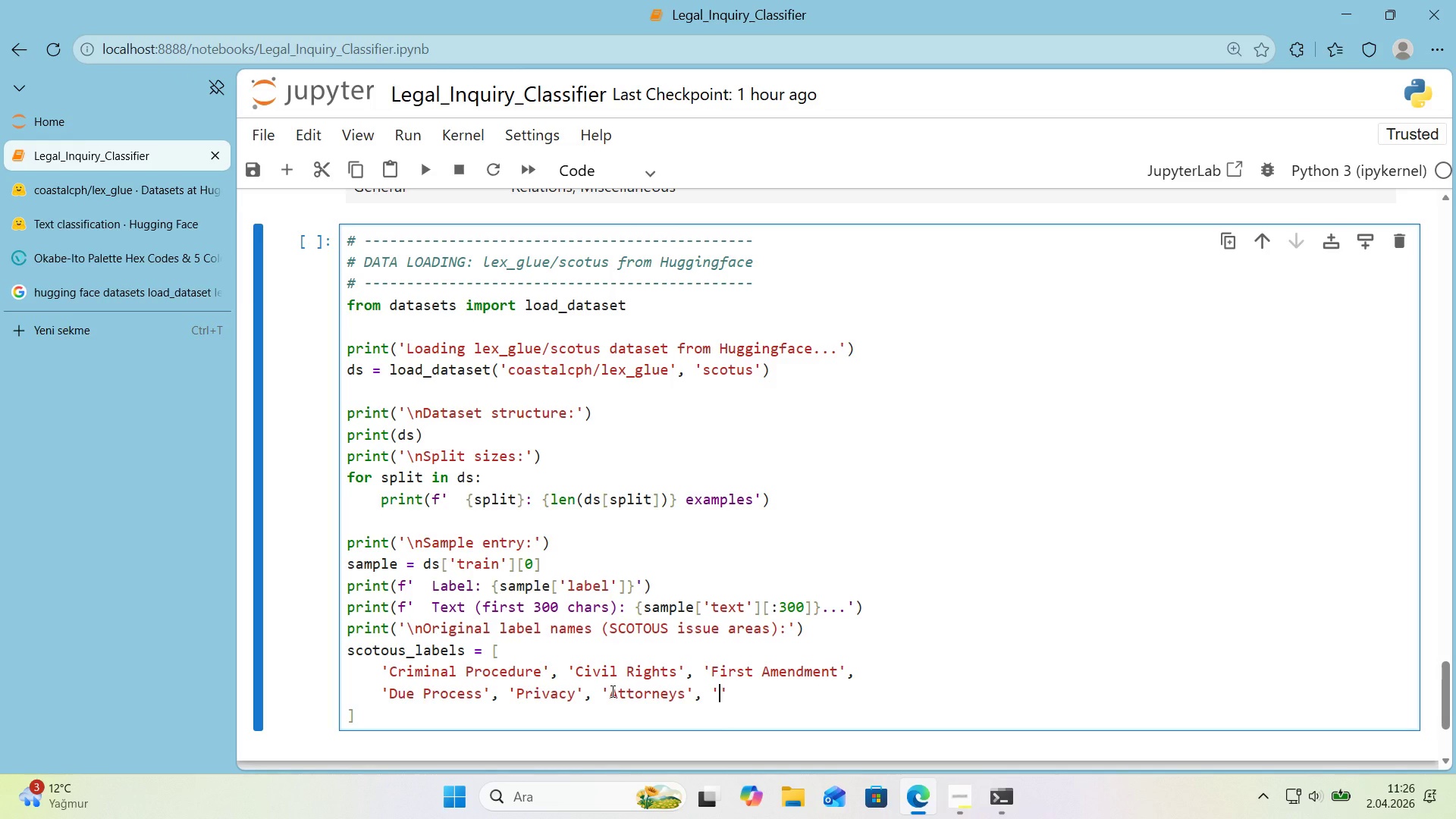 
 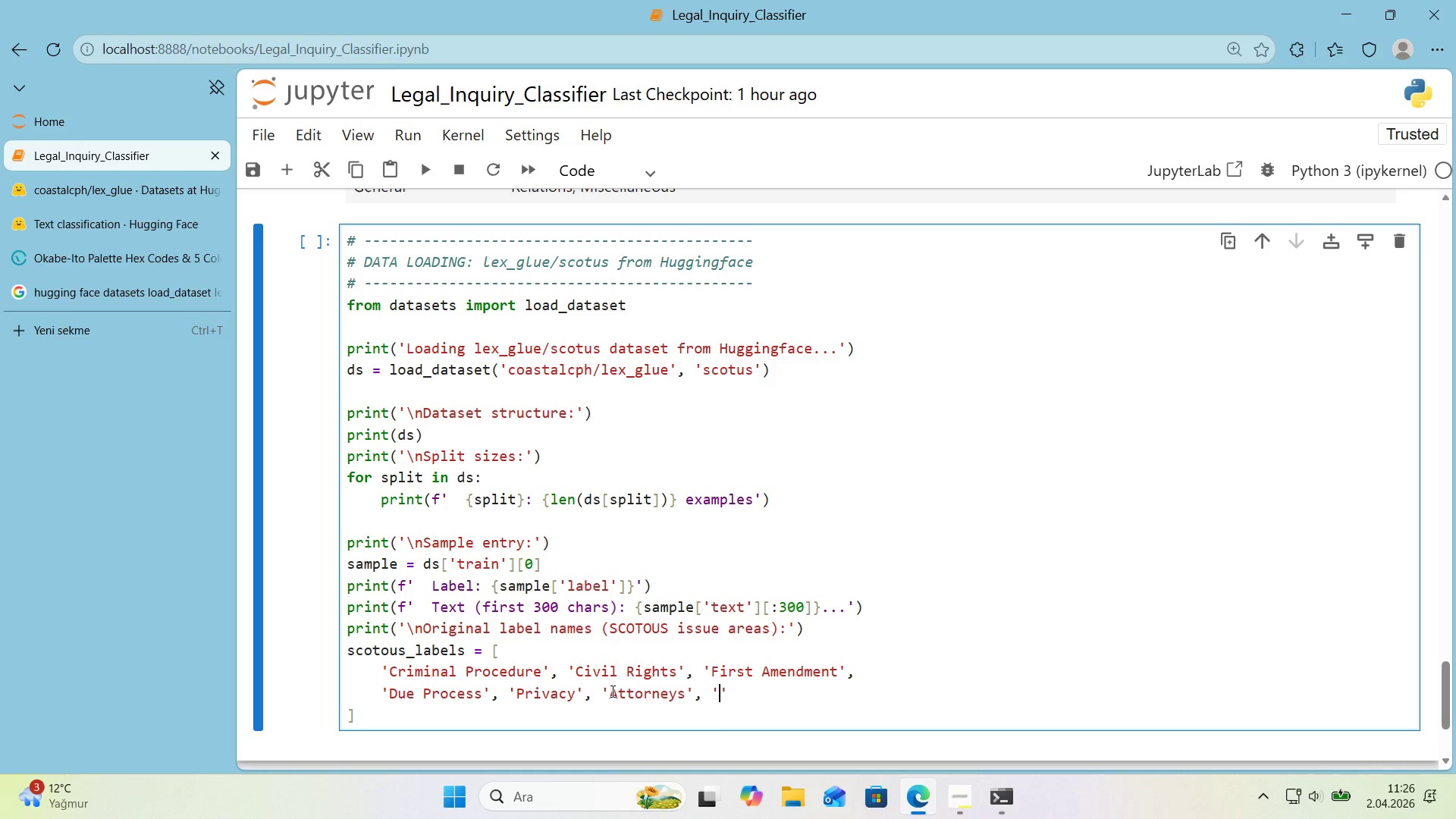 
key(ArrowLeft)
 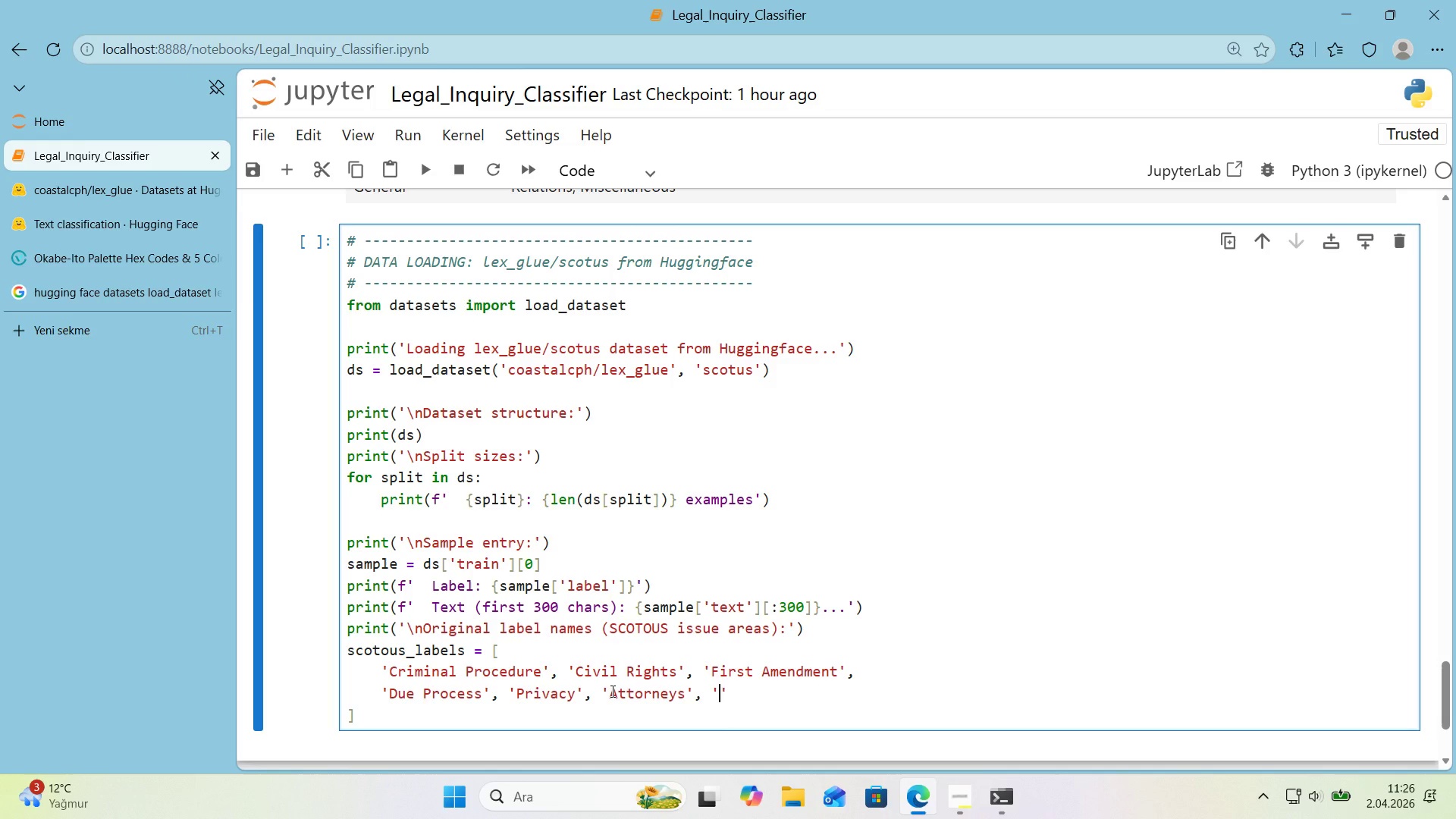 
type(Un'ons)
 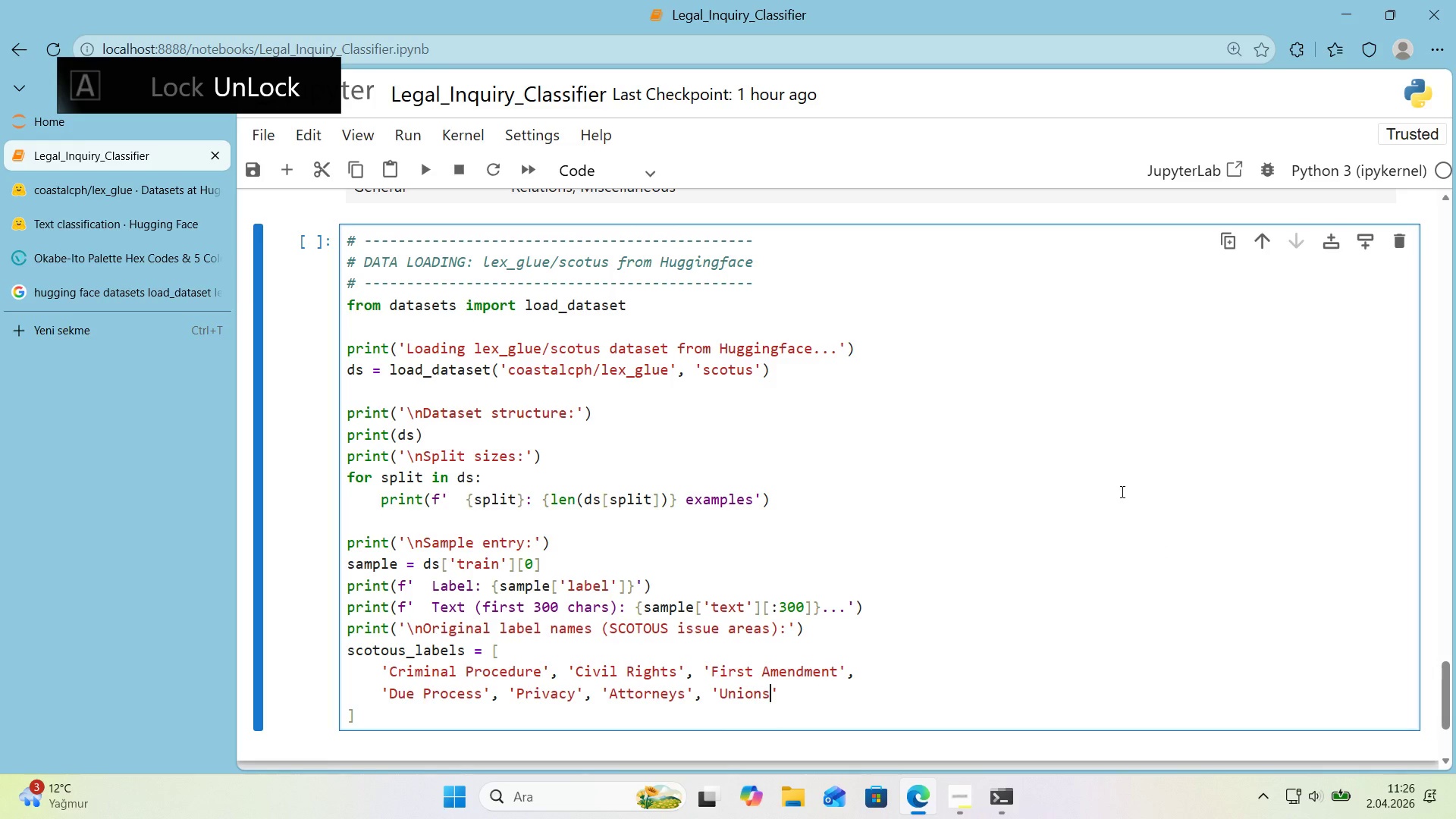 
key(ArrowRight)
 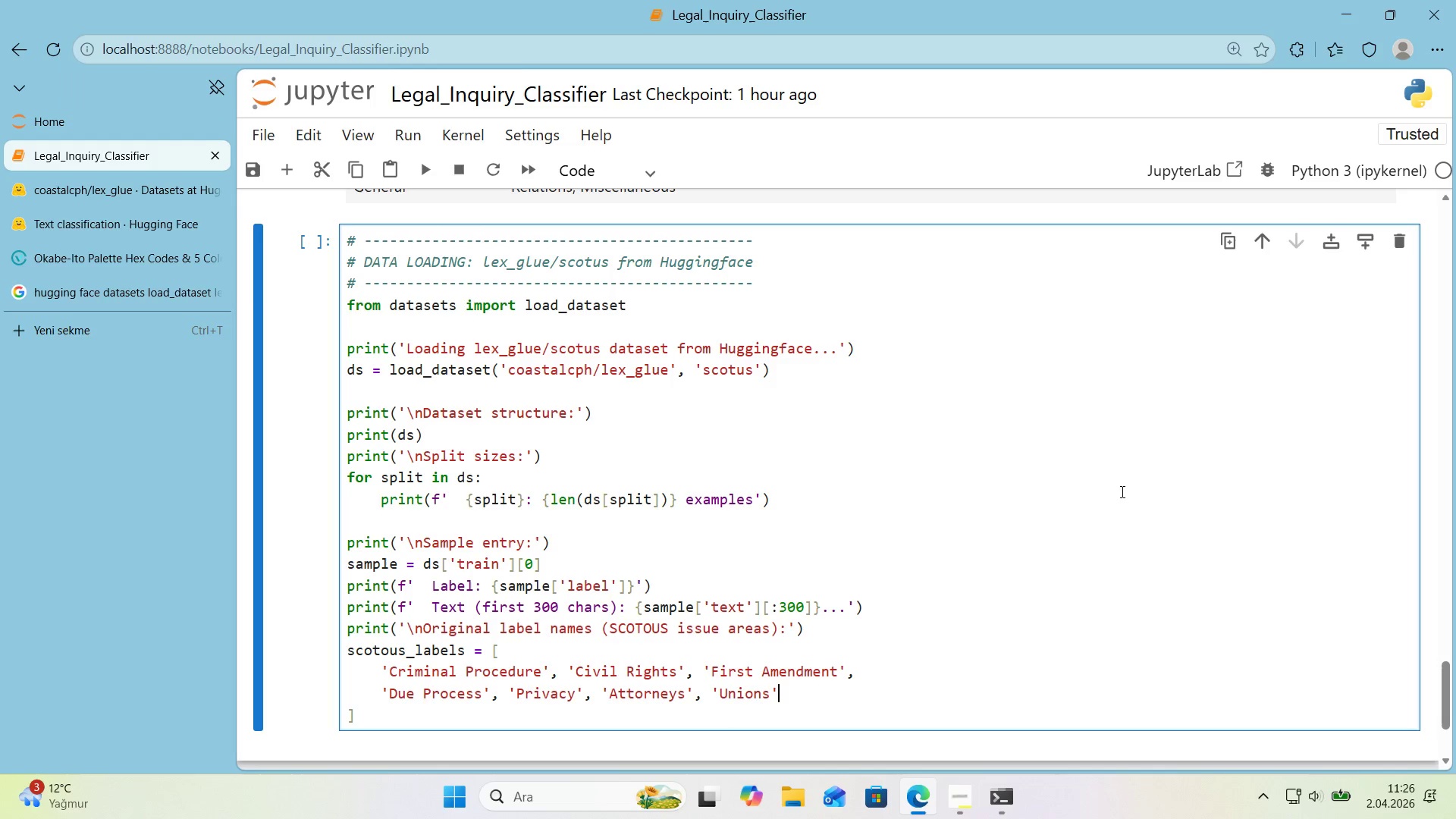 
key(Comma)
 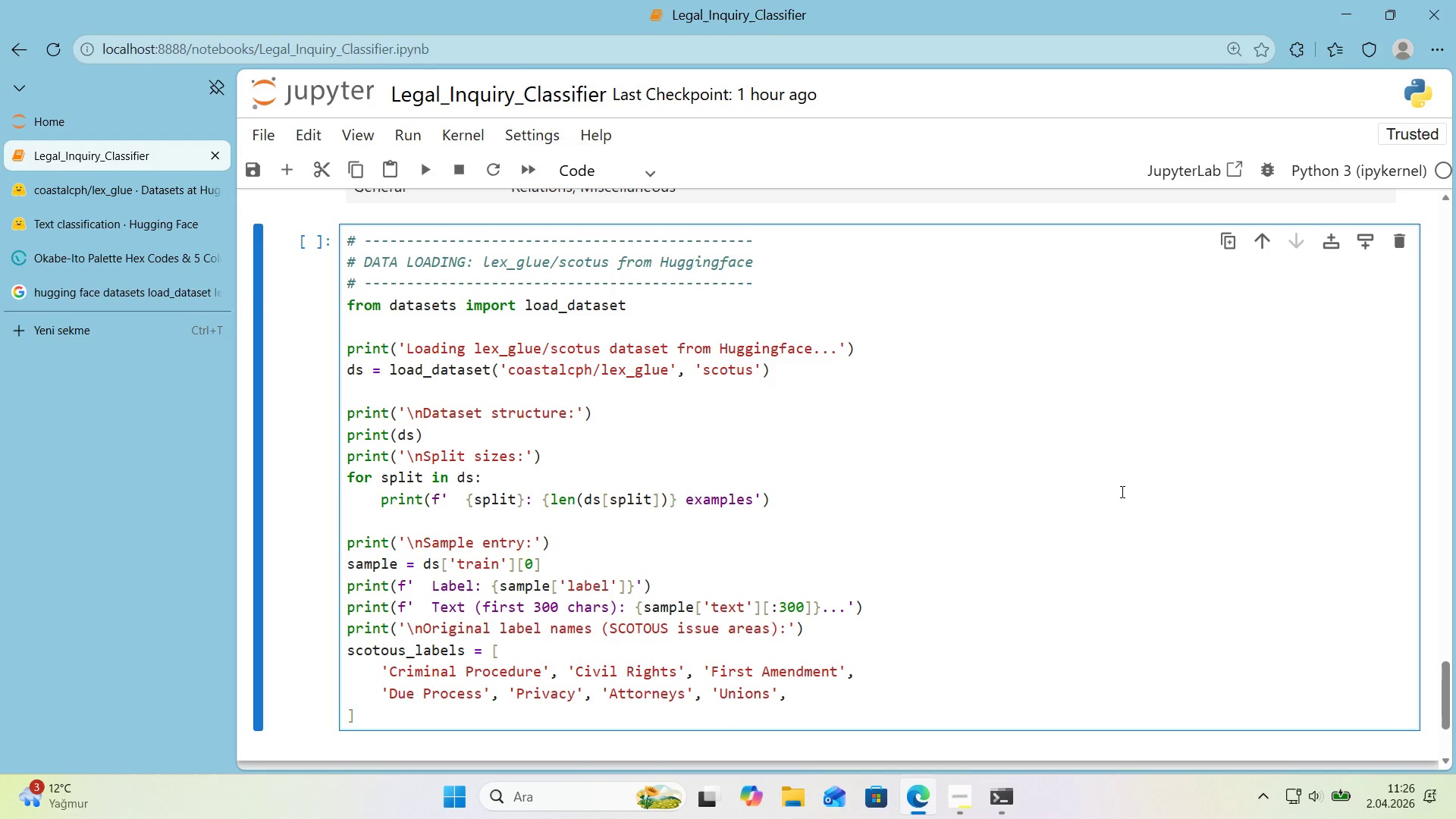 
key(Enter)
 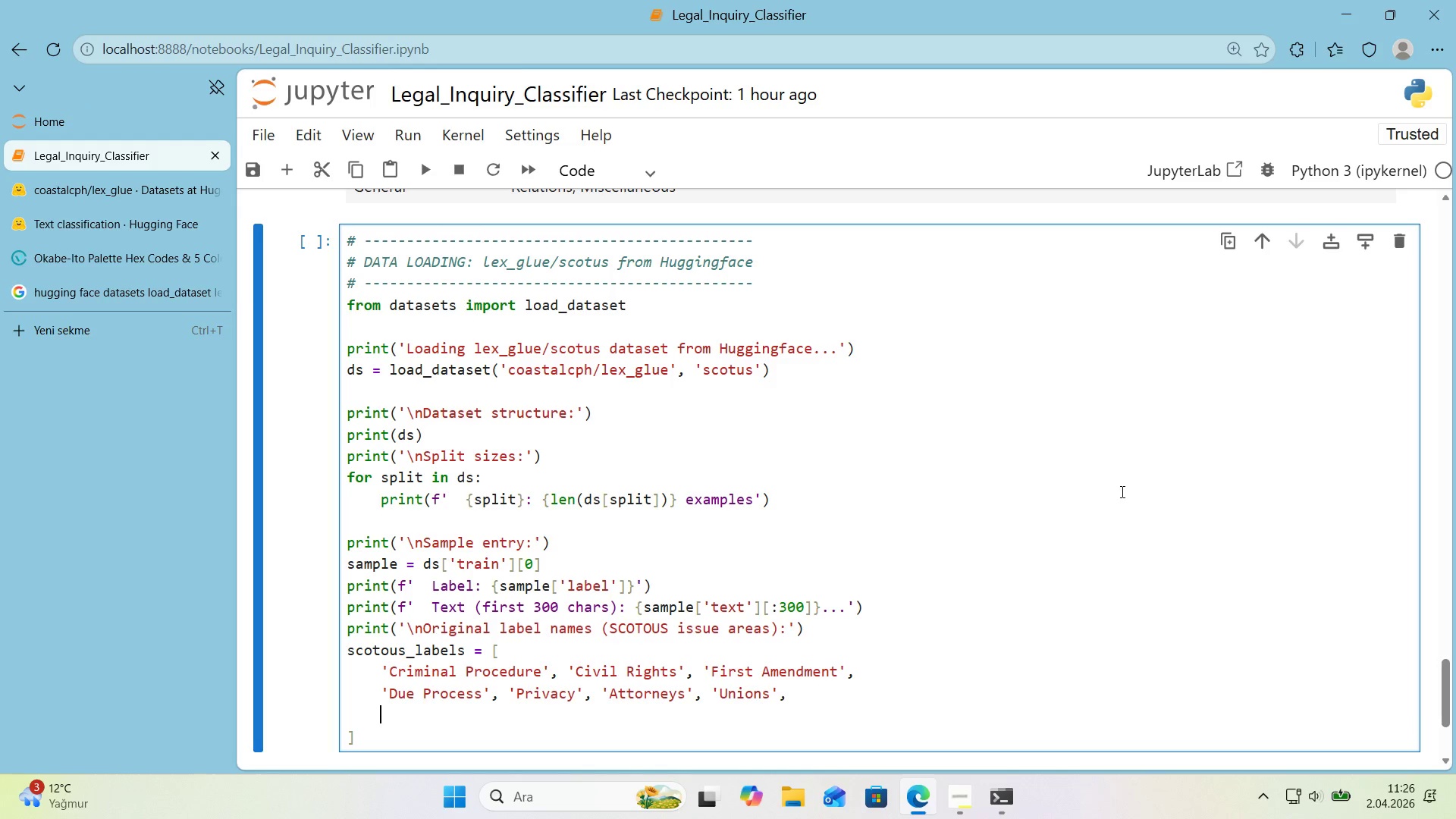 
type(@@)
 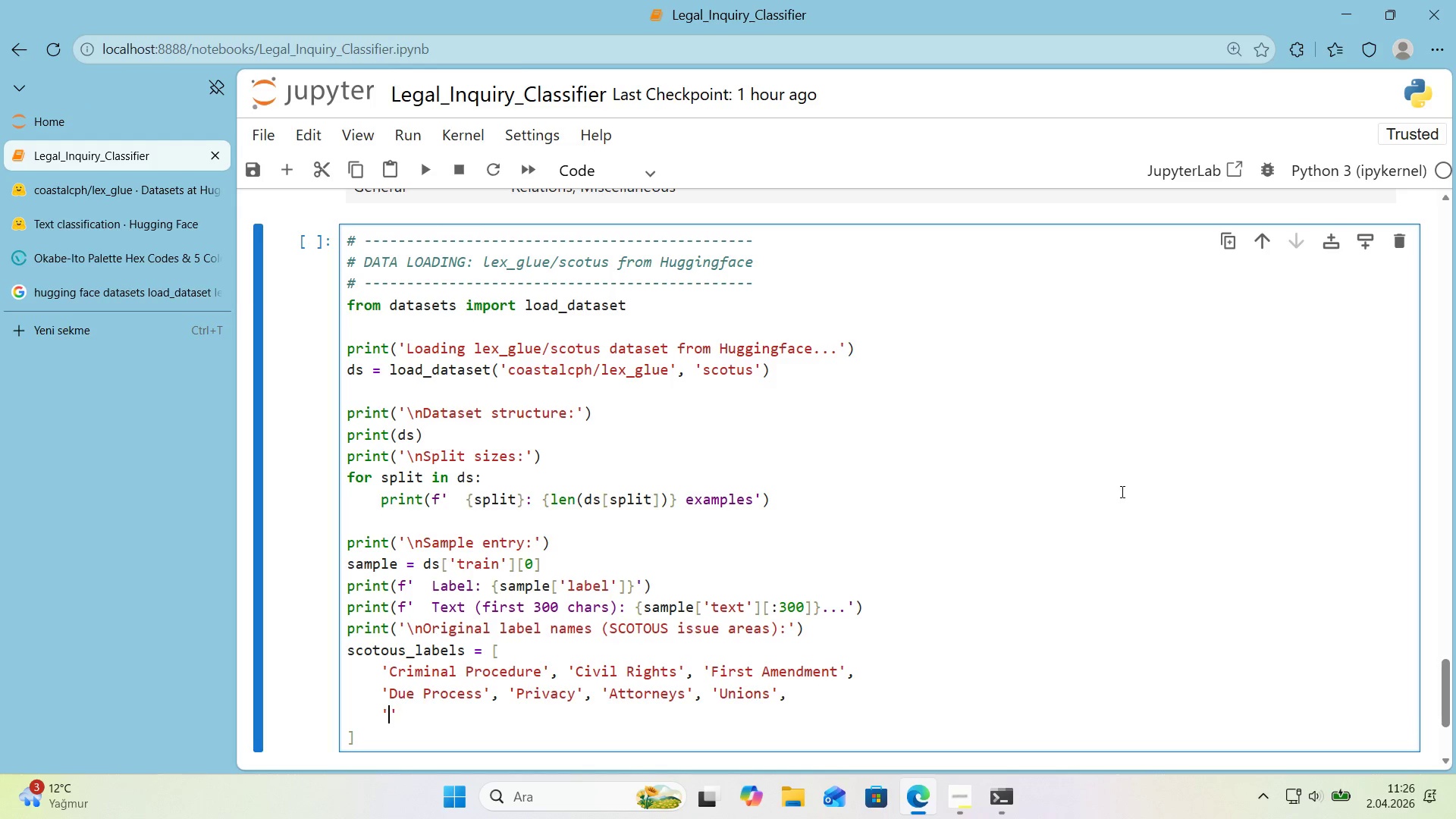 
key(ArrowLeft)
 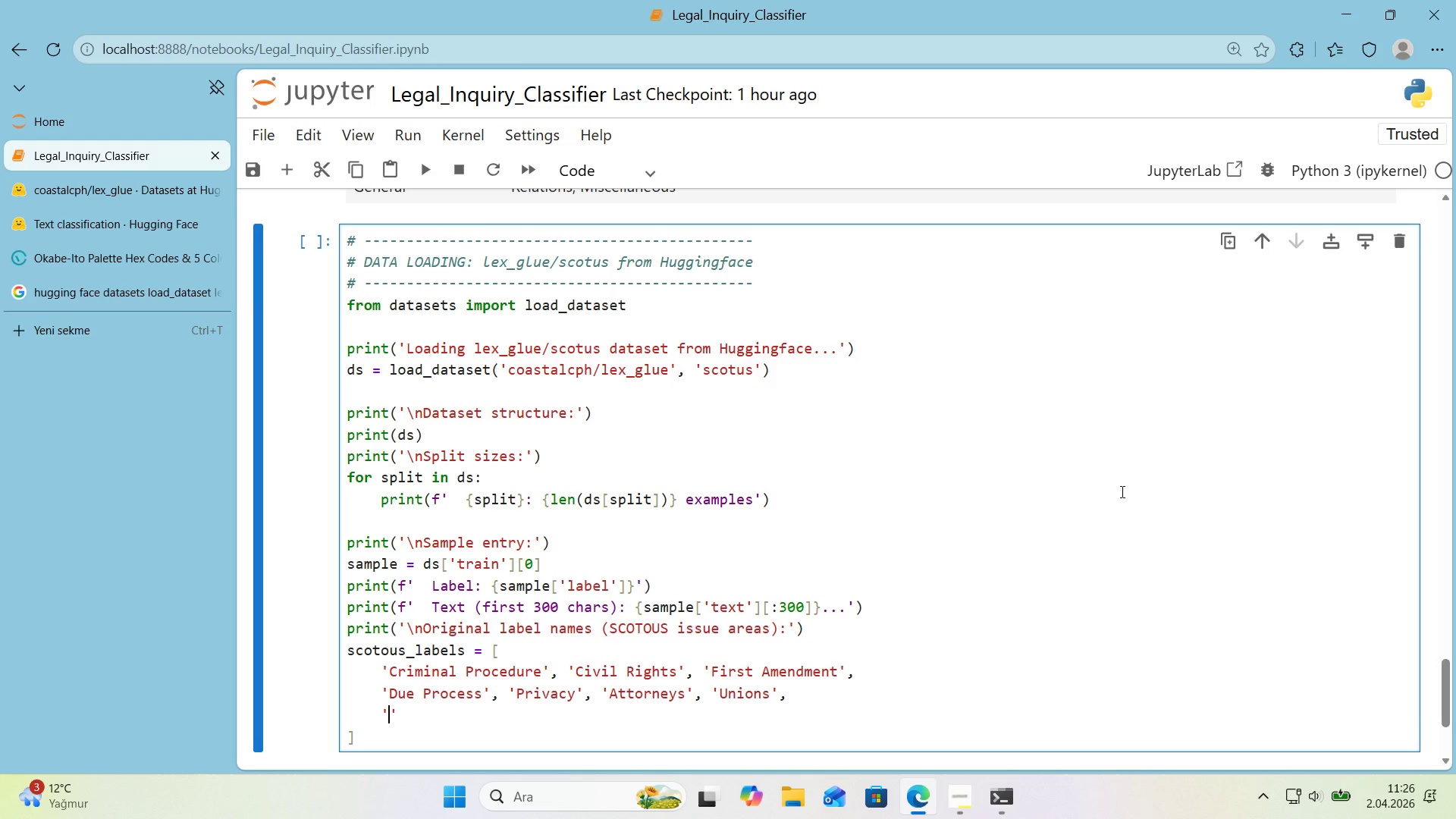 
type(Econom'c Ac')
key(Backspace)
type(t'v'ty)
 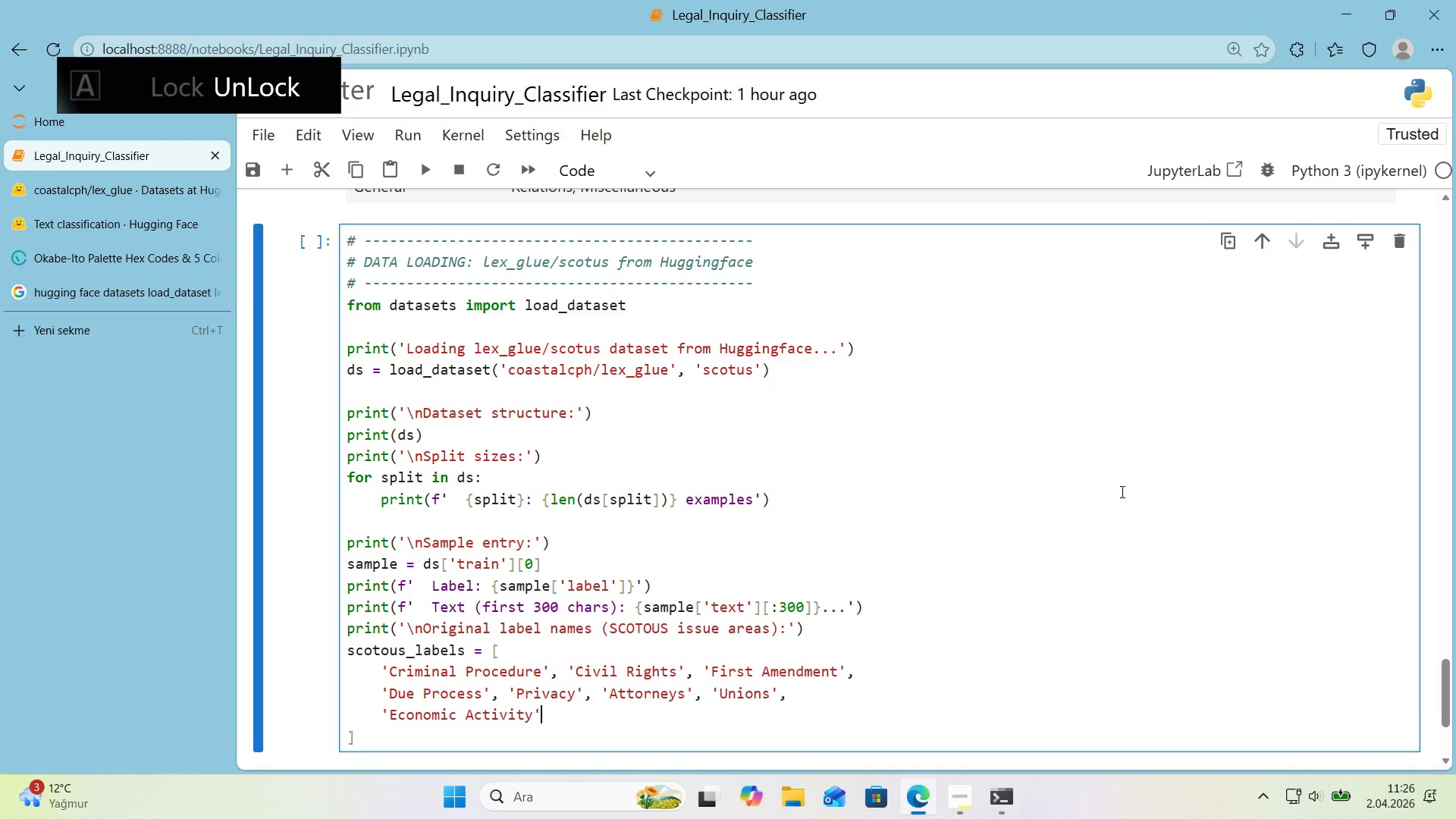 
key(ArrowRight)
 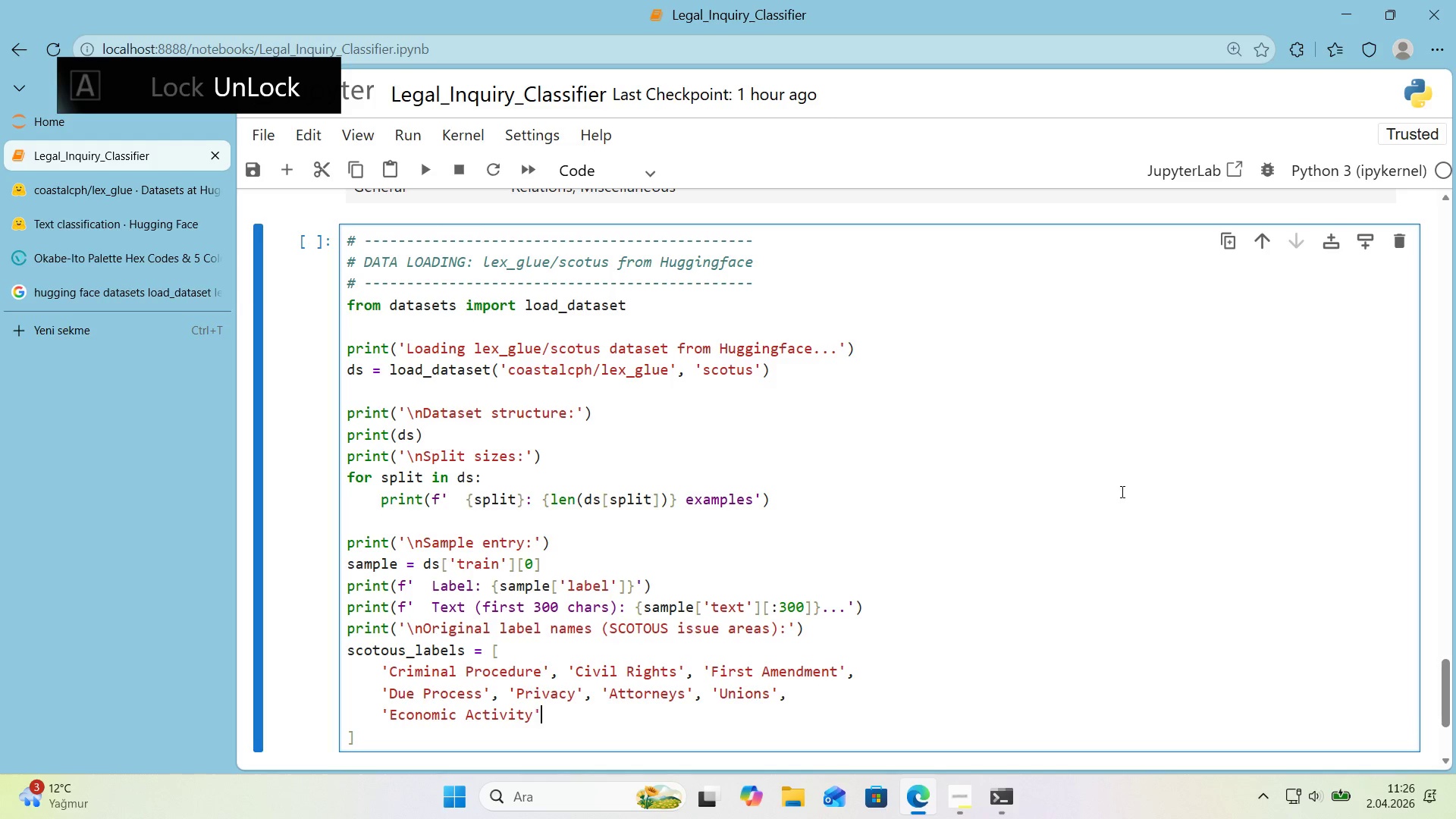 
type(, @@)
 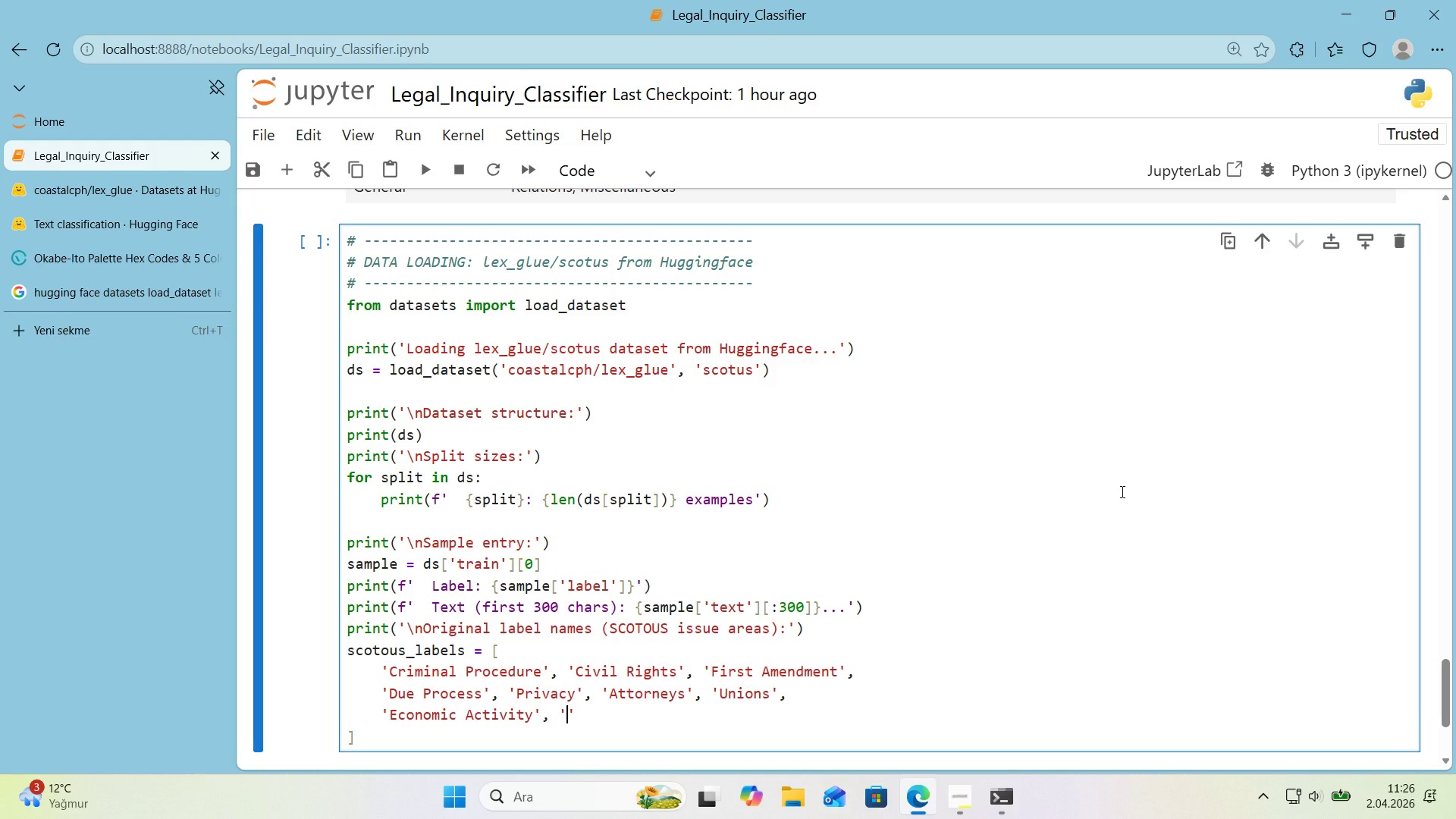 
 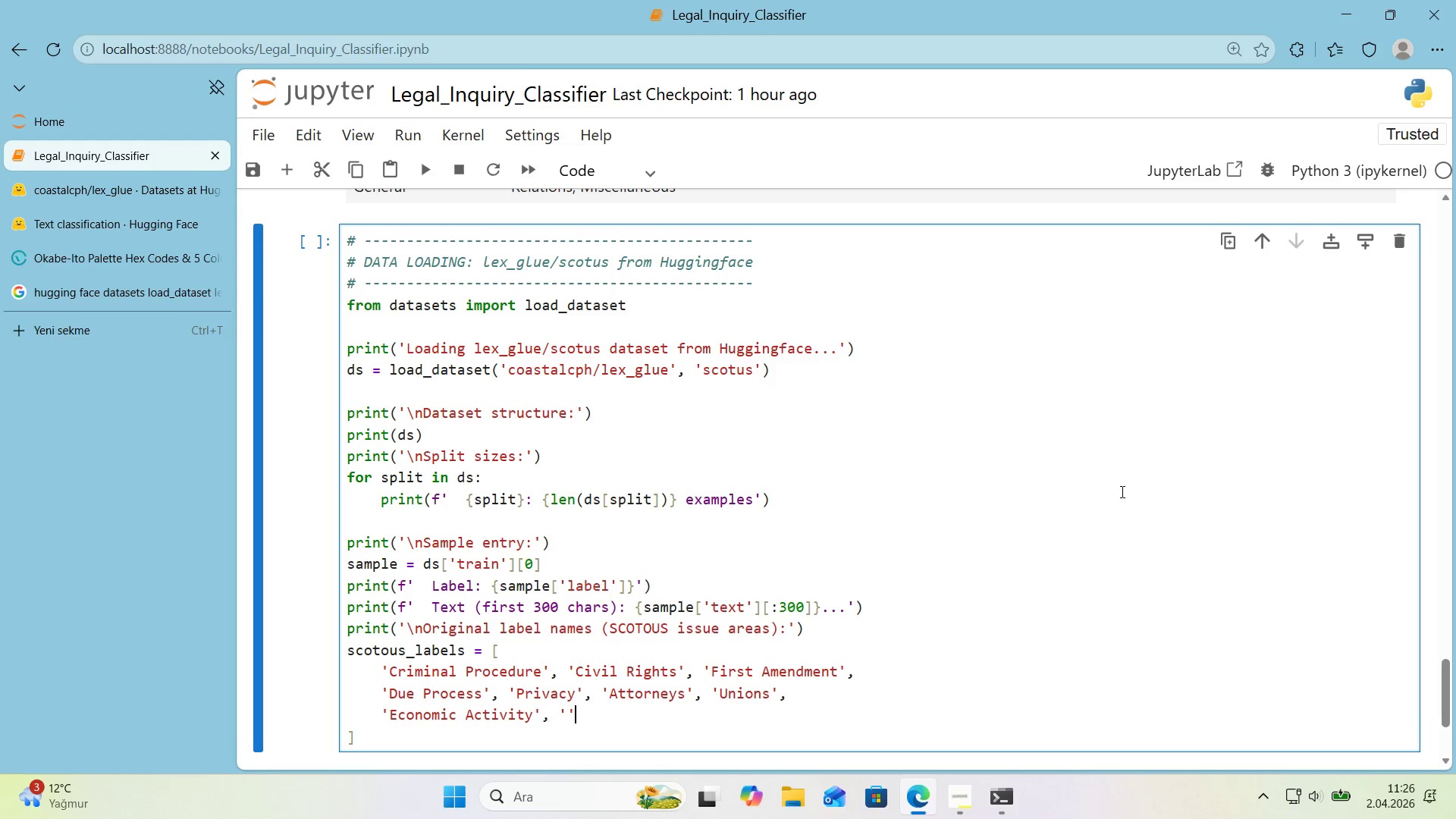 
key(ArrowLeft)
 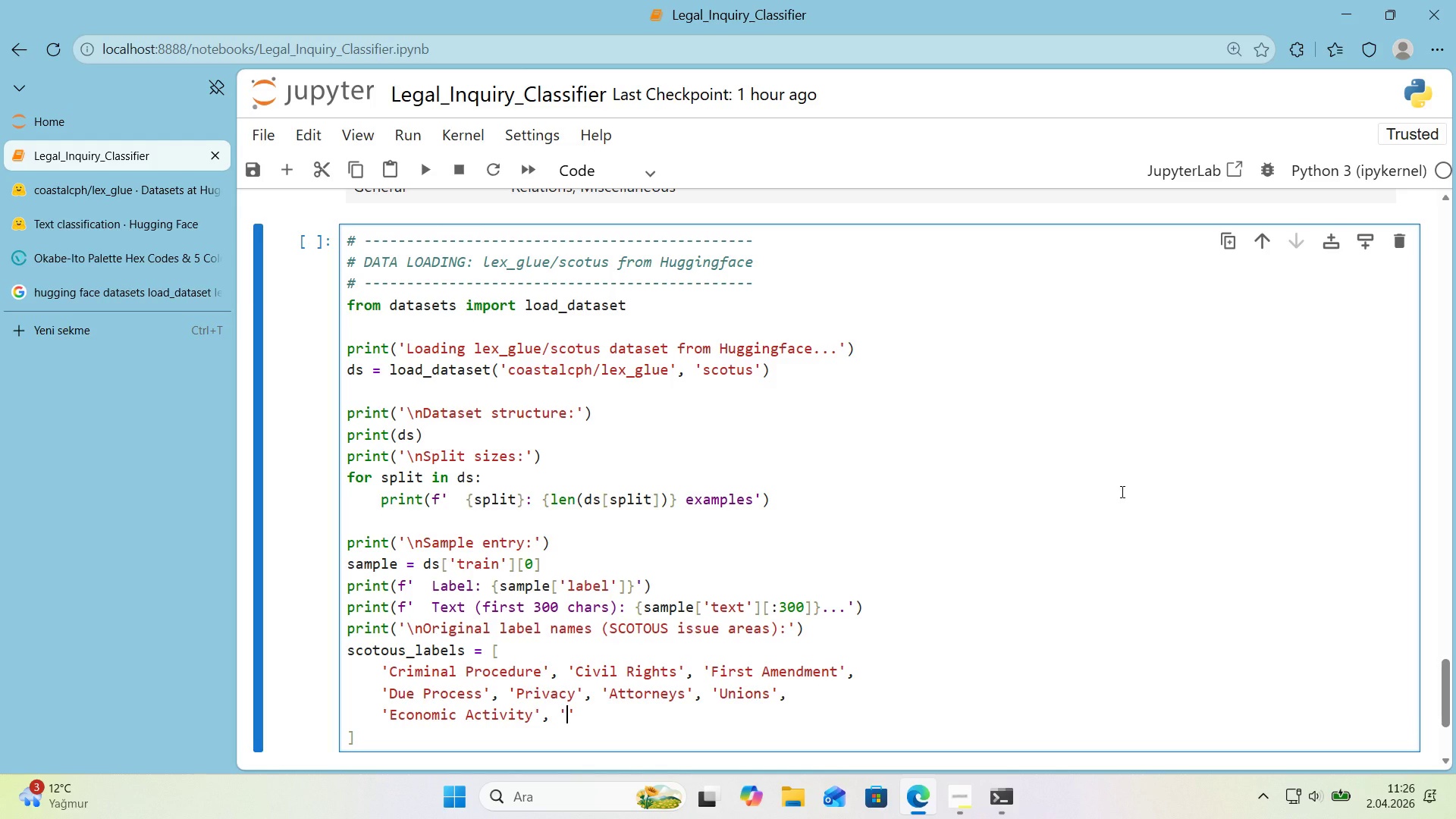 
type(Jud'c'al Power)
 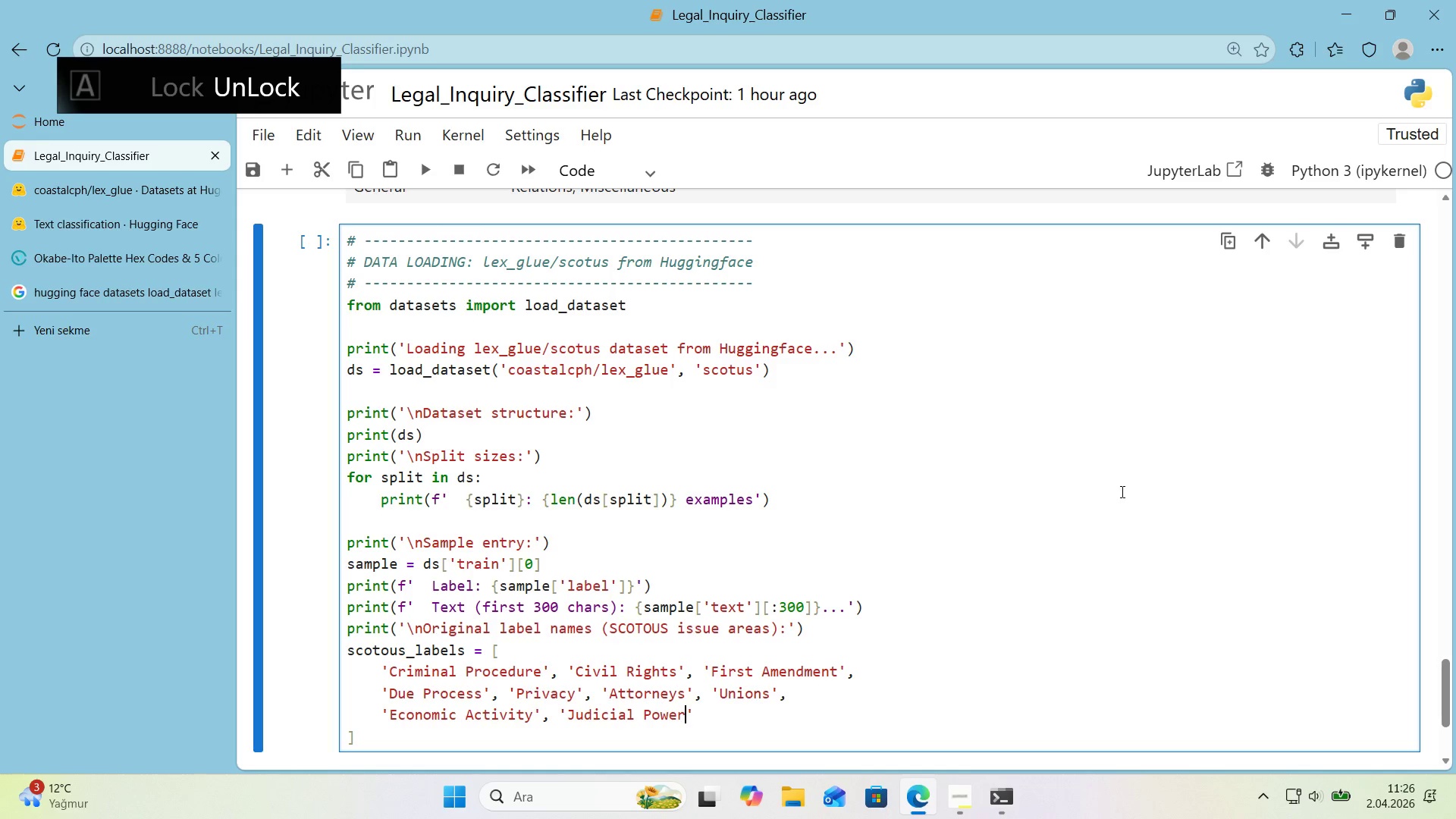 
key(ArrowRight)
 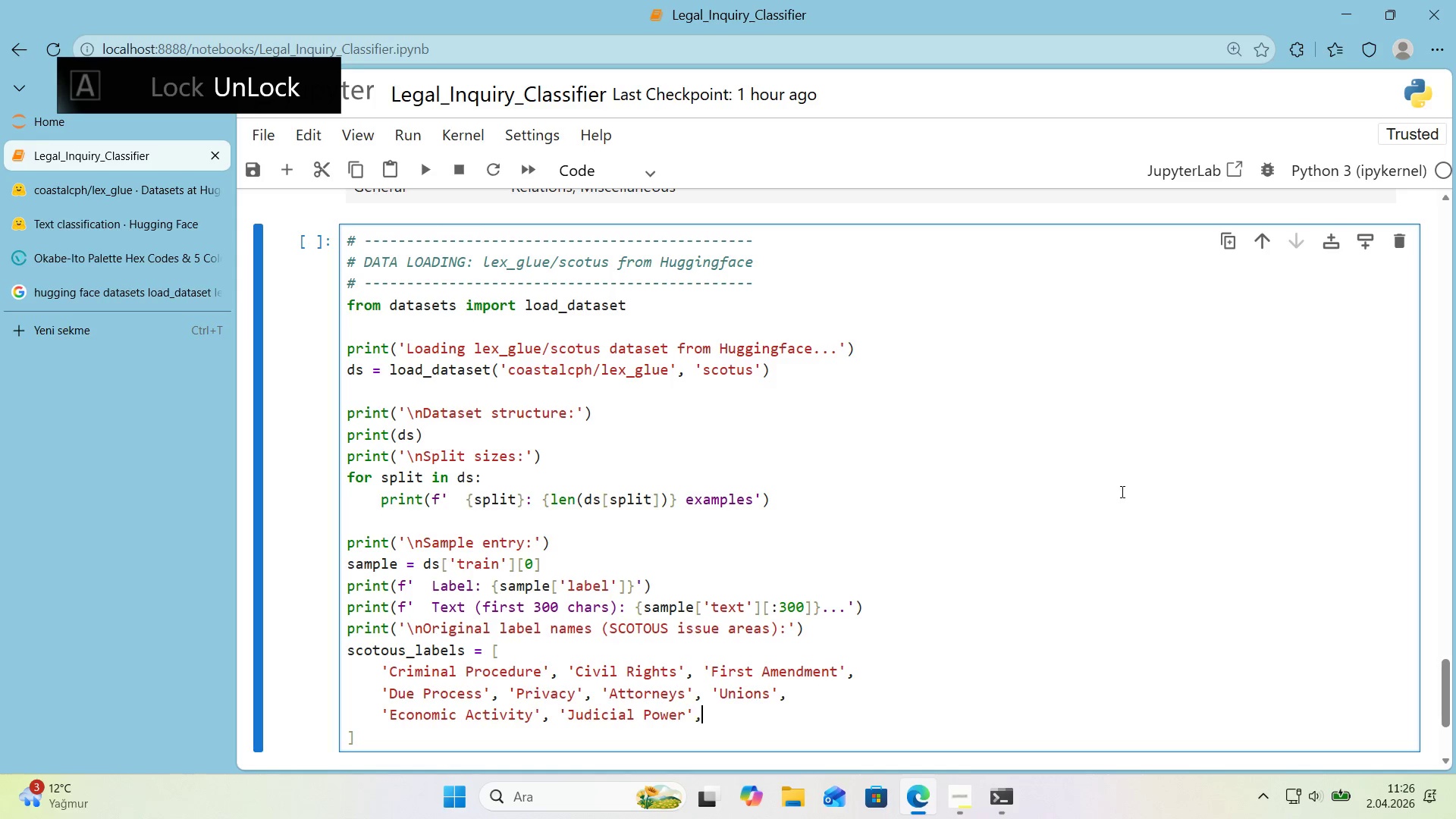 
type(, @@)
 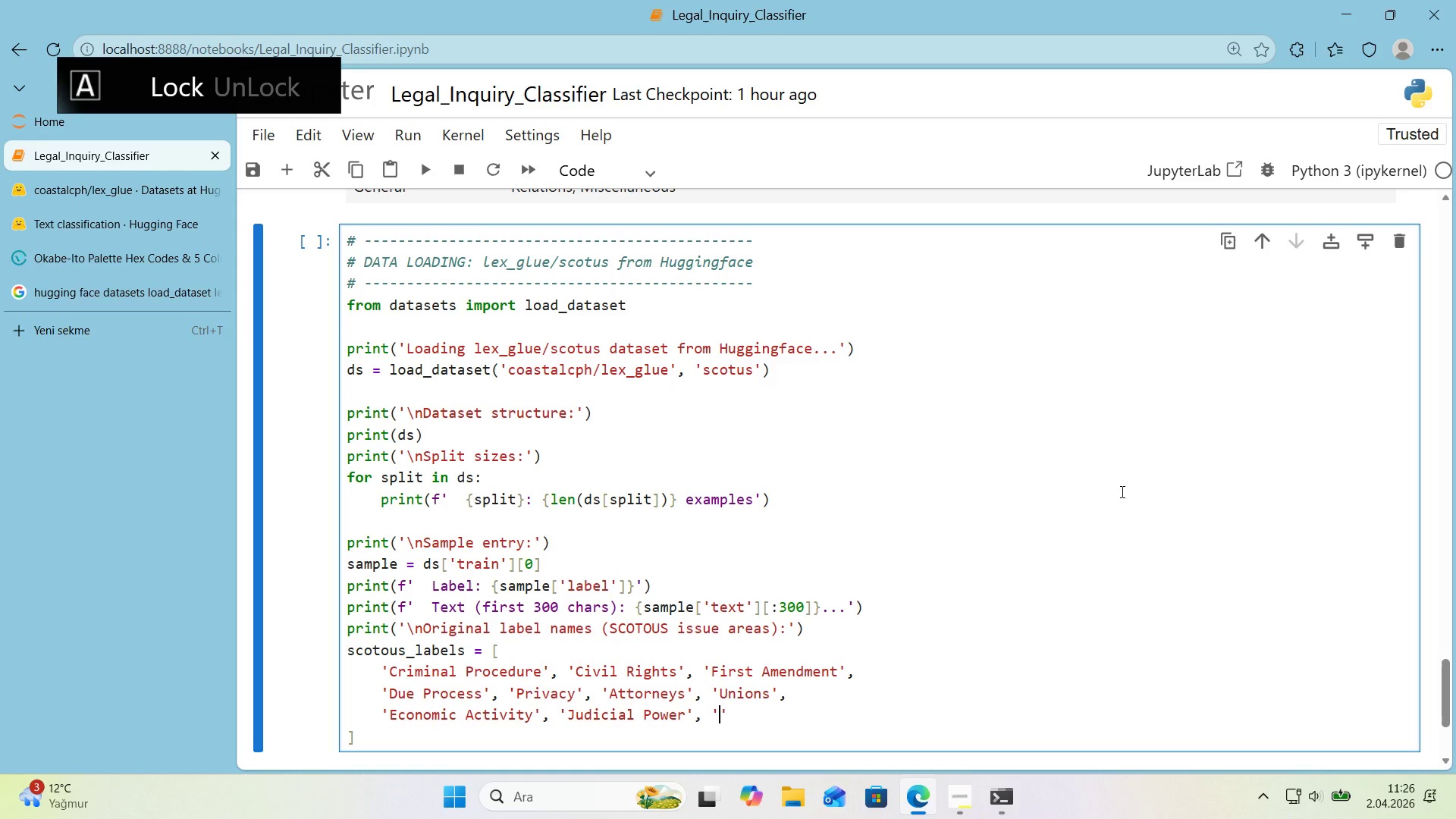 
 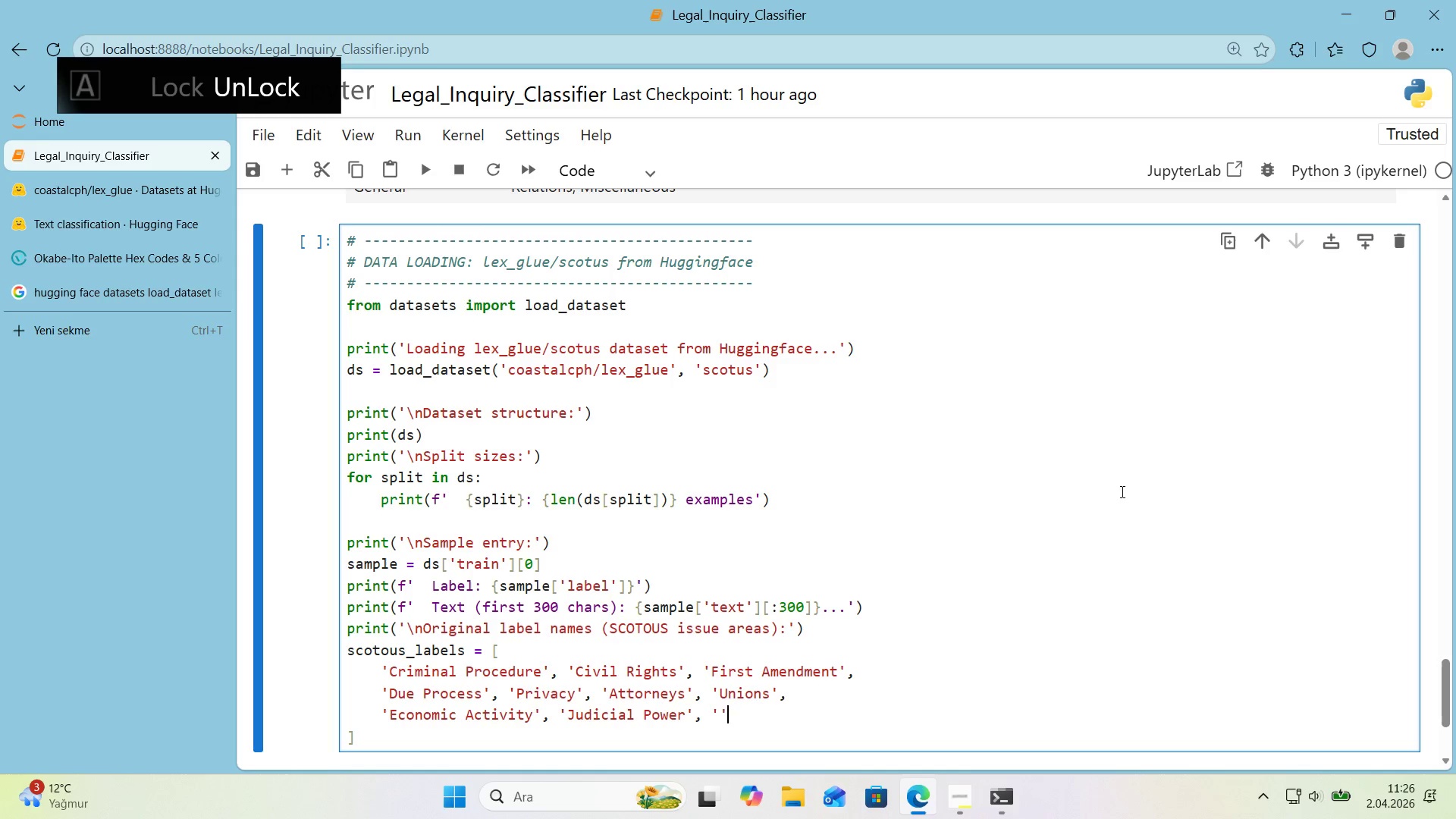 
key(ArrowLeft)
 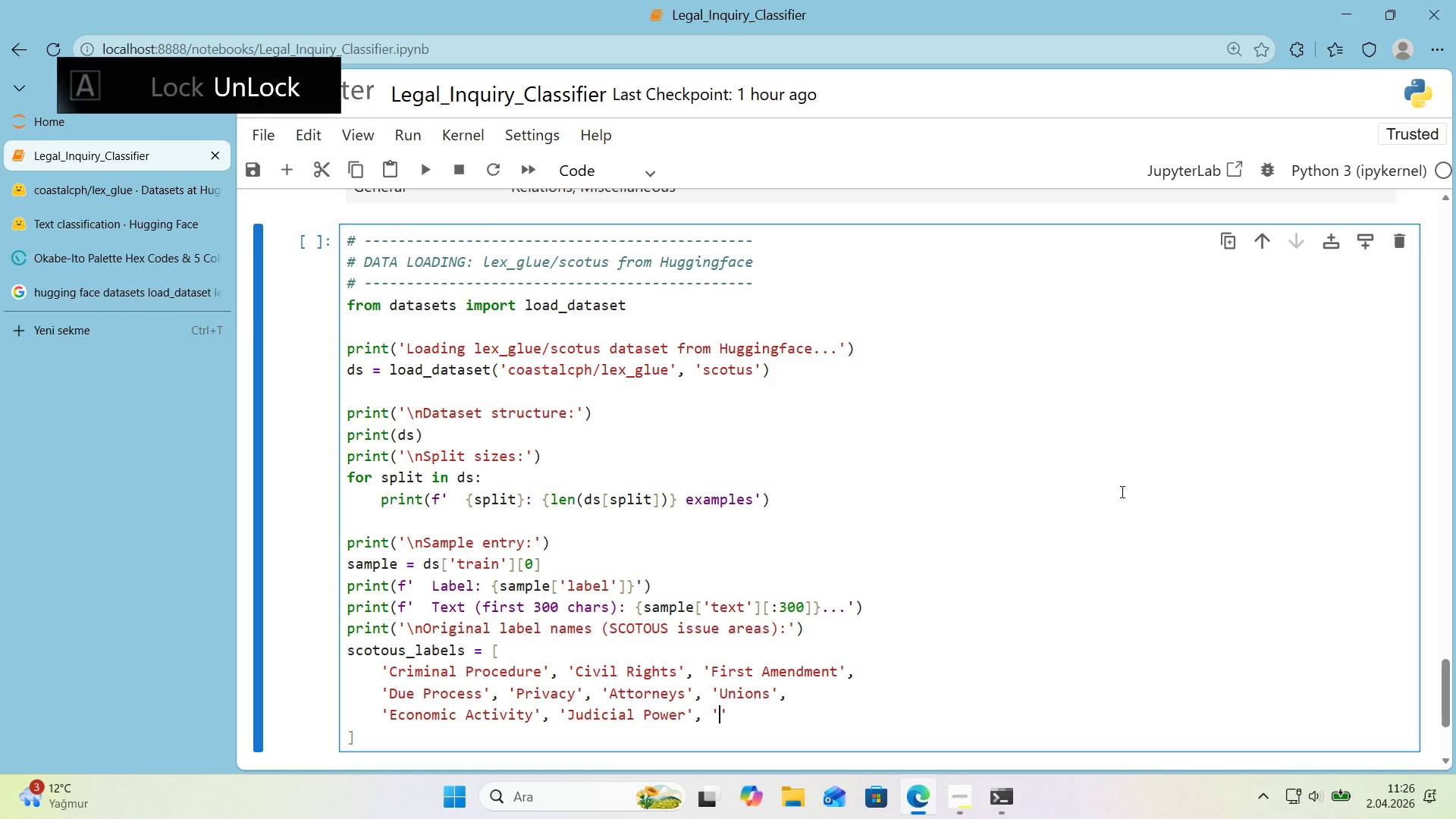 
type(Federal'sm)
 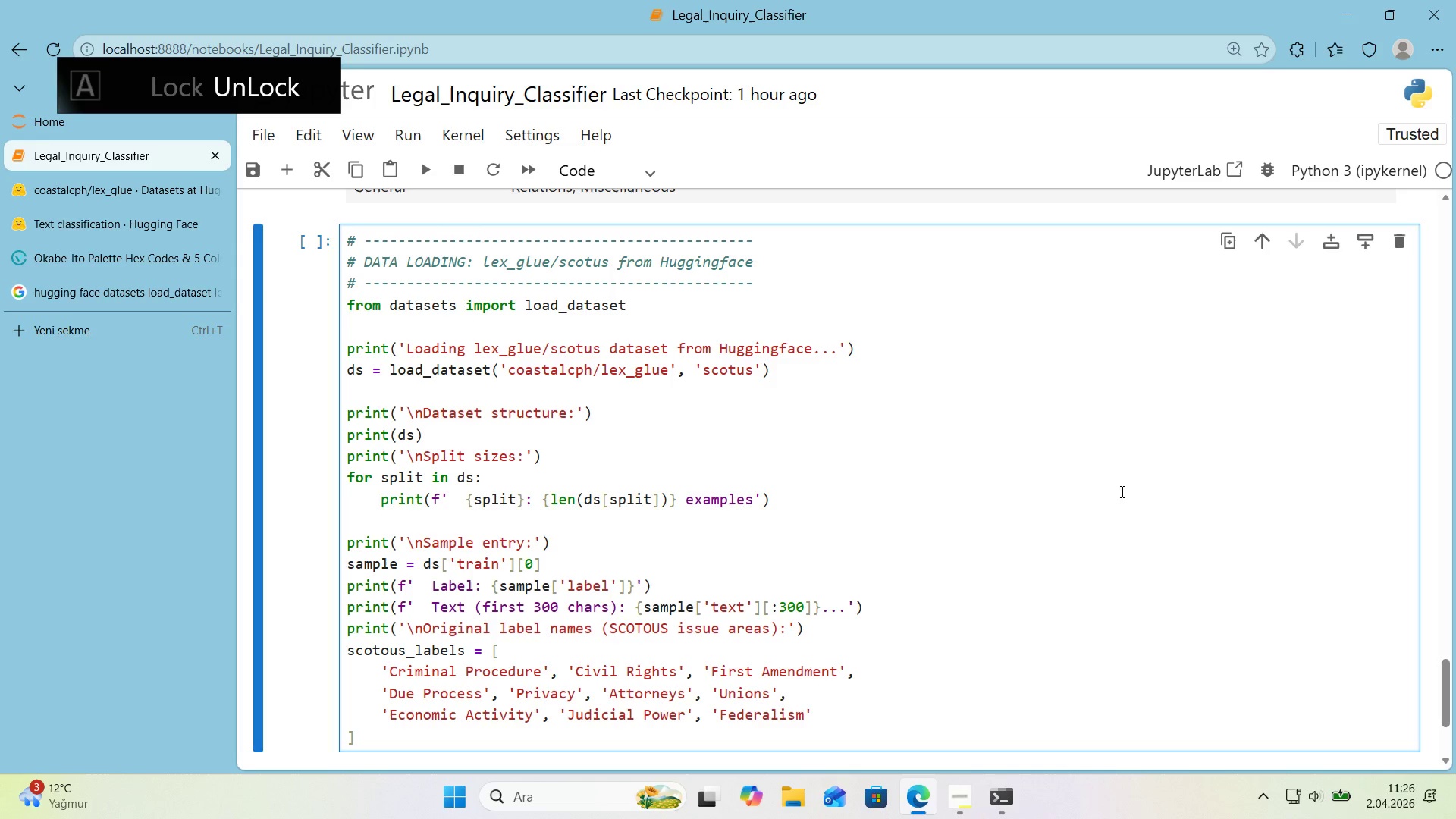 
key(ArrowRight)
 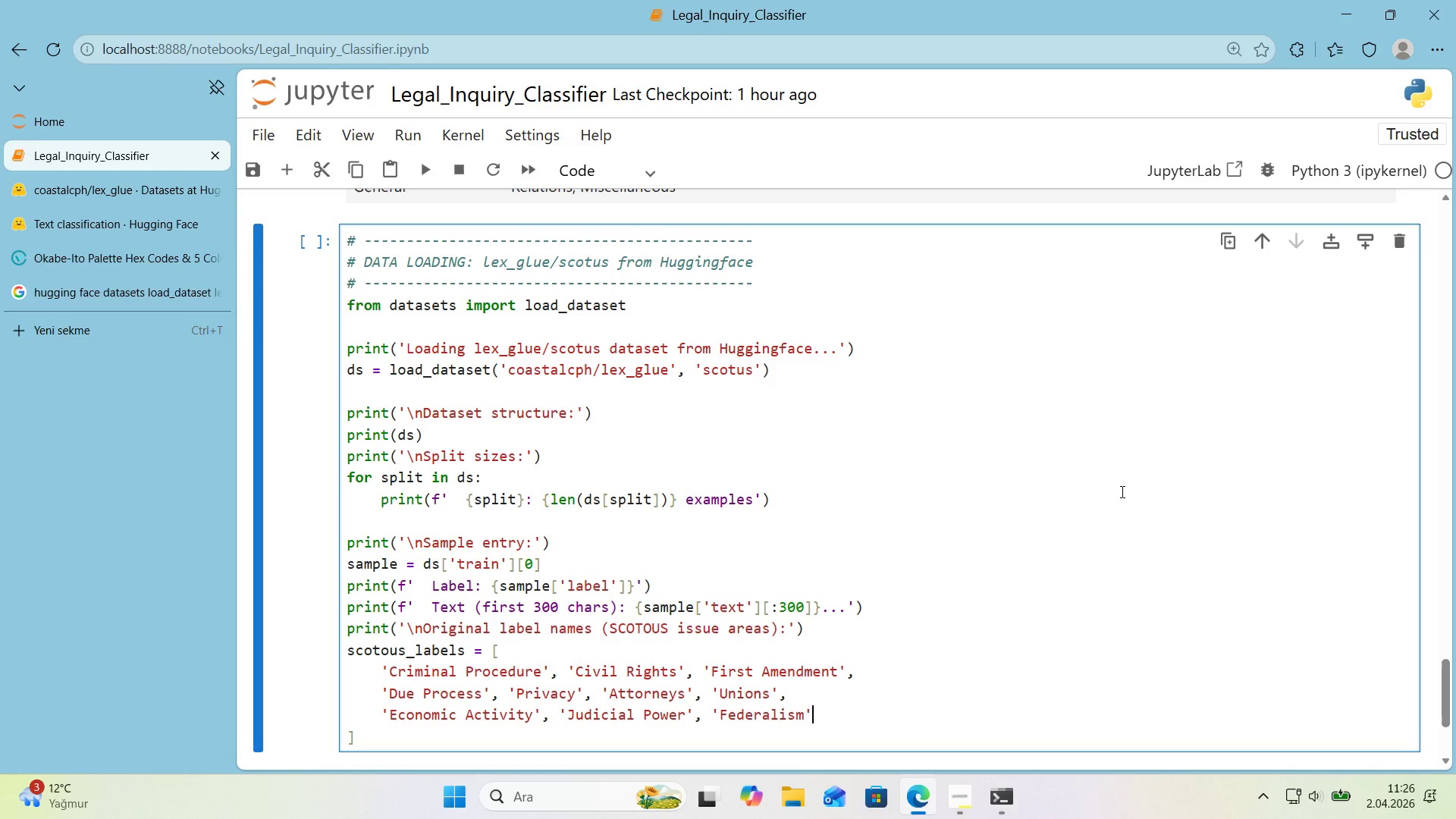 
key(Comma)
 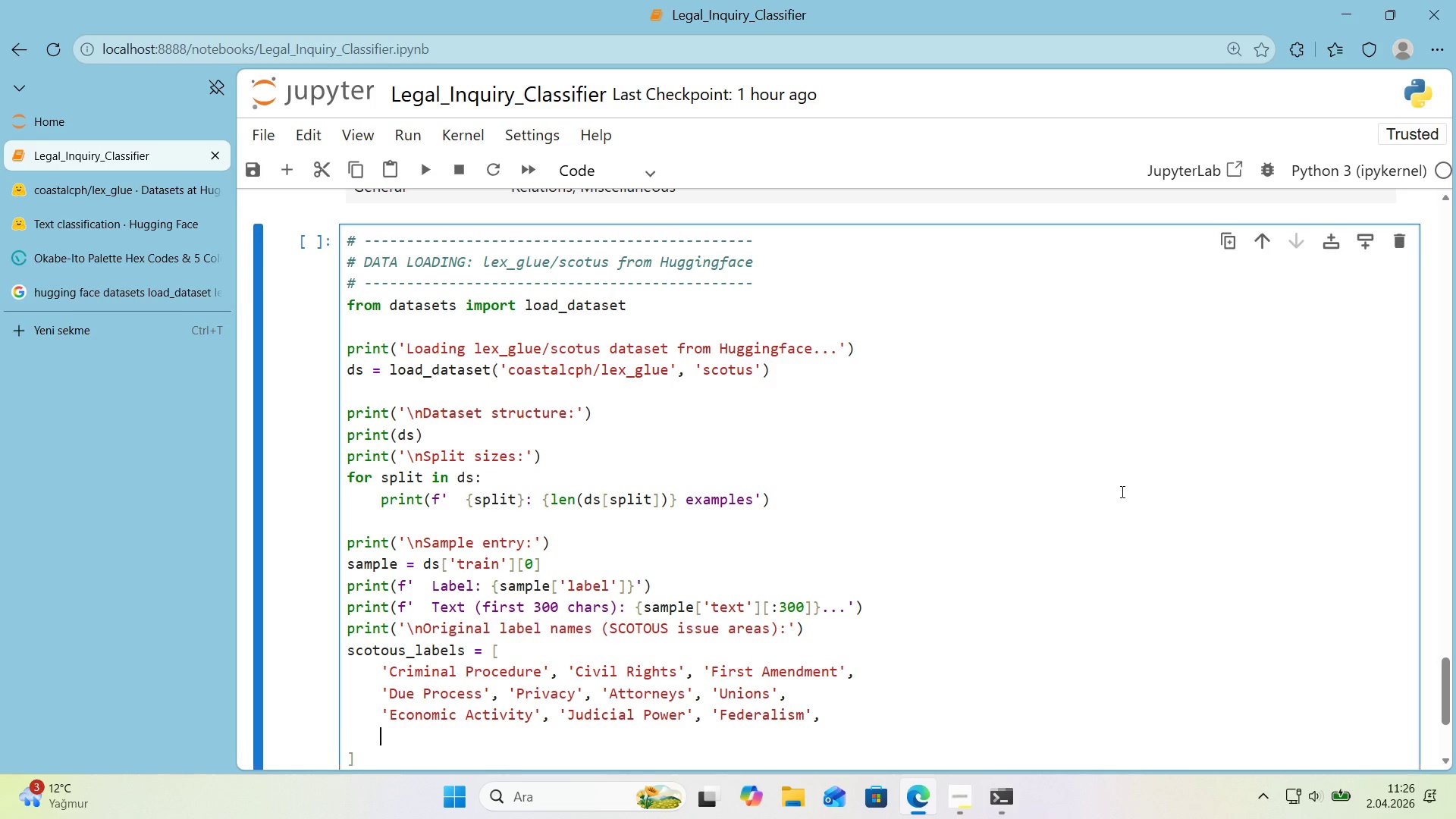 
key(Enter)
 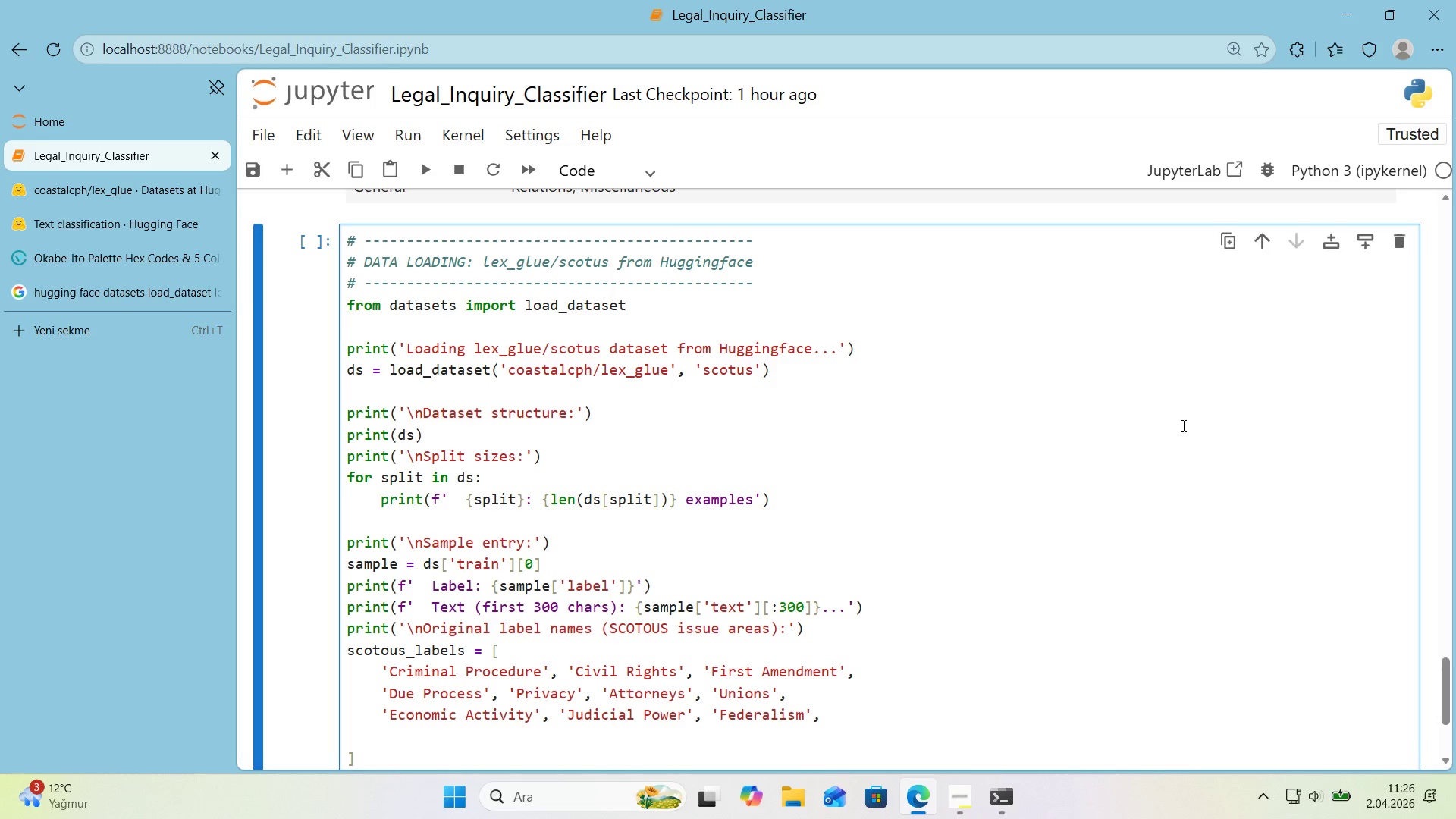 
scroll: coordinate [1179, 428], scroll_direction: down, amount: 1.0
 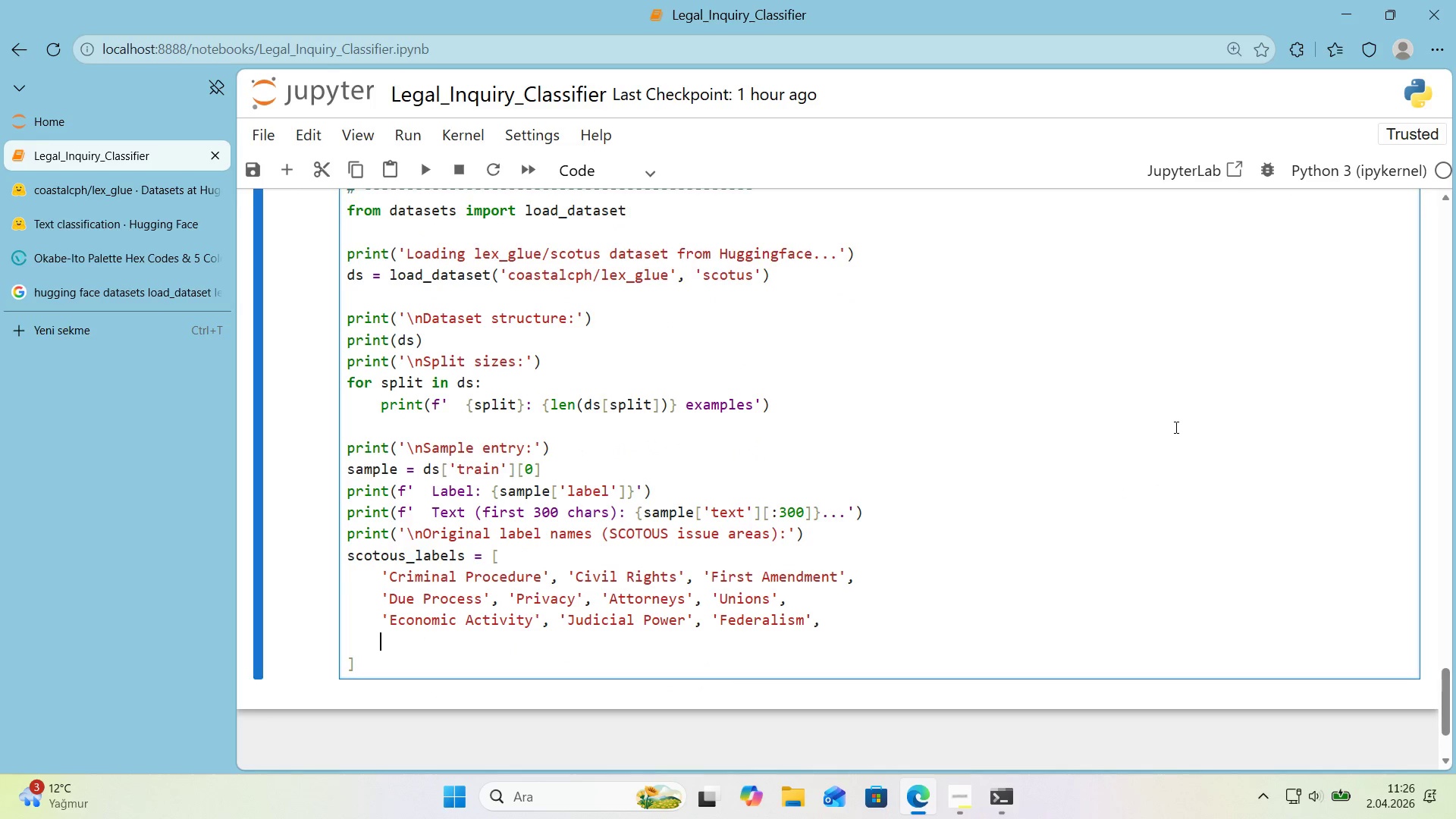 
type(@@)
 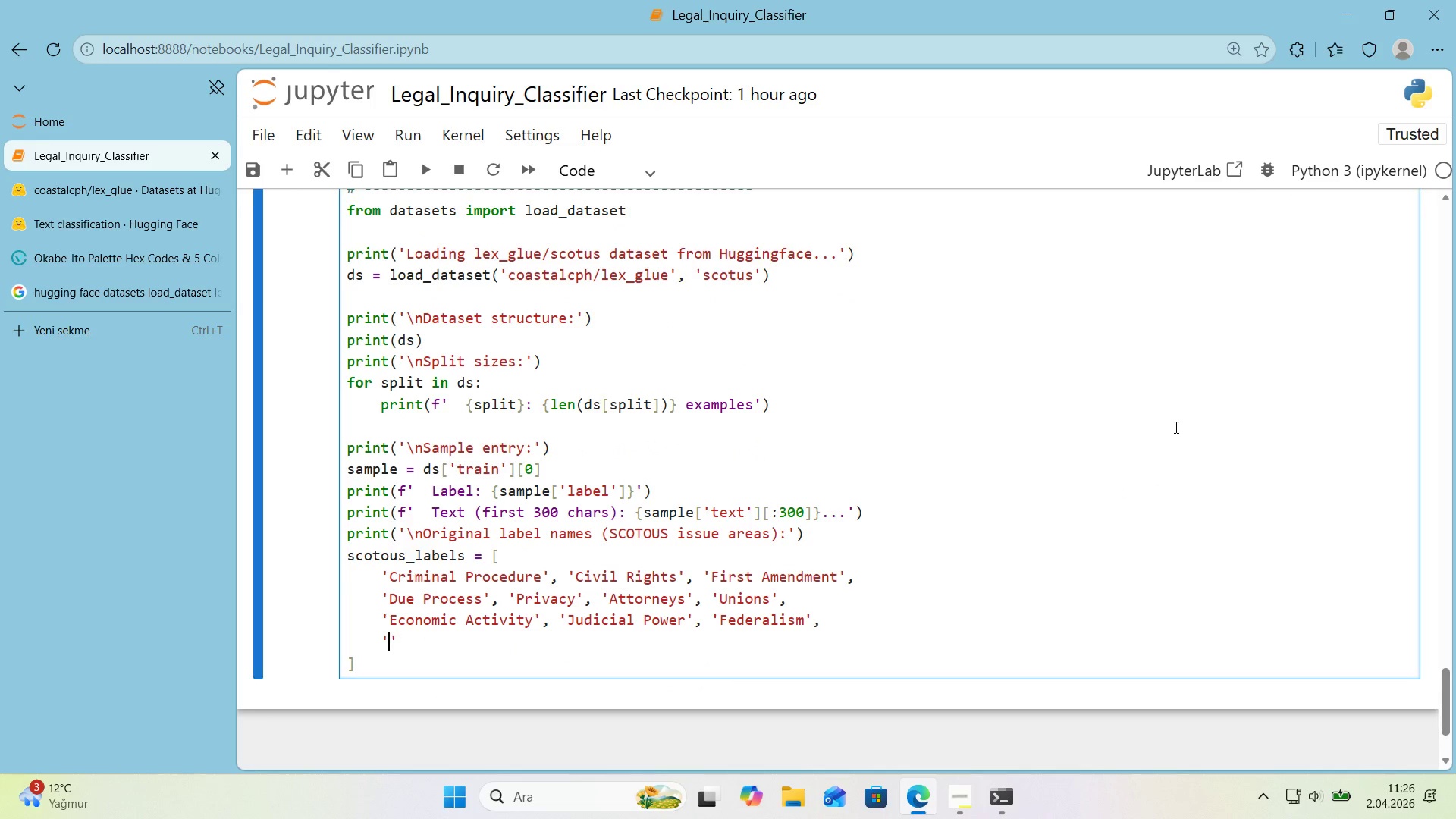 
key(ArrowLeft)
 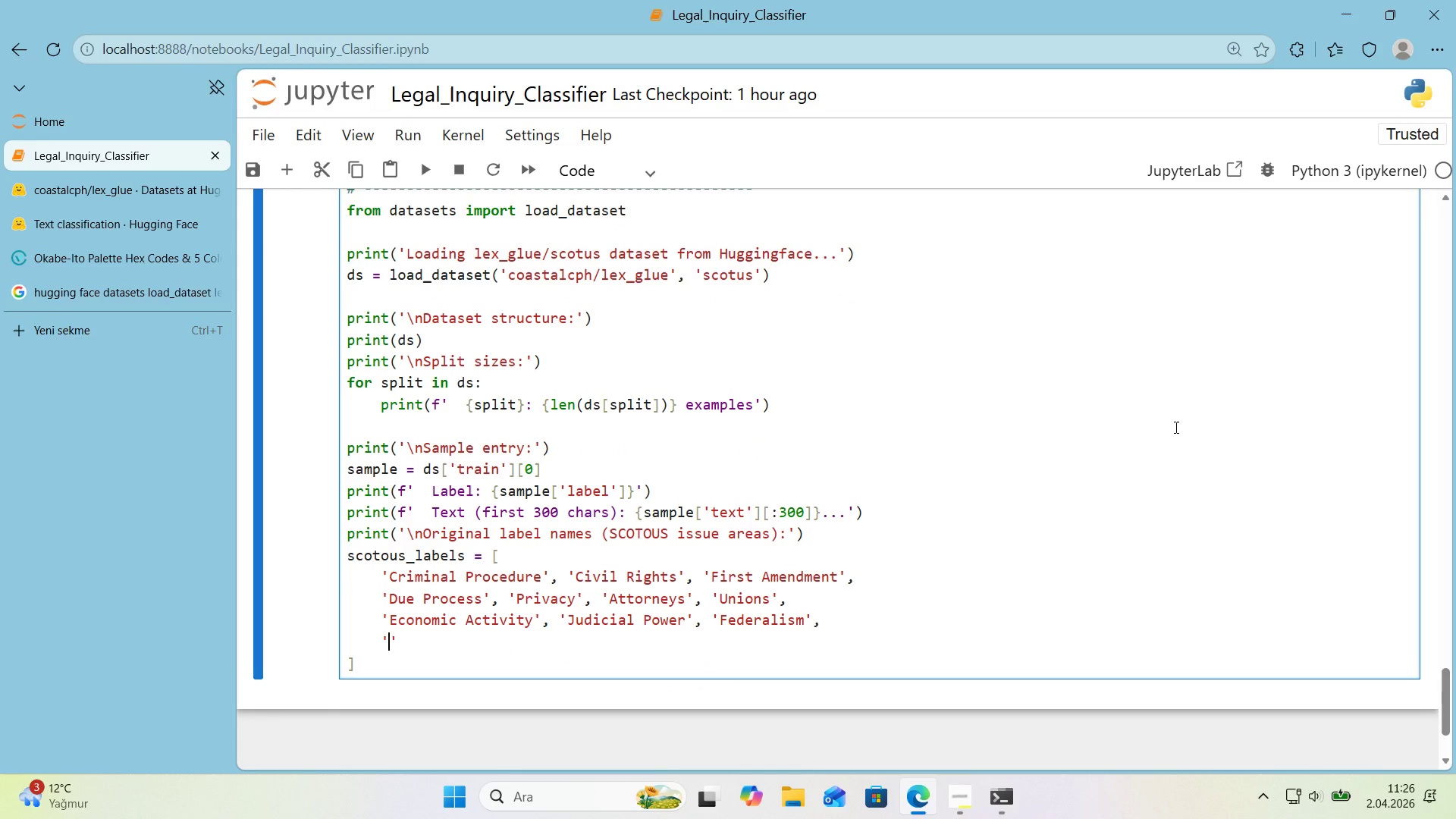 
type(Interstate Relat'ons)
 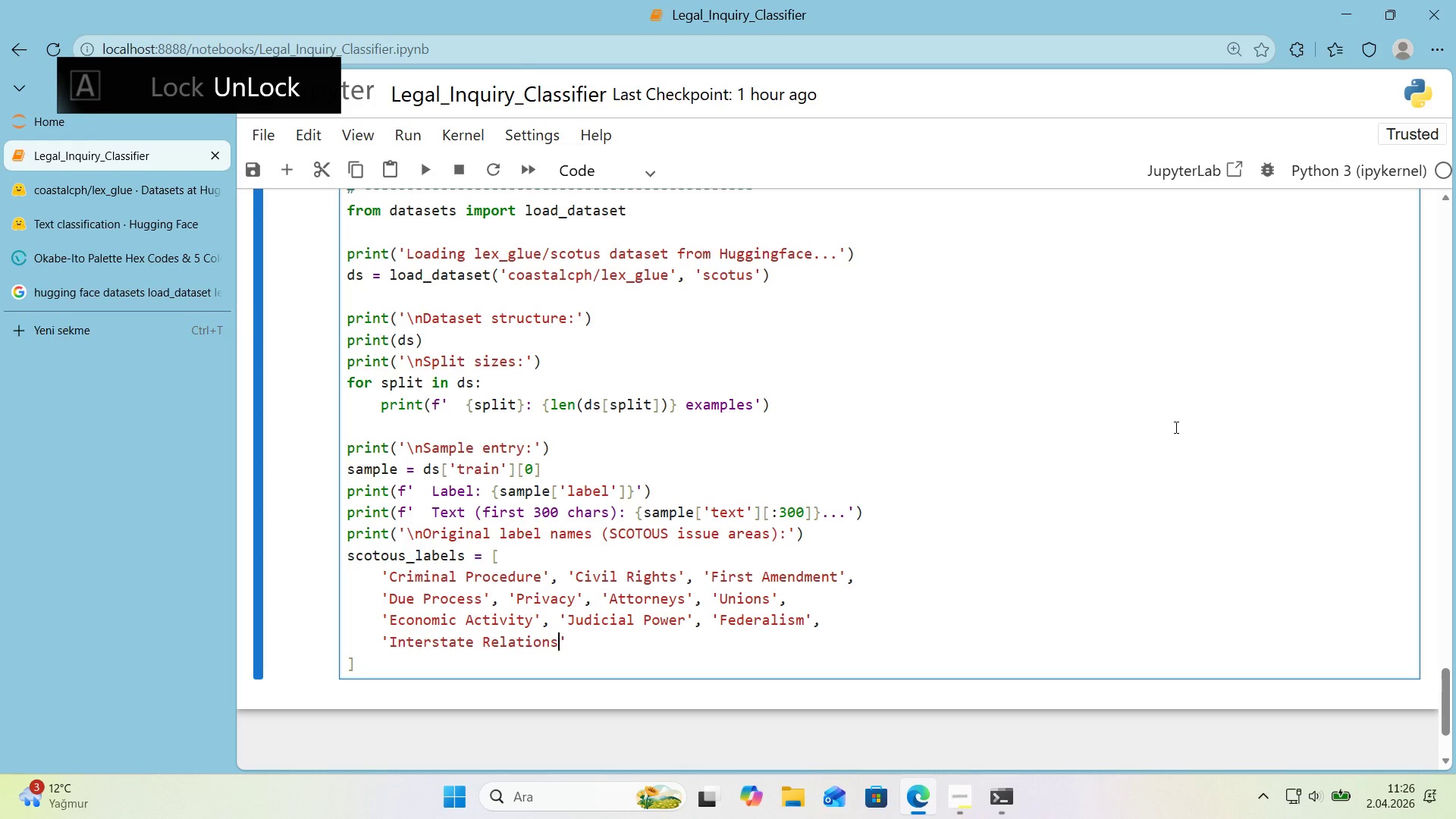 
key(ArrowRight)
 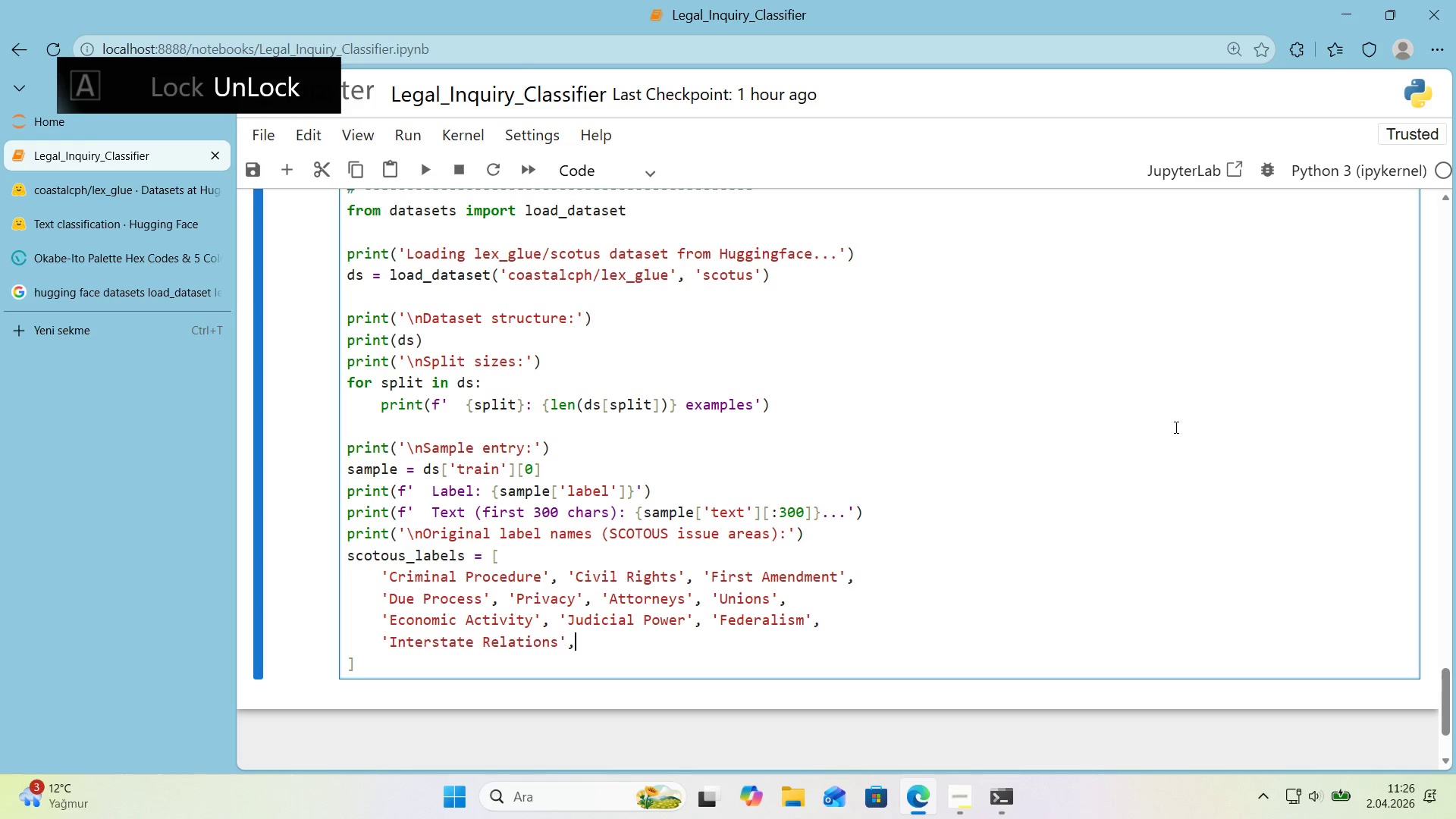 
type(, @@)
 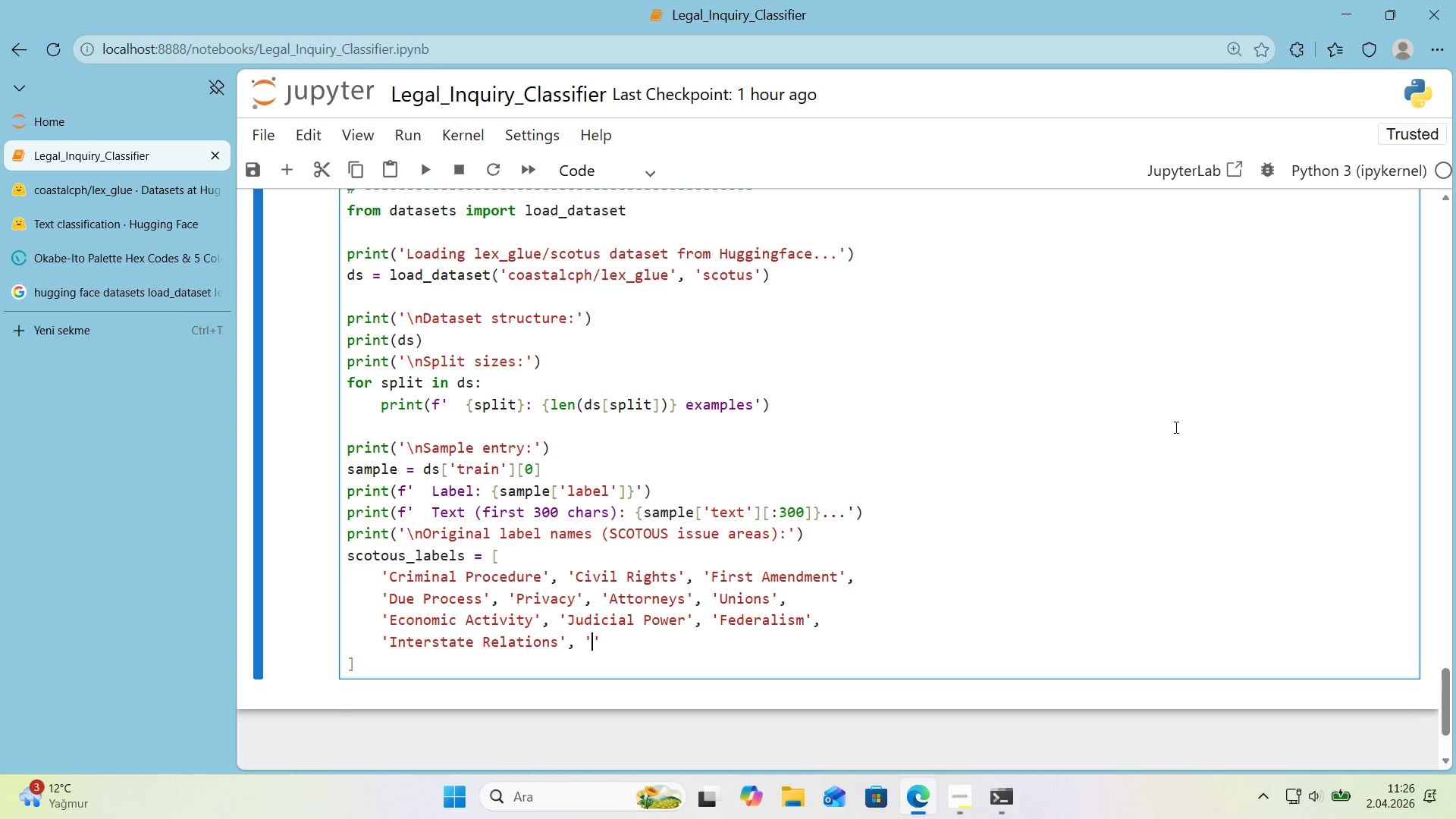 
 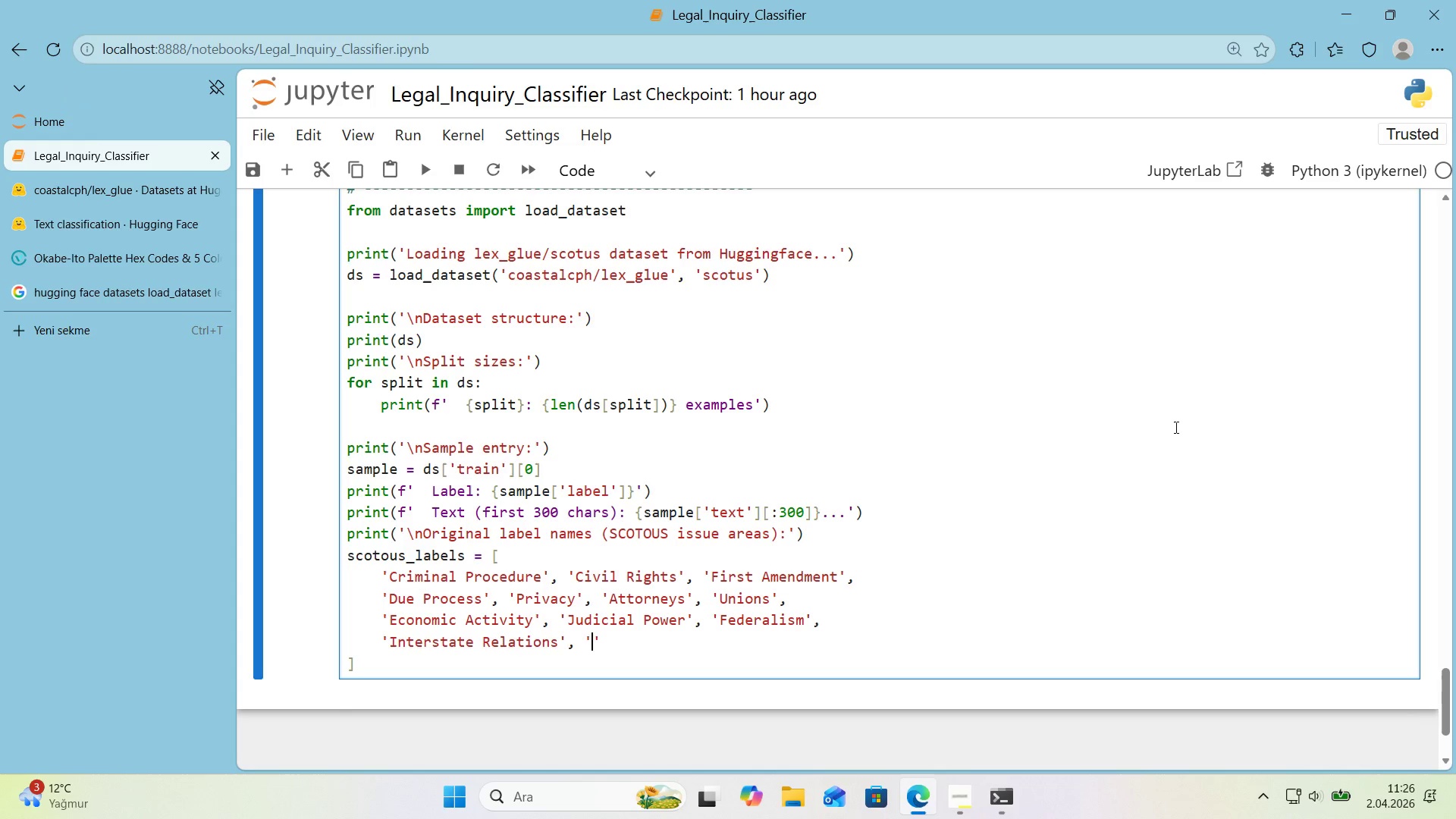 
key(ArrowLeft)
 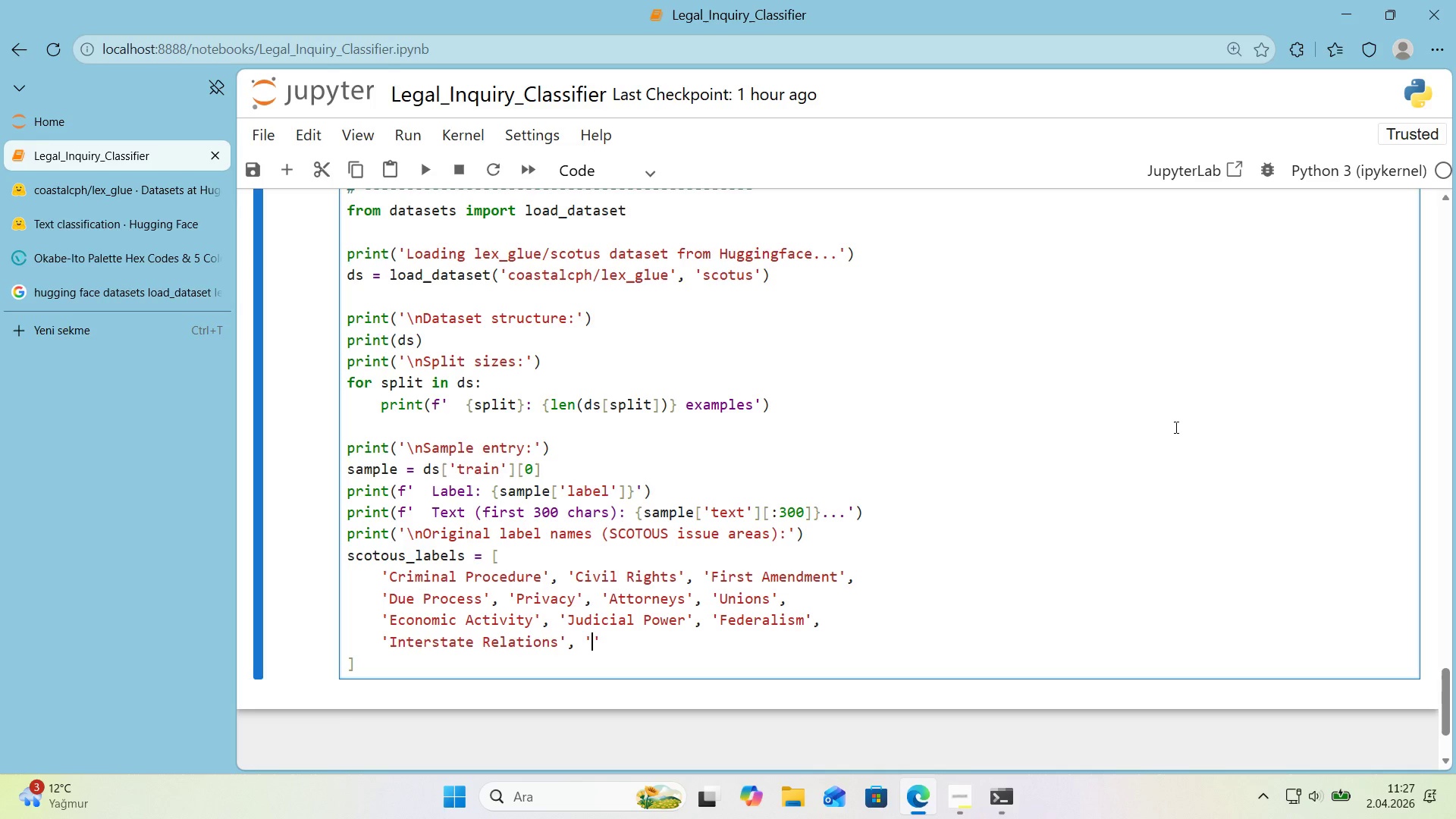 
wait(29.28)
 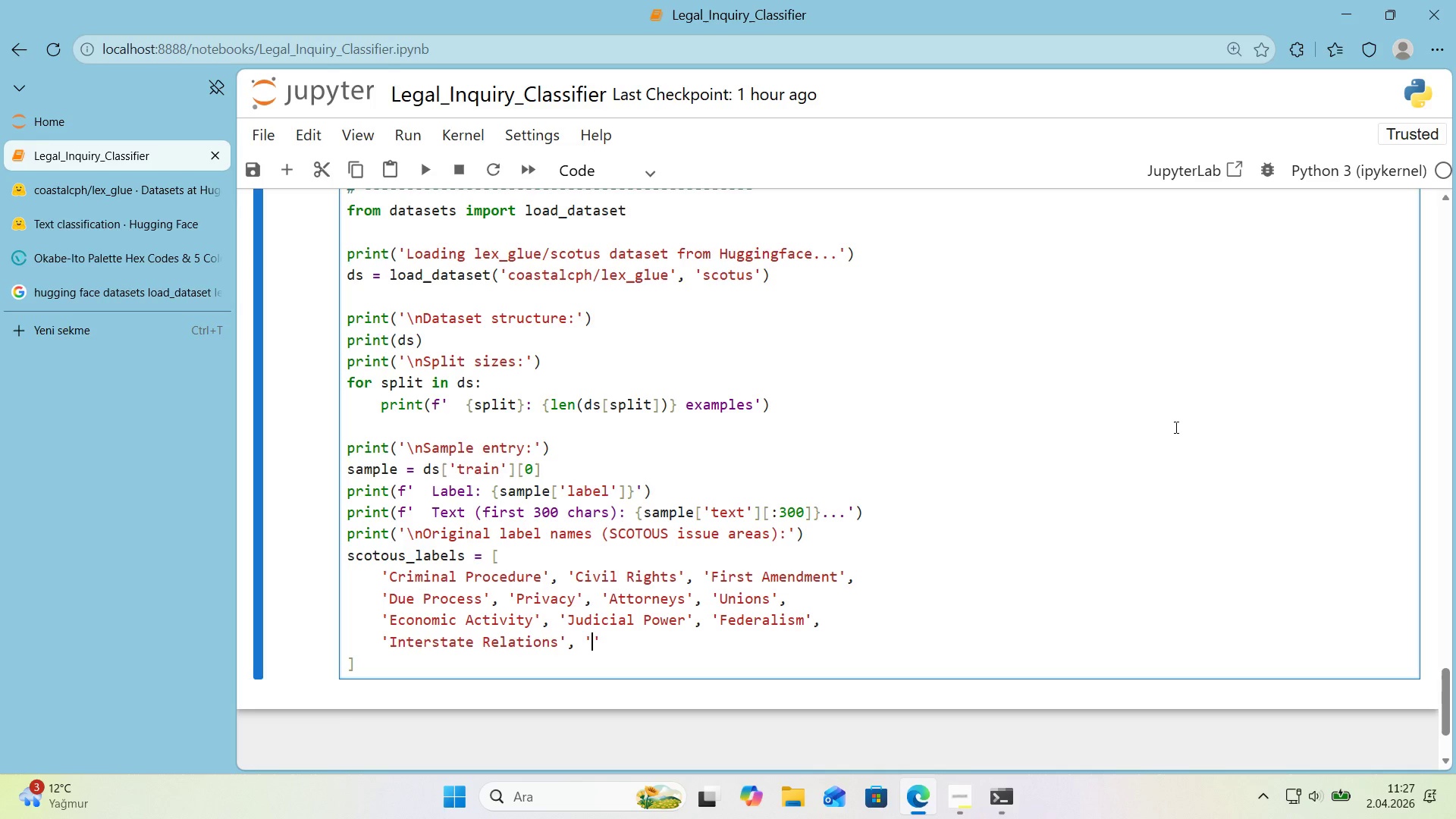 
type(Federal Ex)
key(Backspace)
key(Backspace)
type(Taxat'on)
 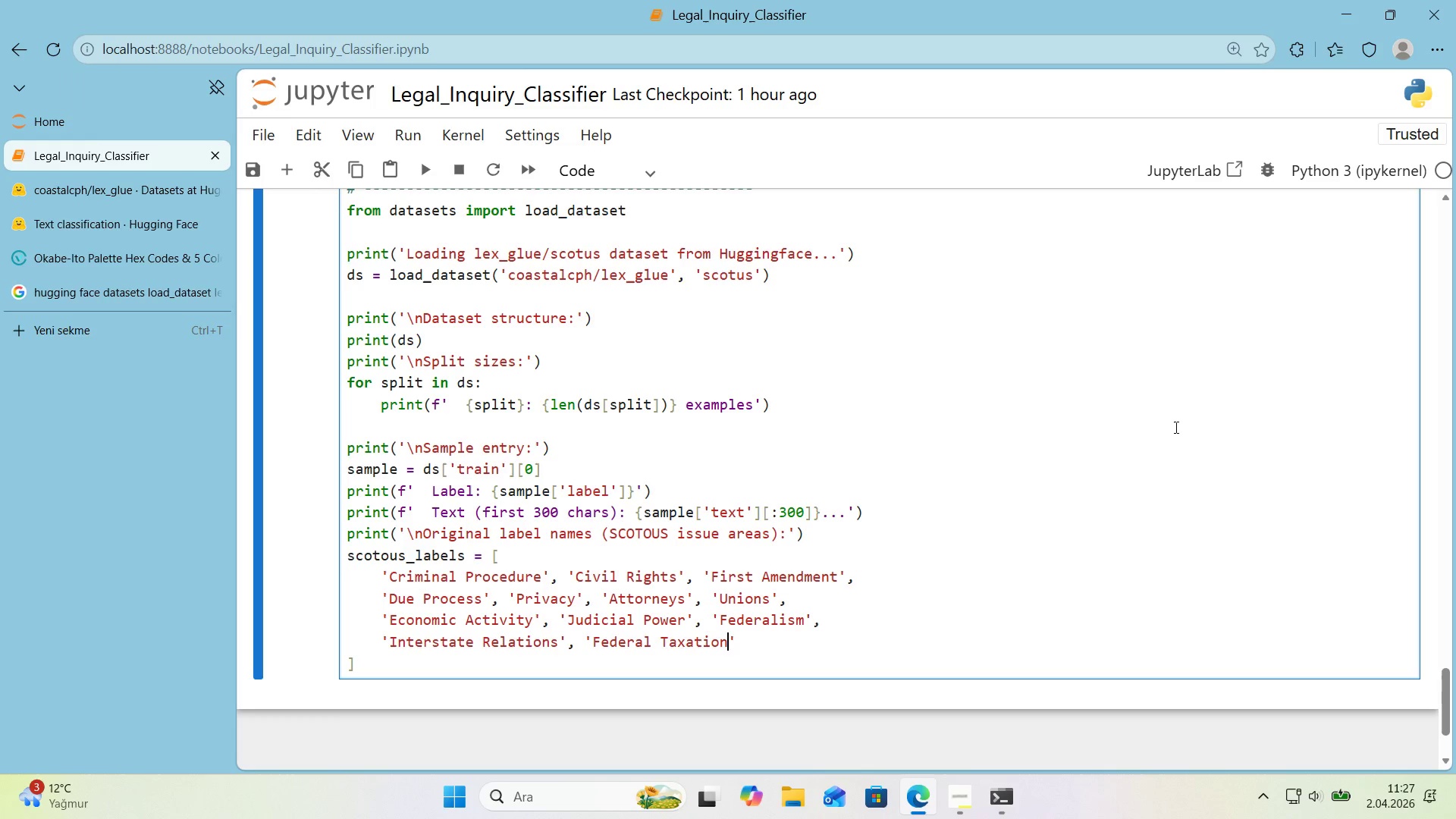 
key(ArrowRight)
 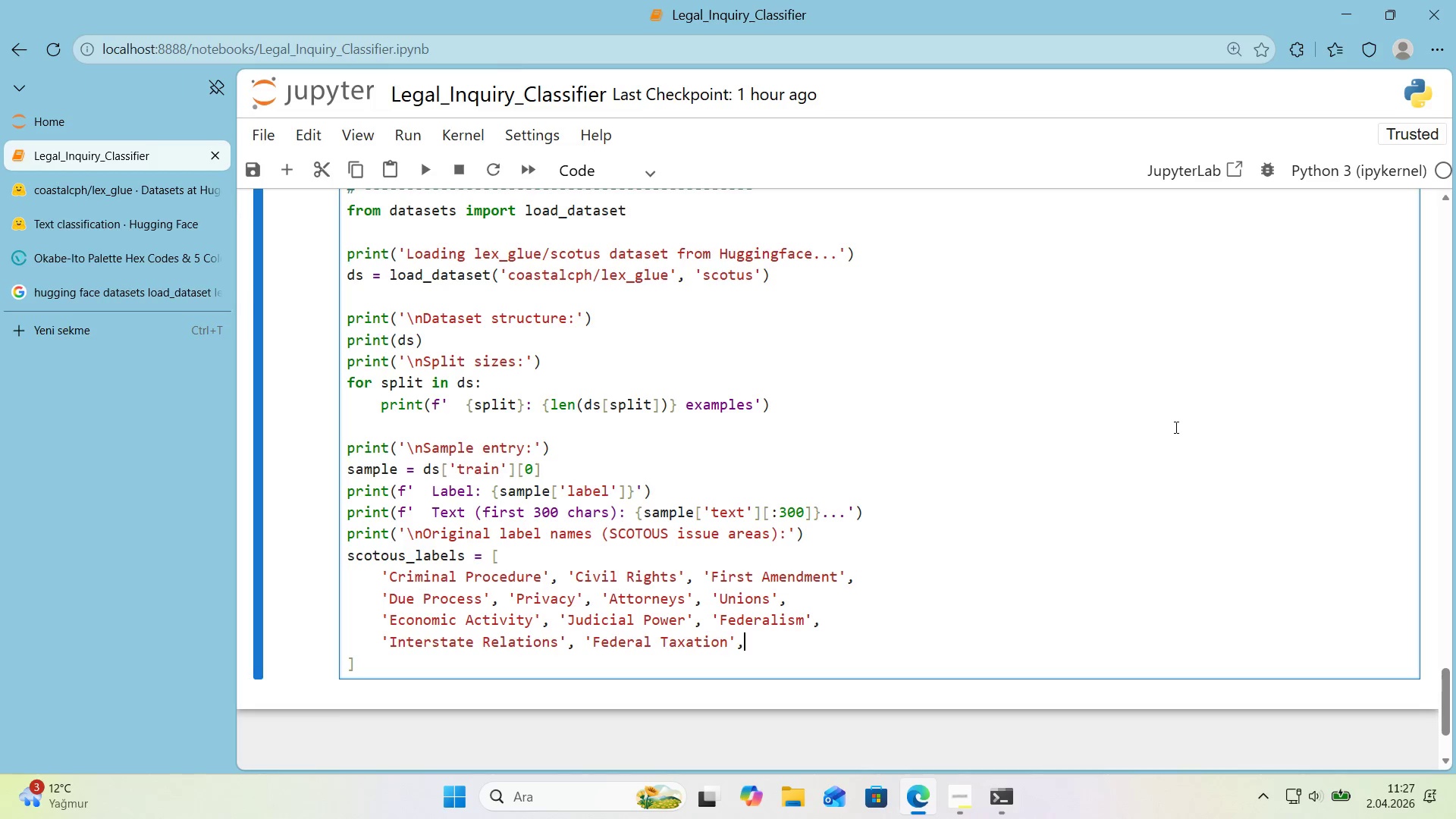 
type(, @@)
 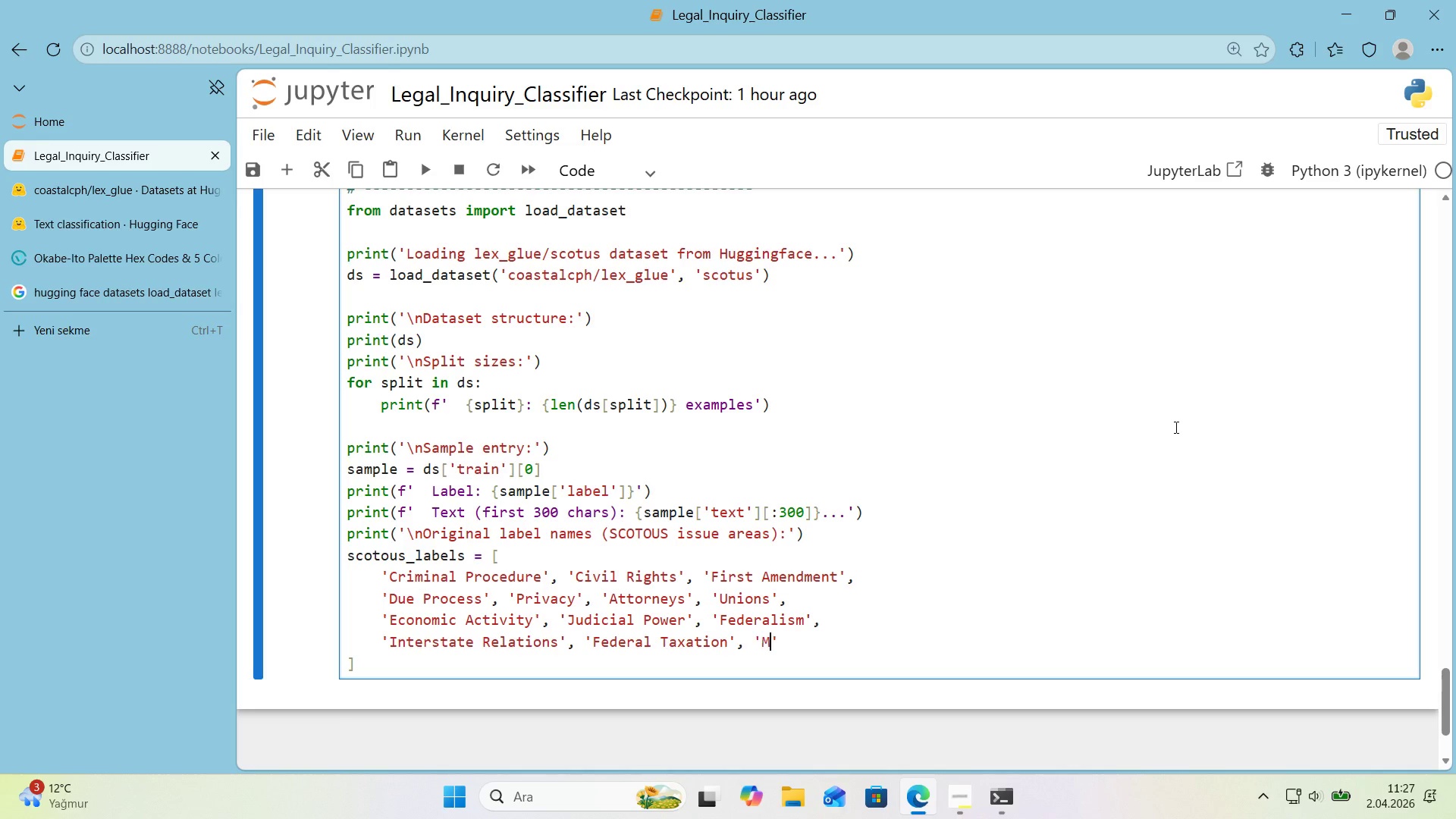 
 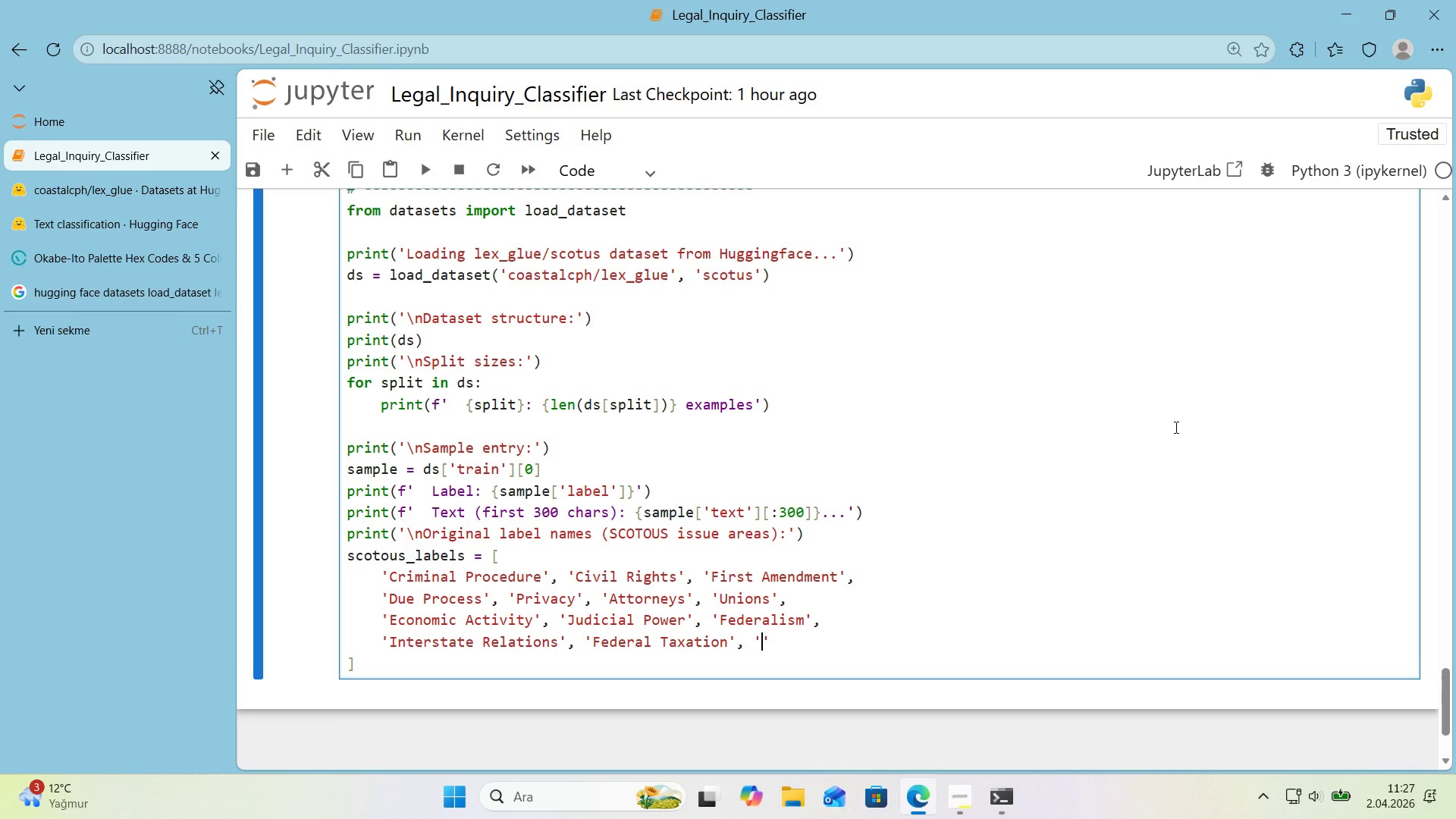 
key(ArrowLeft)
 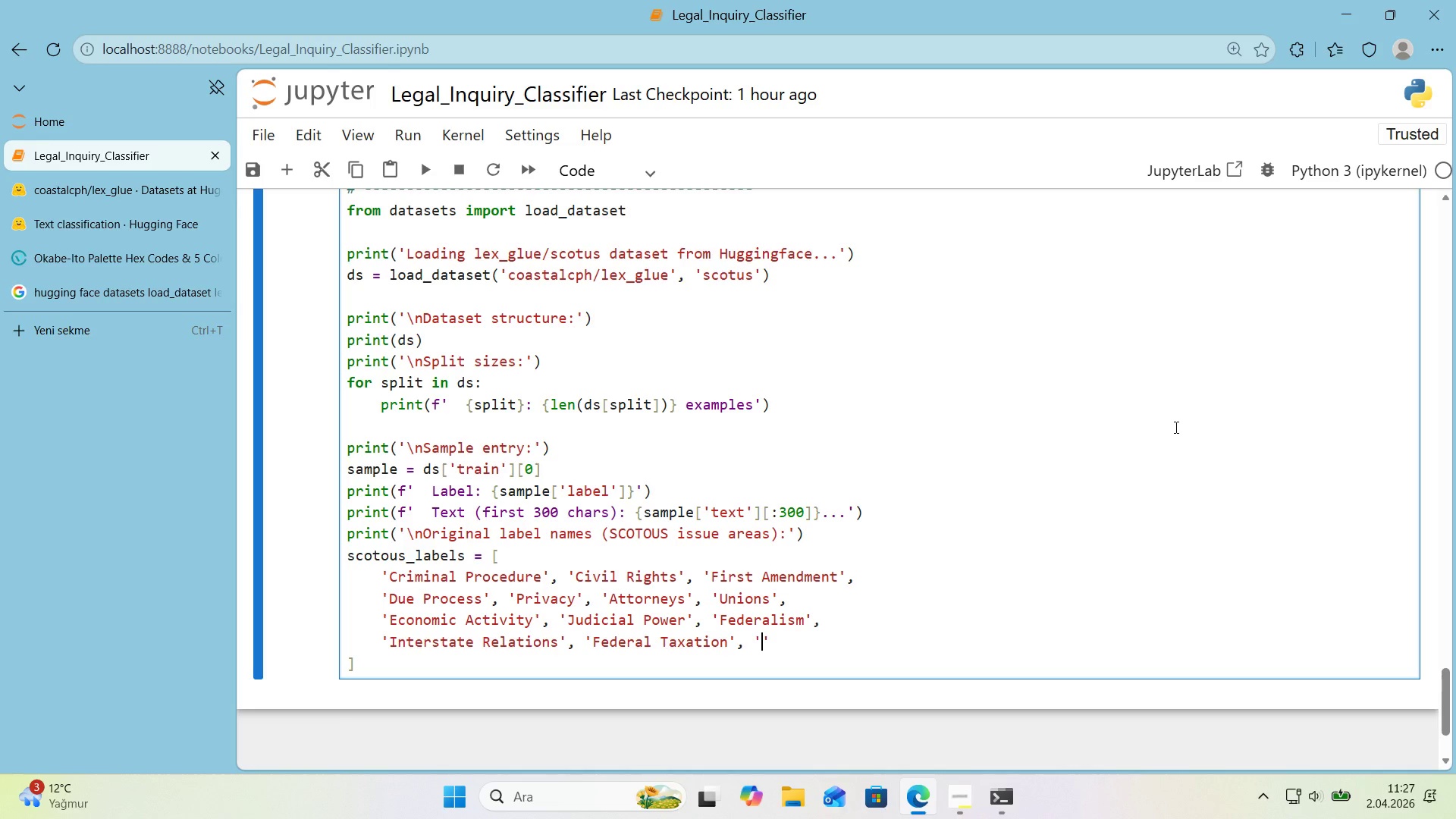 
type(M'scellaneous)
 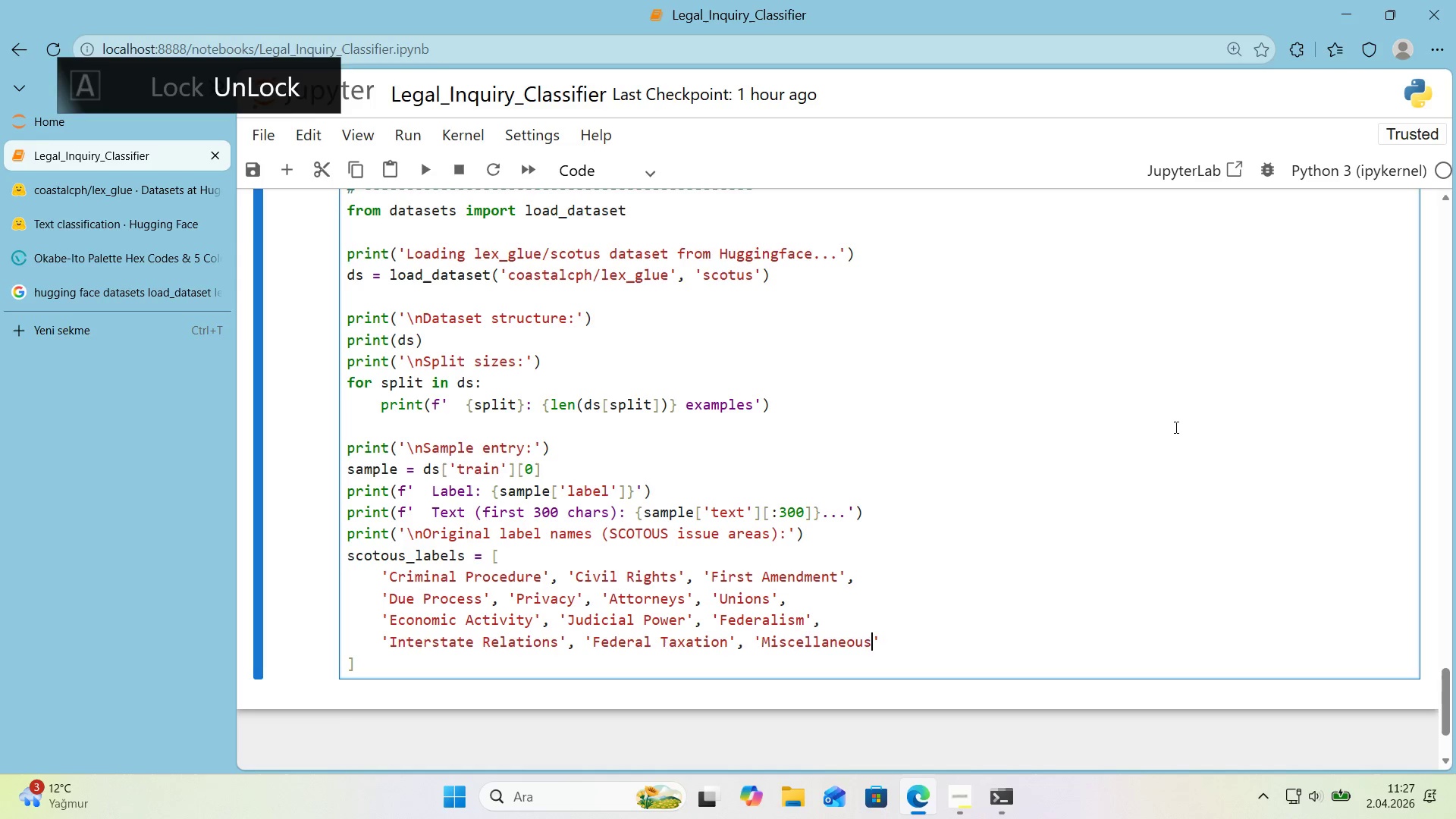 
key(ArrowRight)
 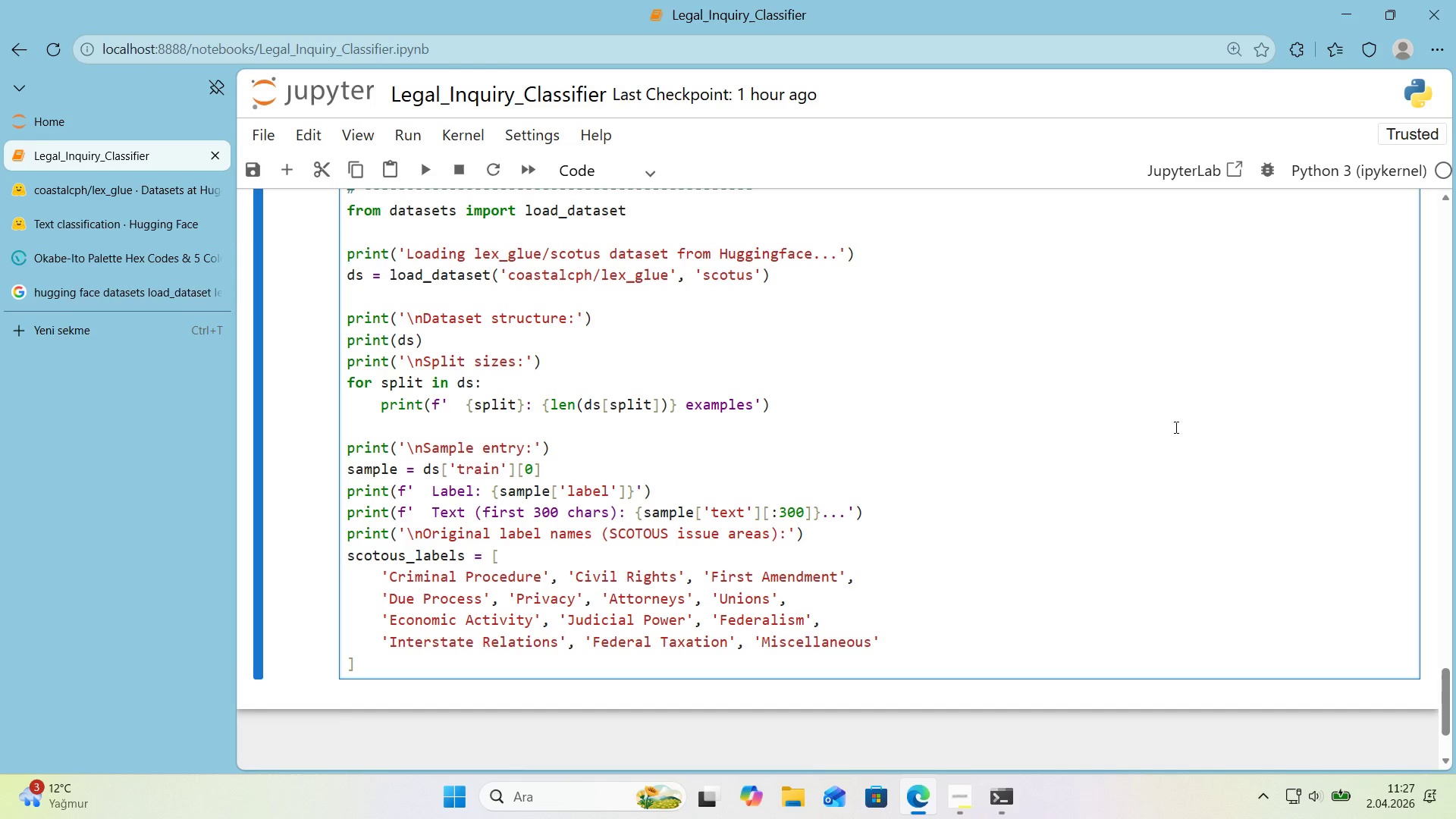 
key(Comma)
 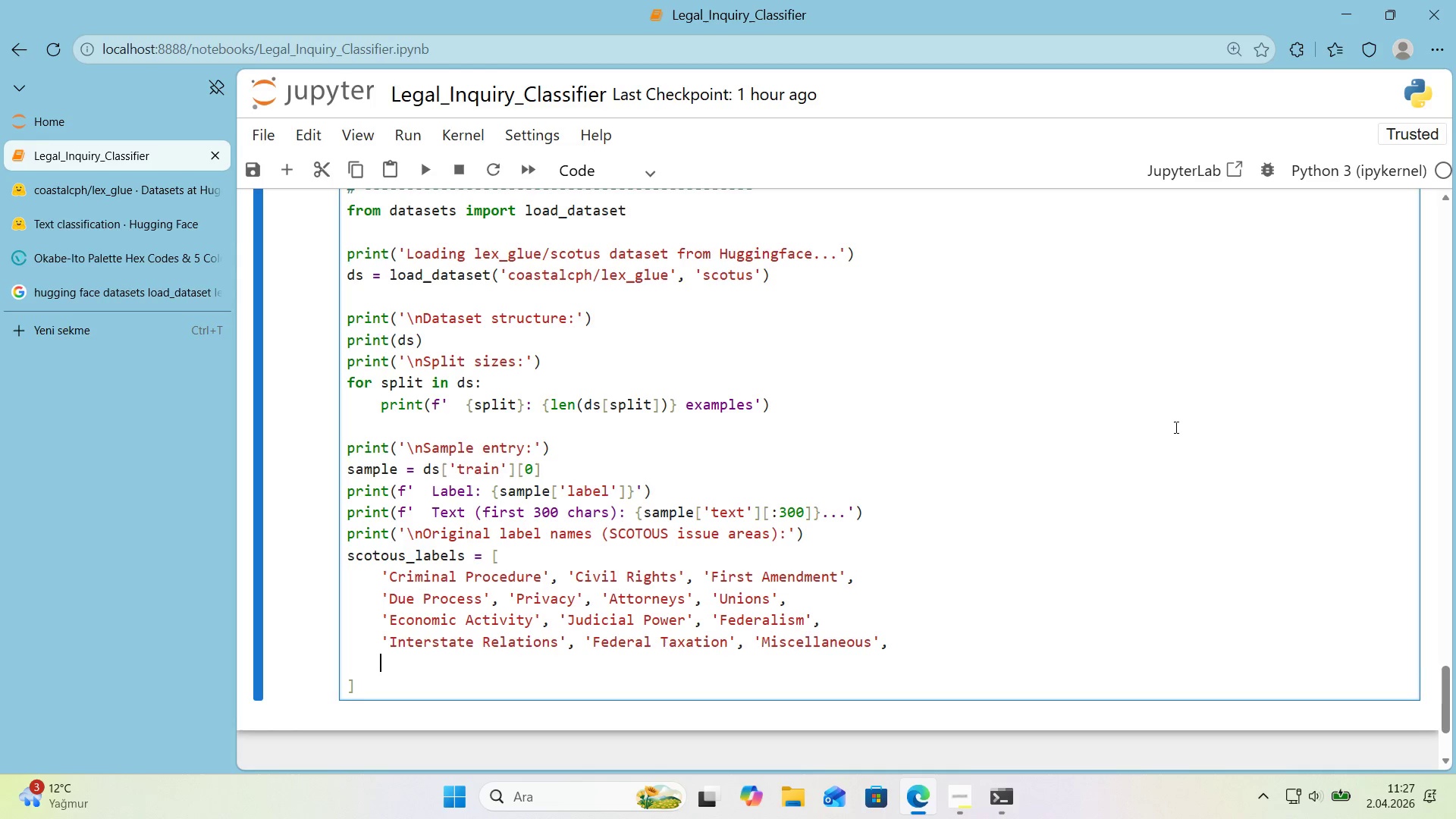 
key(Enter)
 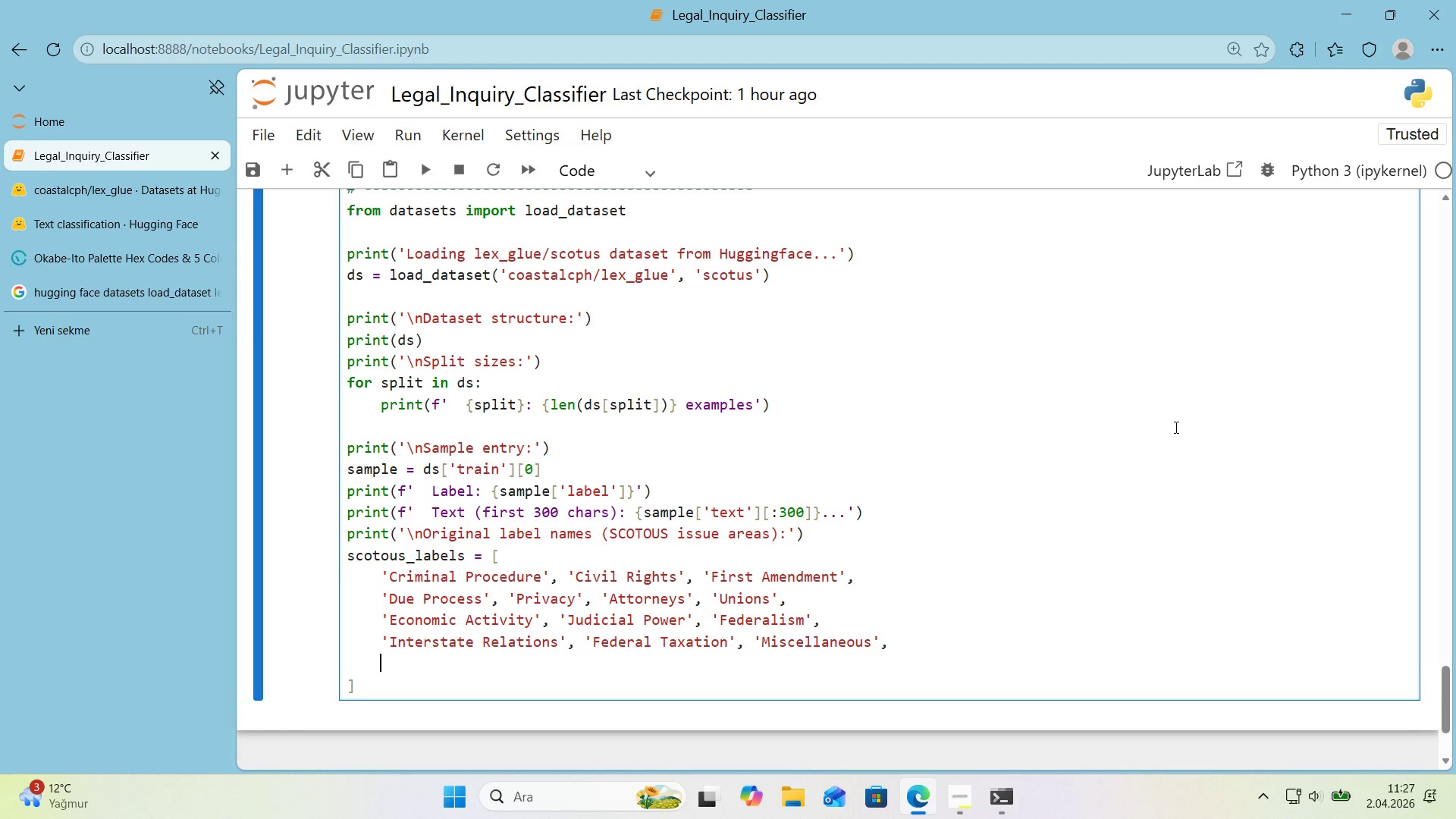 
type(@@)
 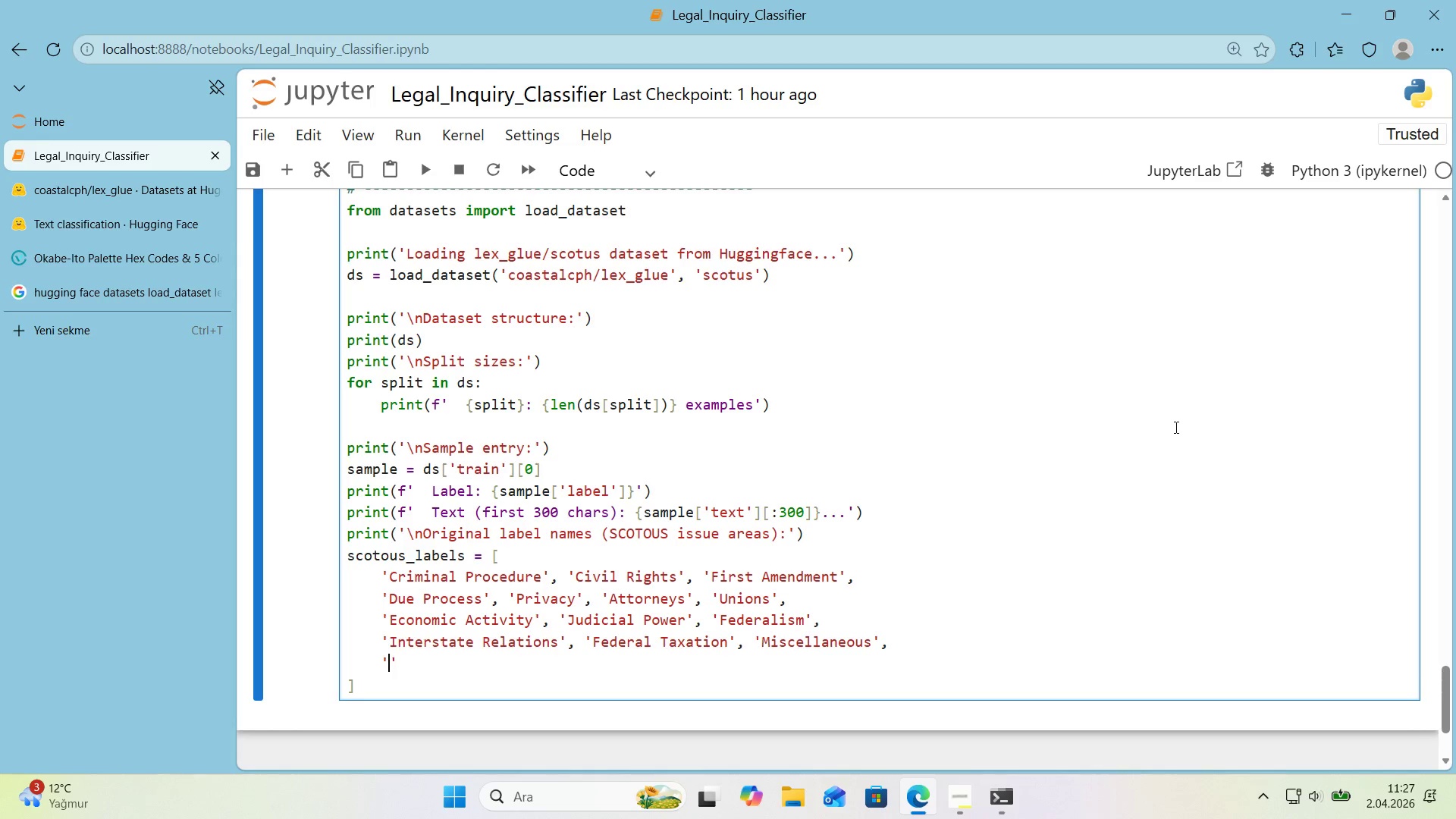 
key(ArrowLeft)
 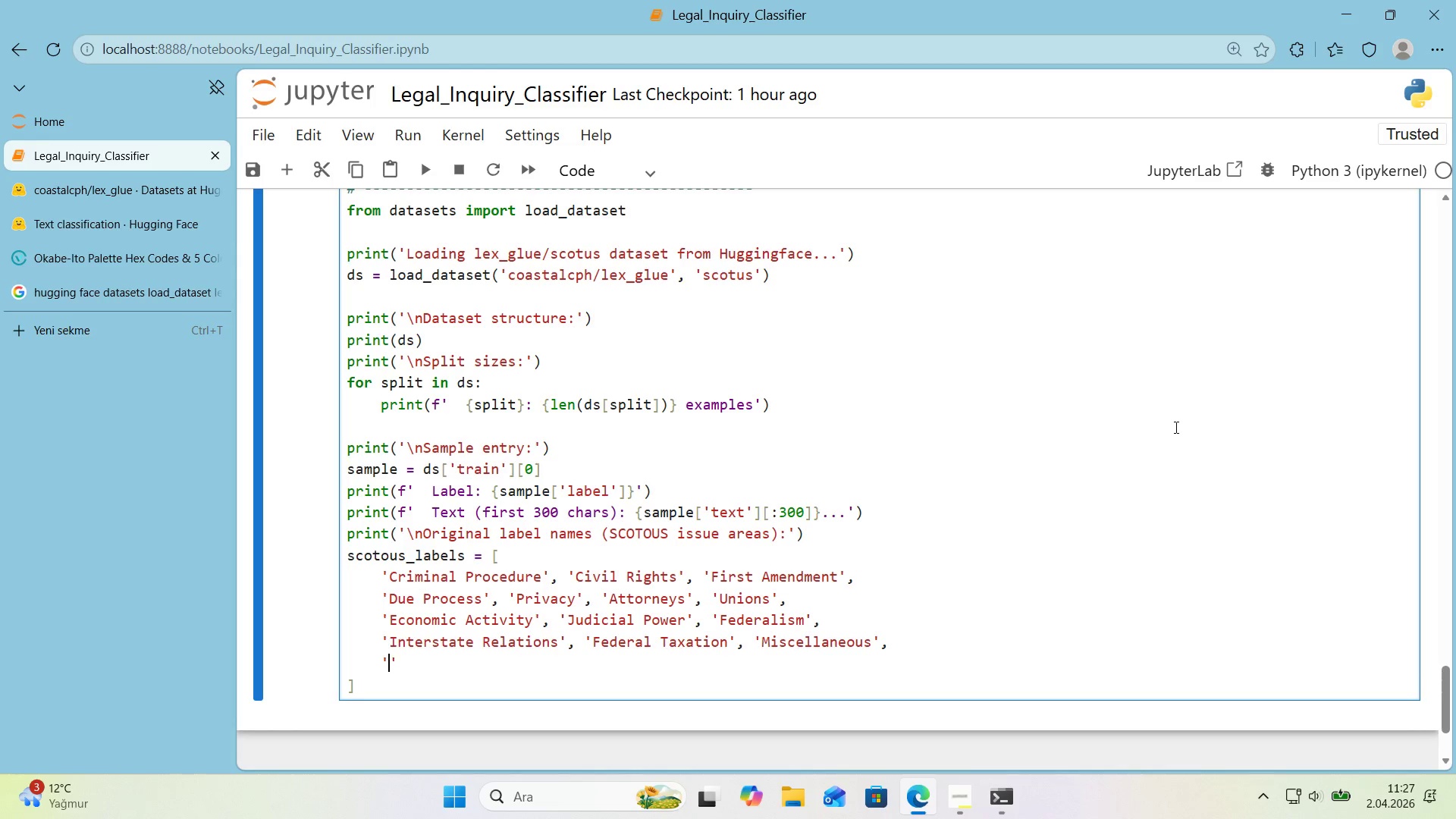 
type(Pr'vate Act'on)
 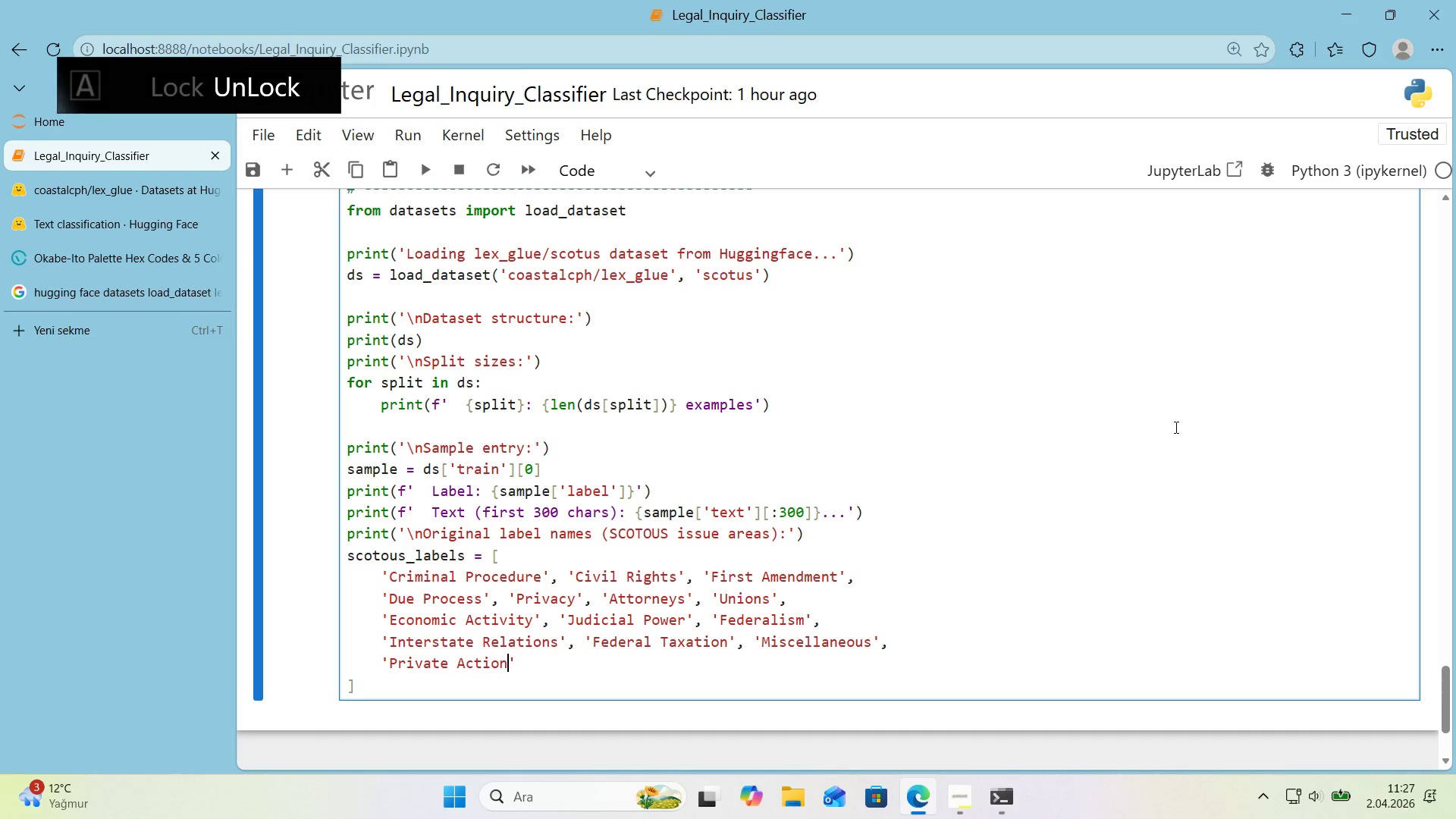 
key(ArrowRight)
 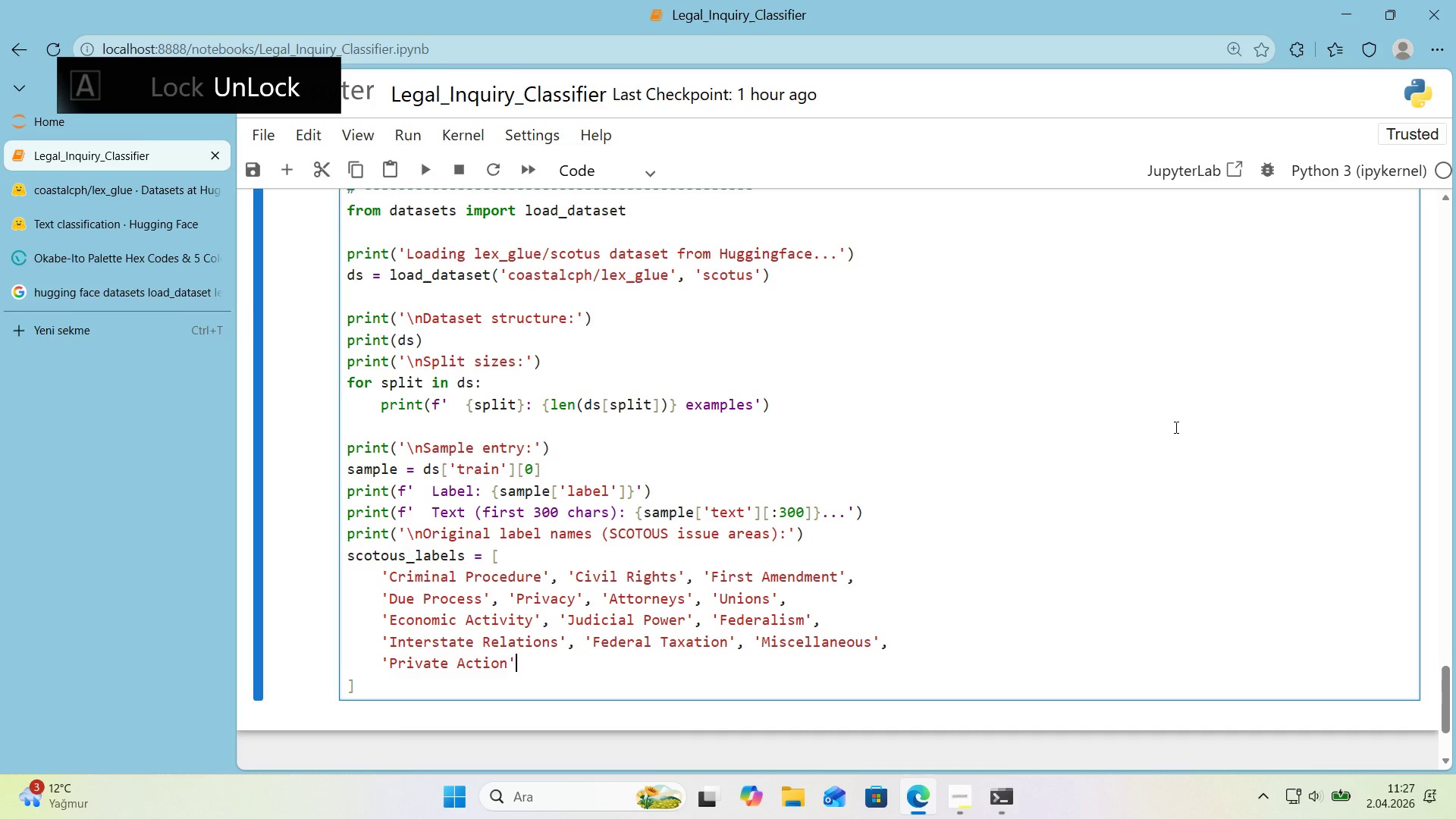 
key(ArrowDown)
 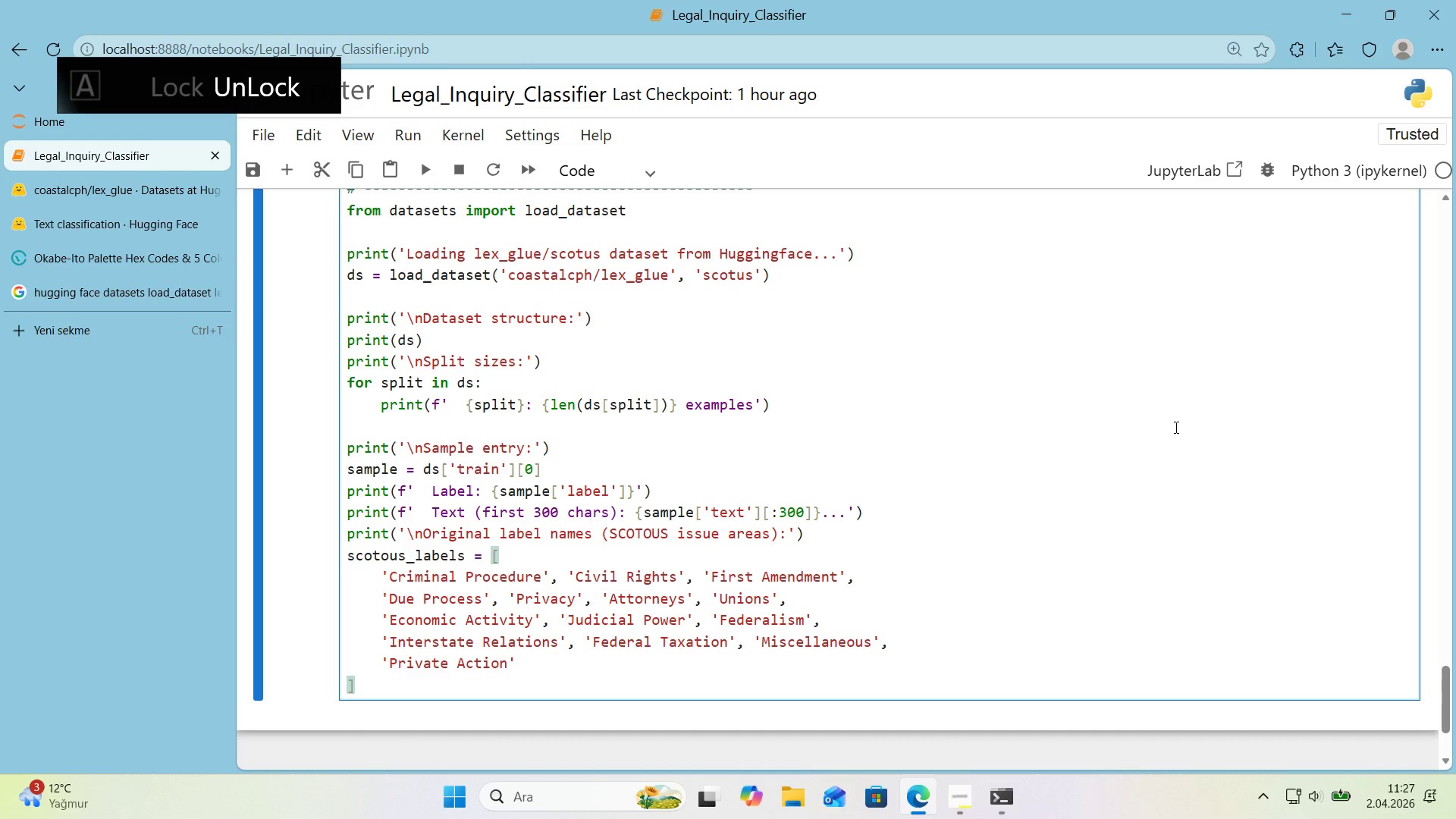 
key(Enter)
 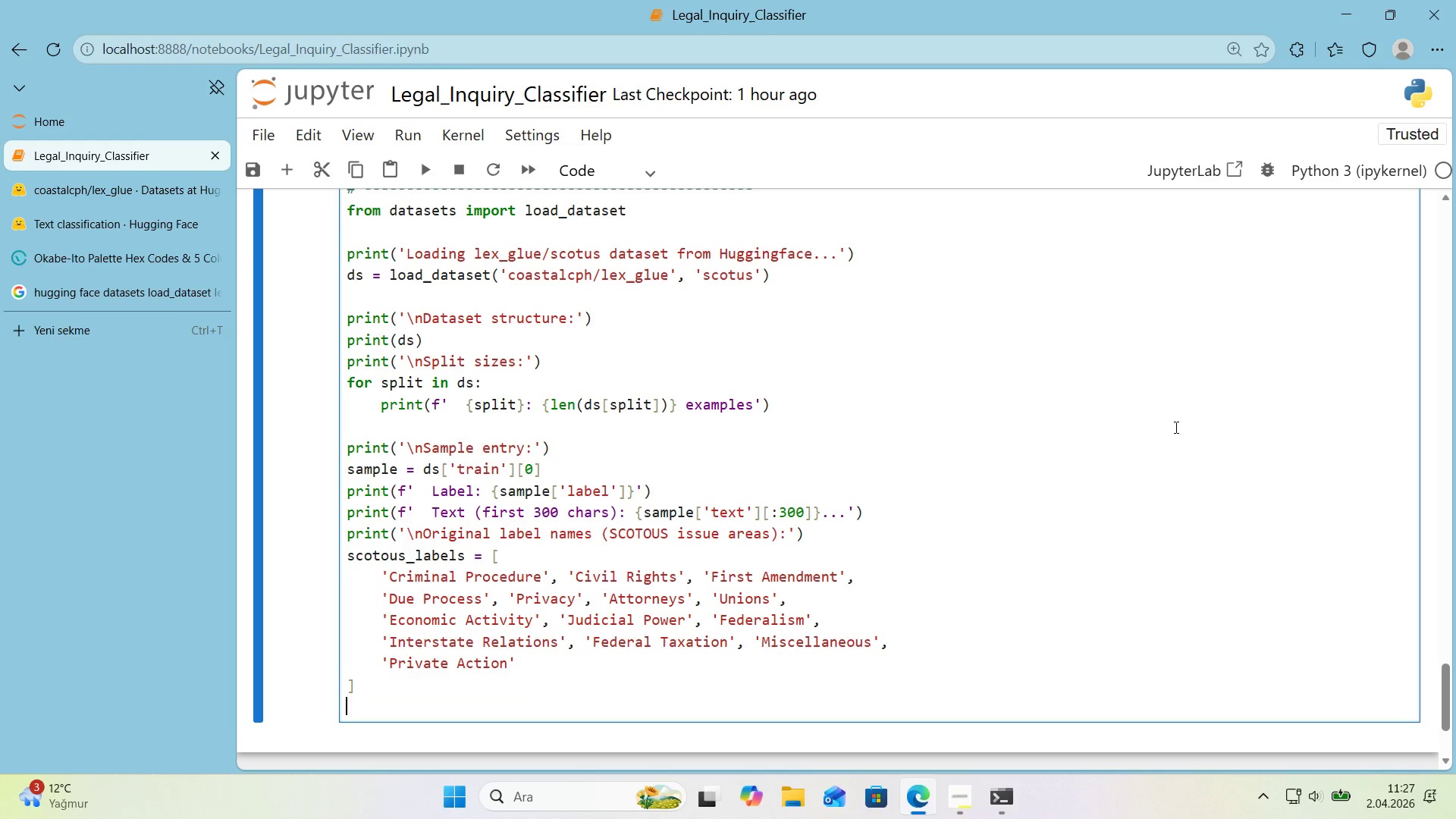 
type(for ', name 'n enumerate*()
 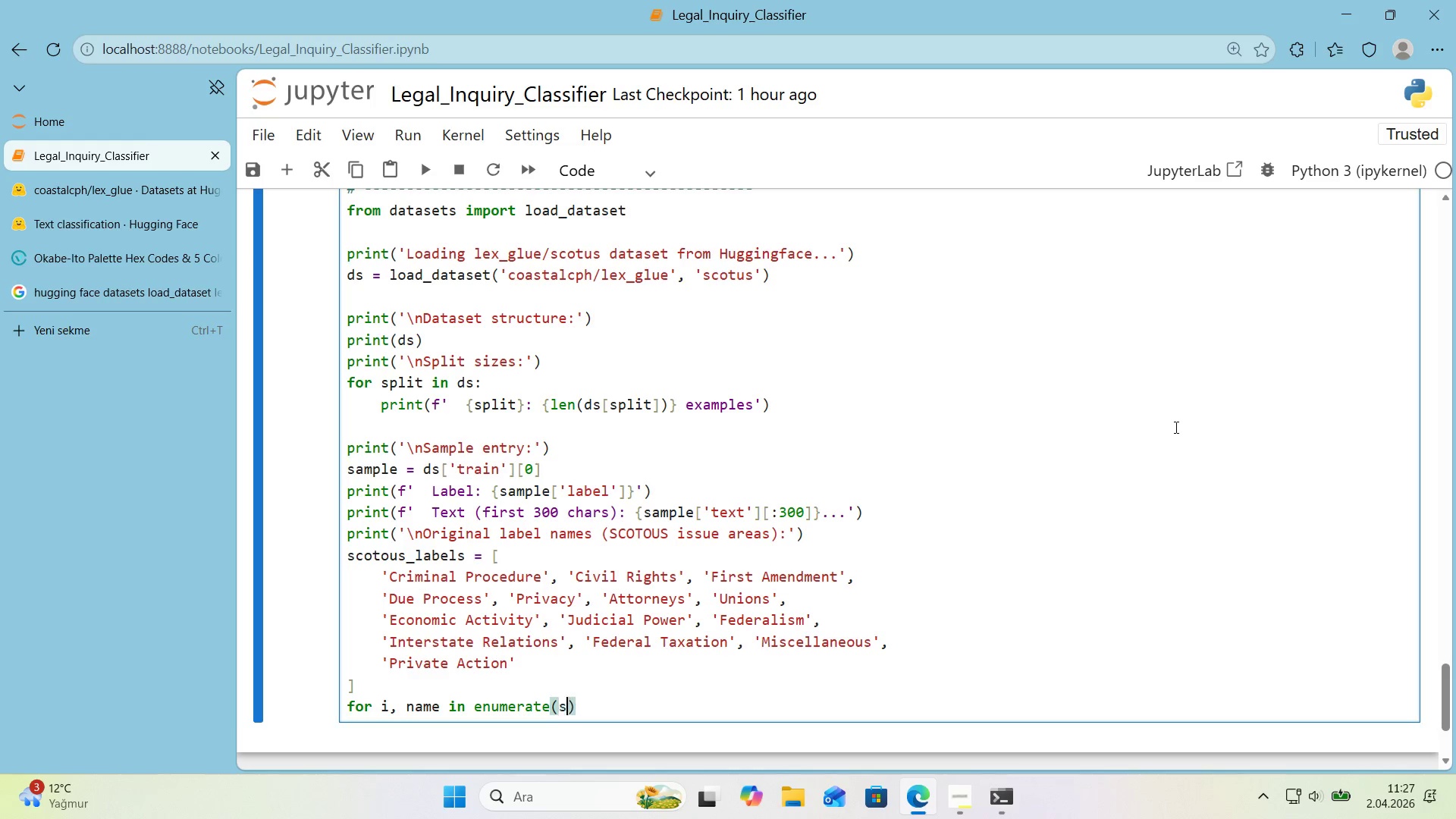 
 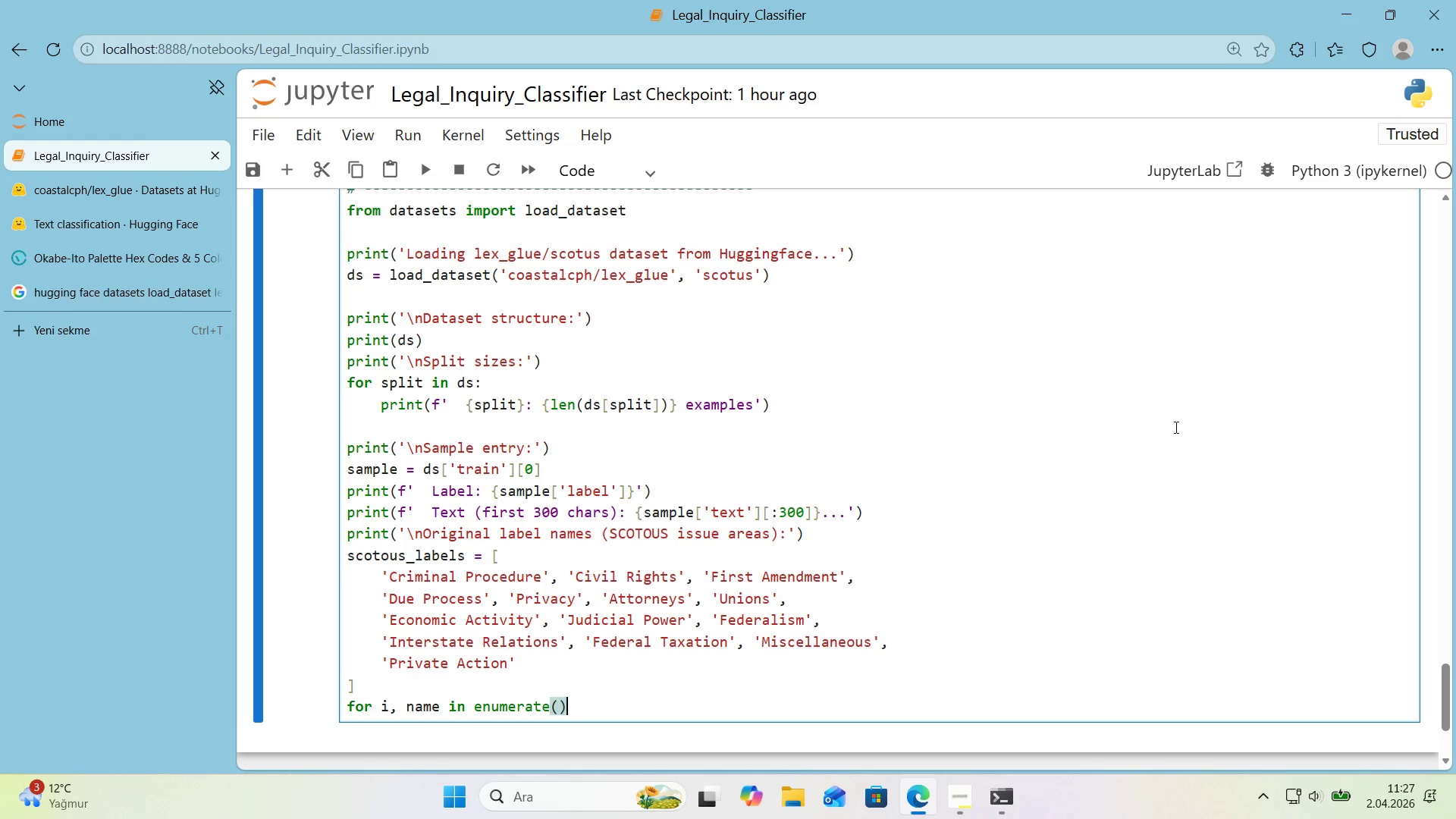 
key(ArrowLeft)
 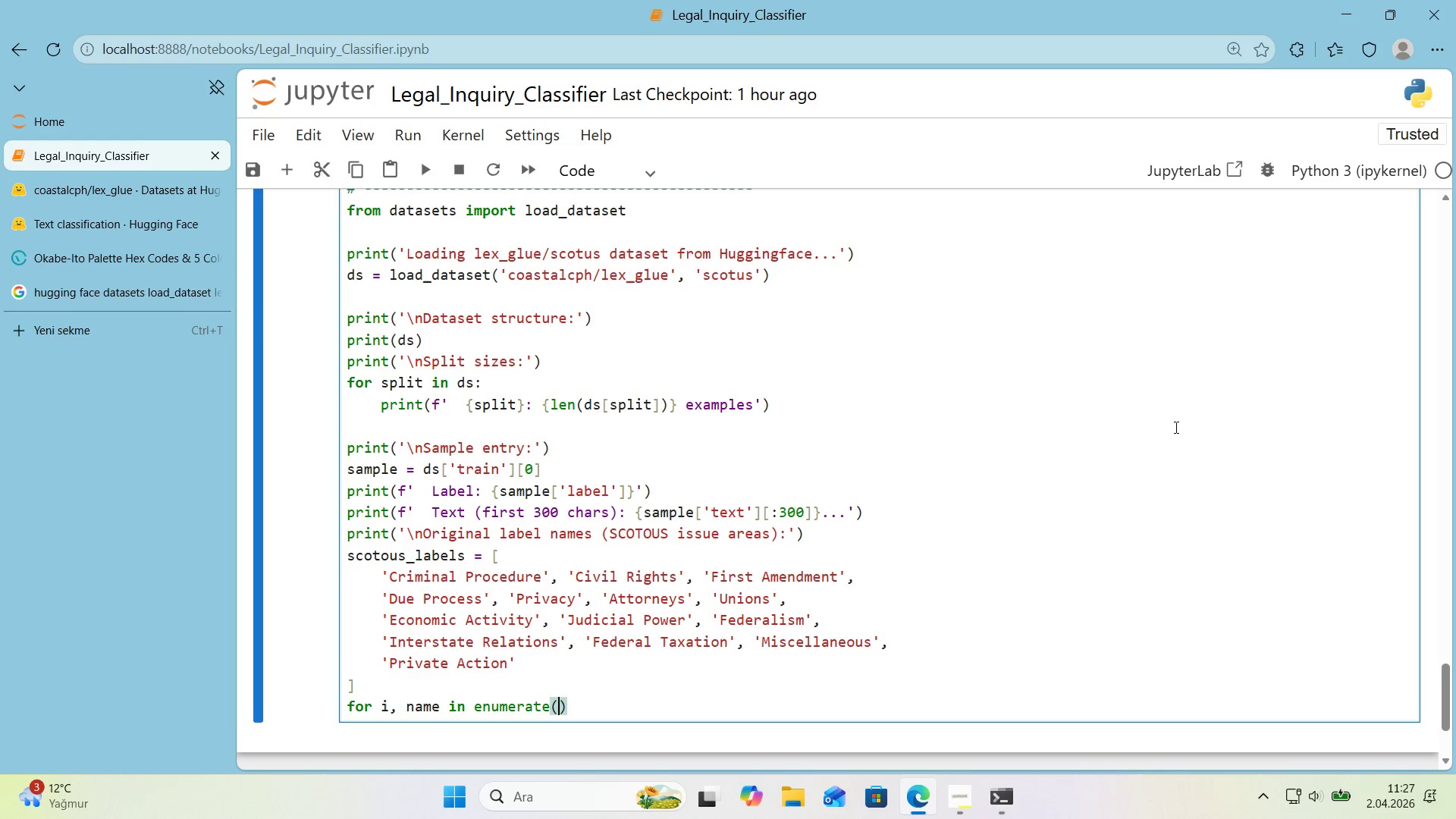 
type(scotus_labels)
 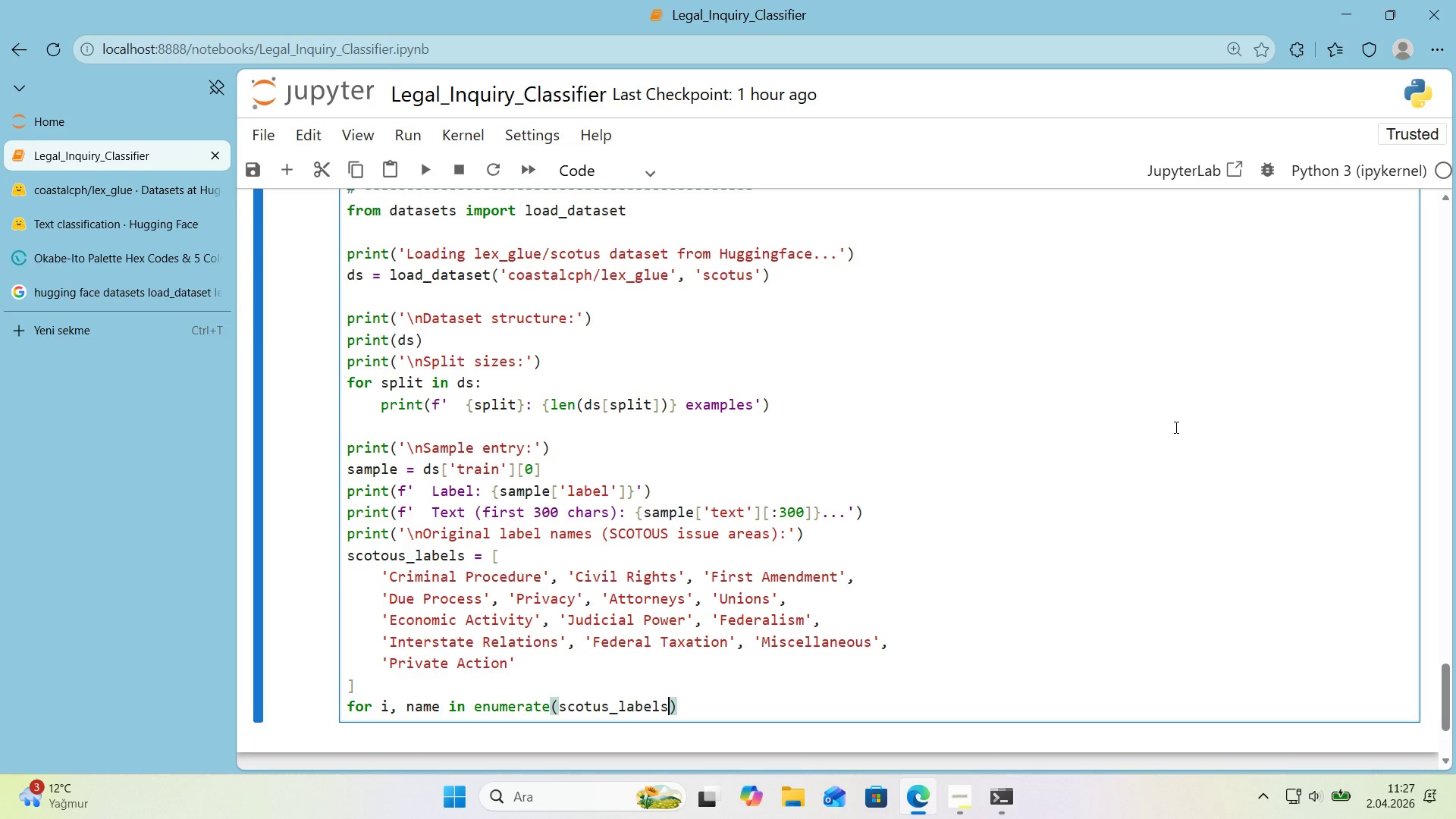 
key(ArrowRight)
 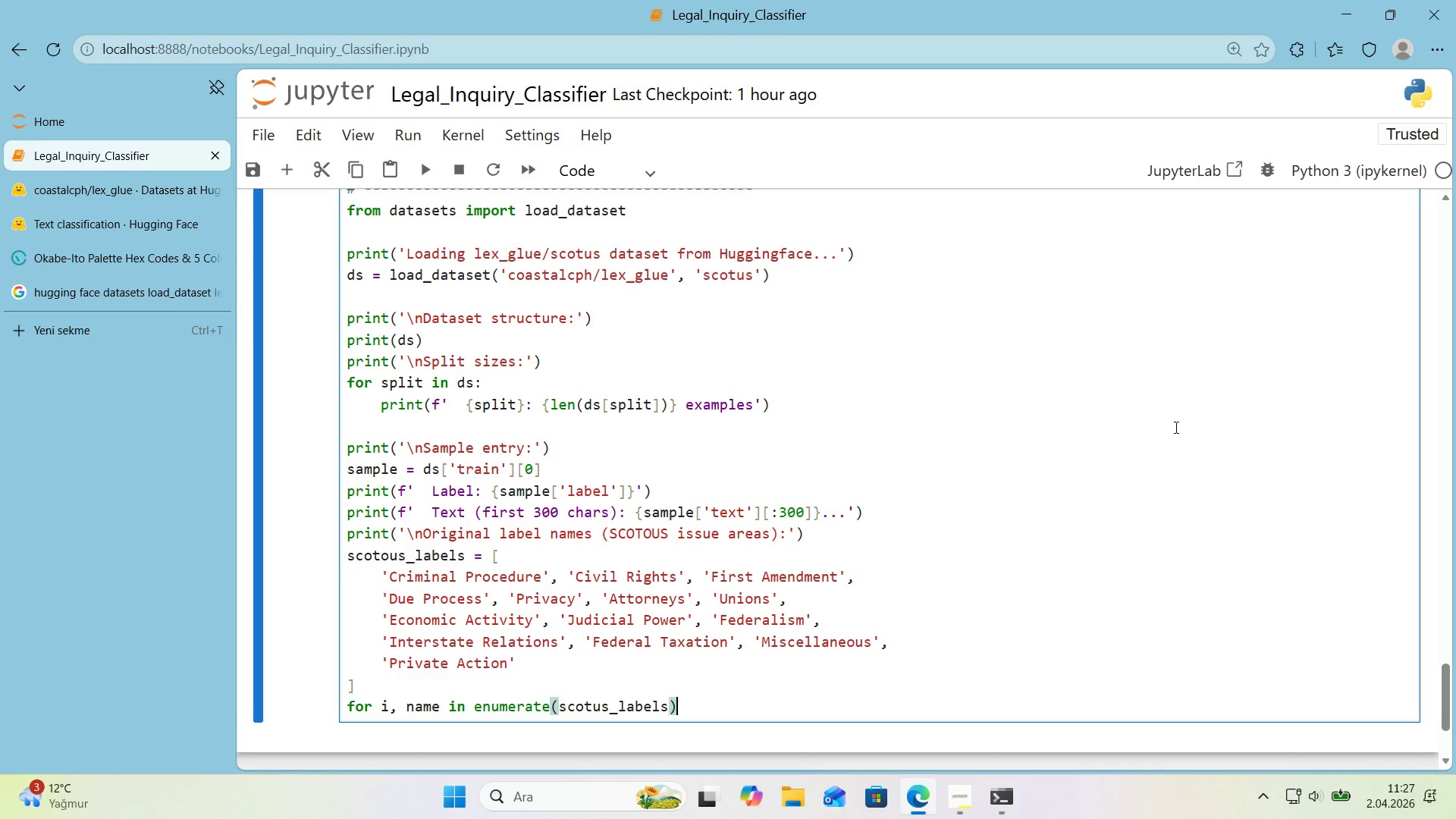 
key(Shift+Period)
 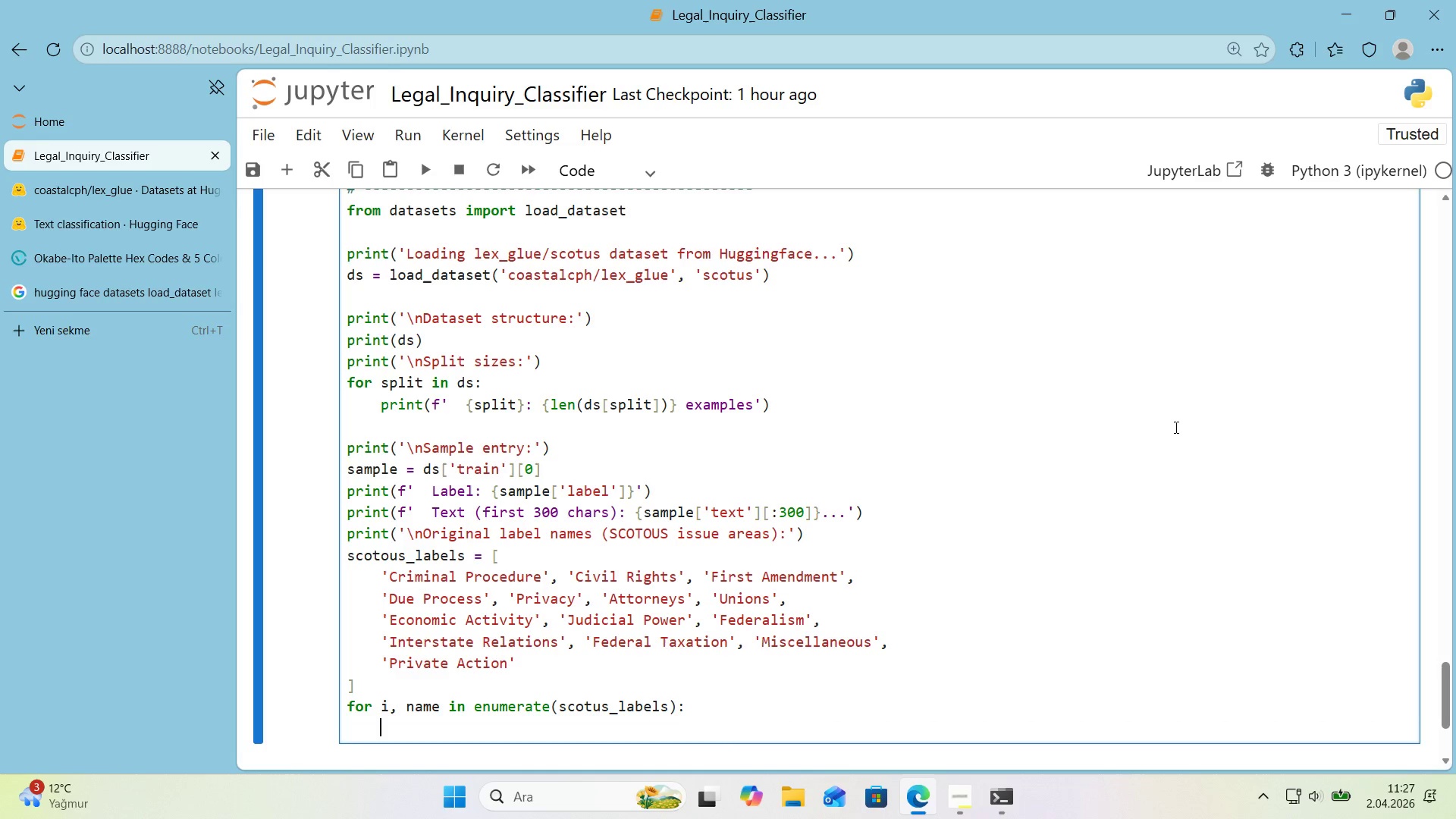 
key(Enter)
 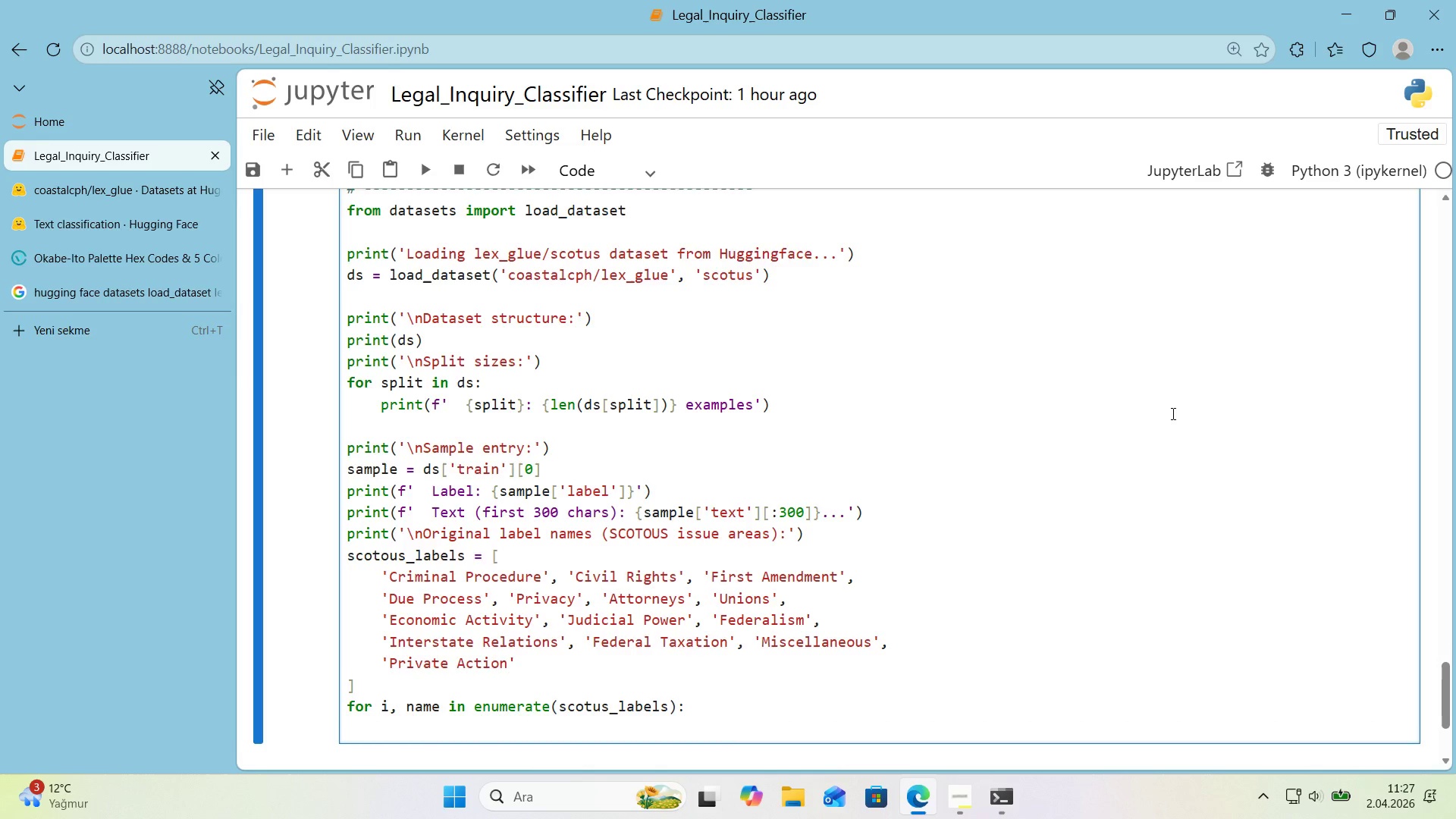 
scroll: coordinate [1172, 413], scroll_direction: down, amount: 1.0
 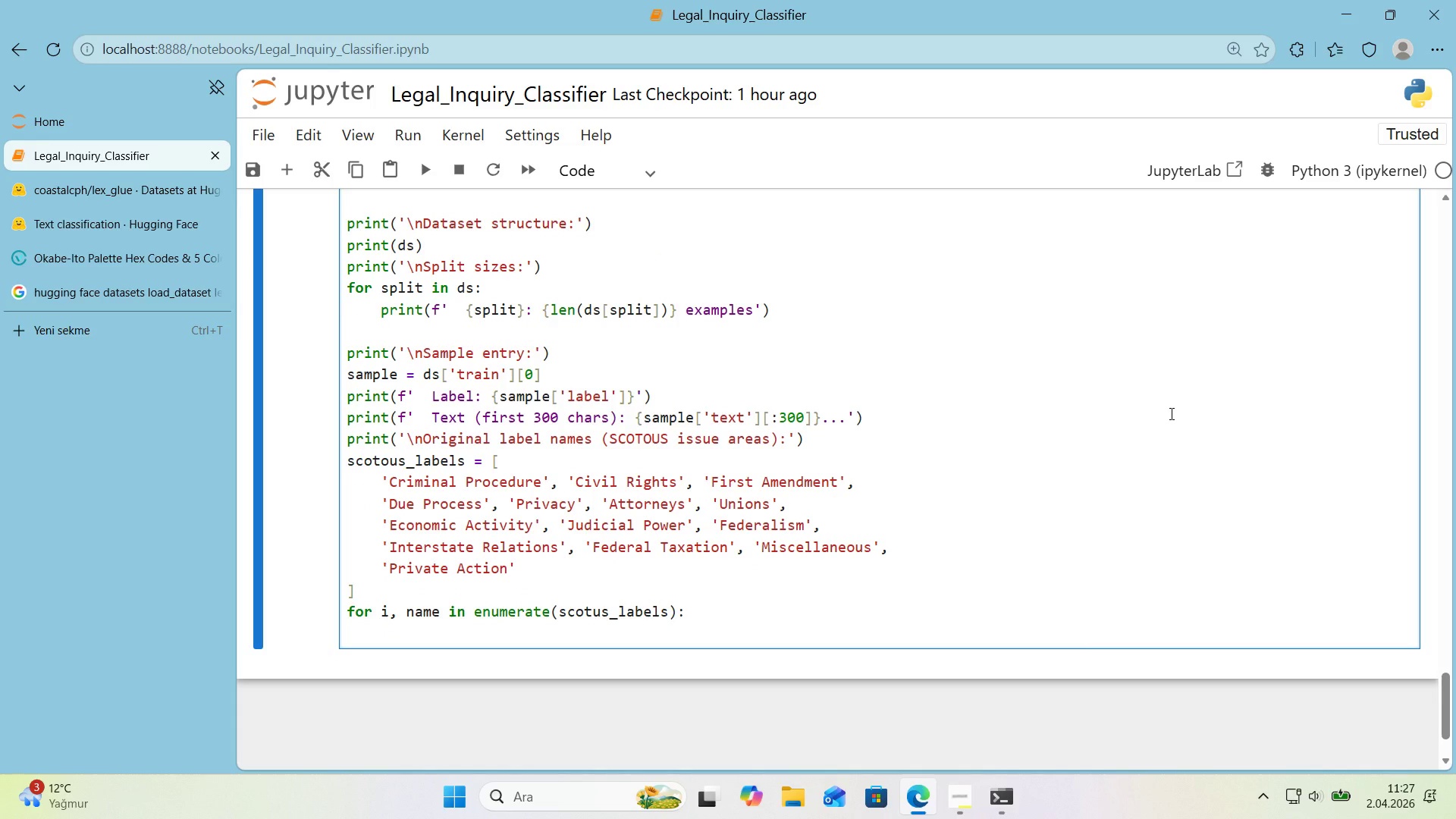 
type(count ) sum*()
 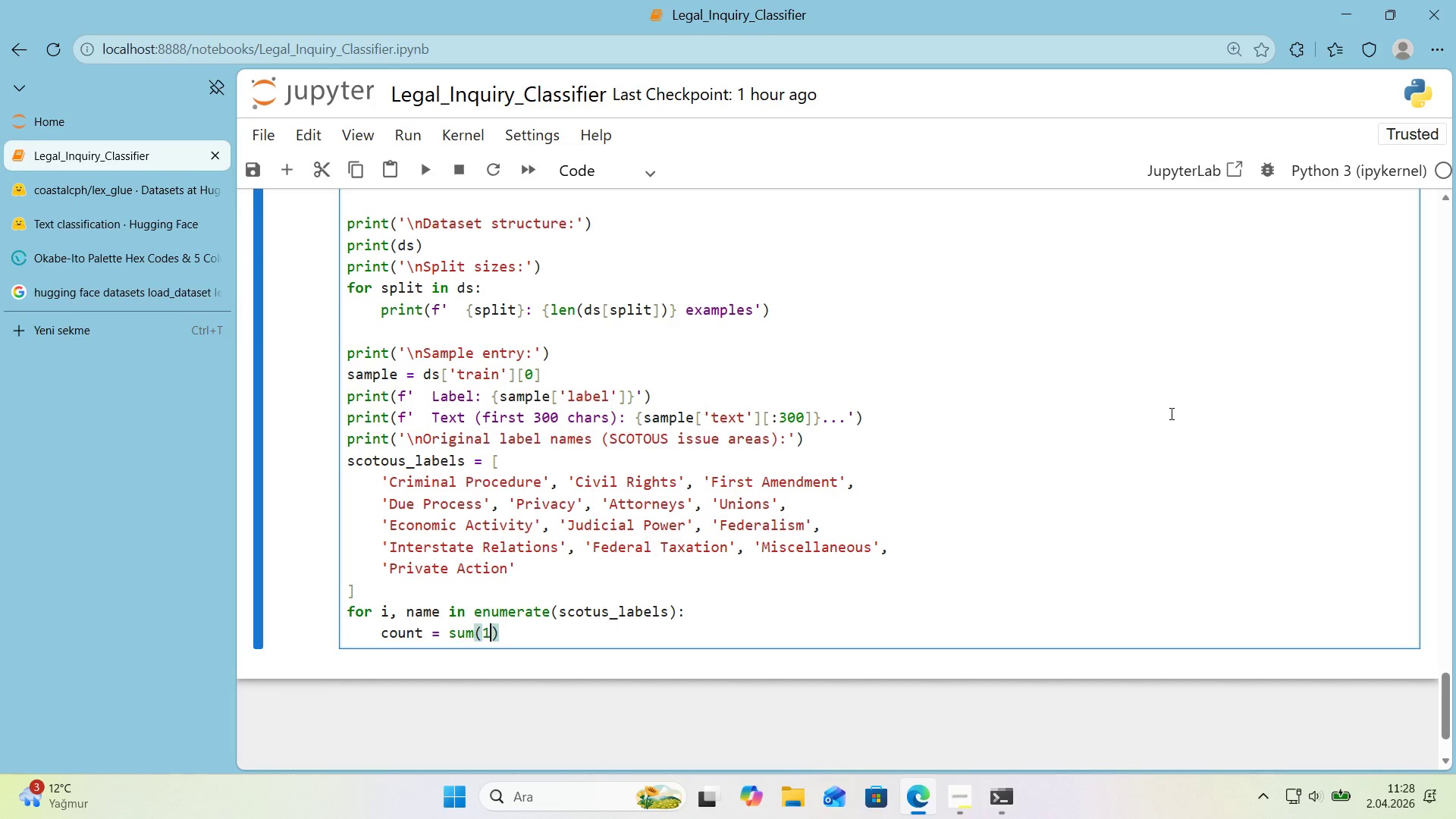 
 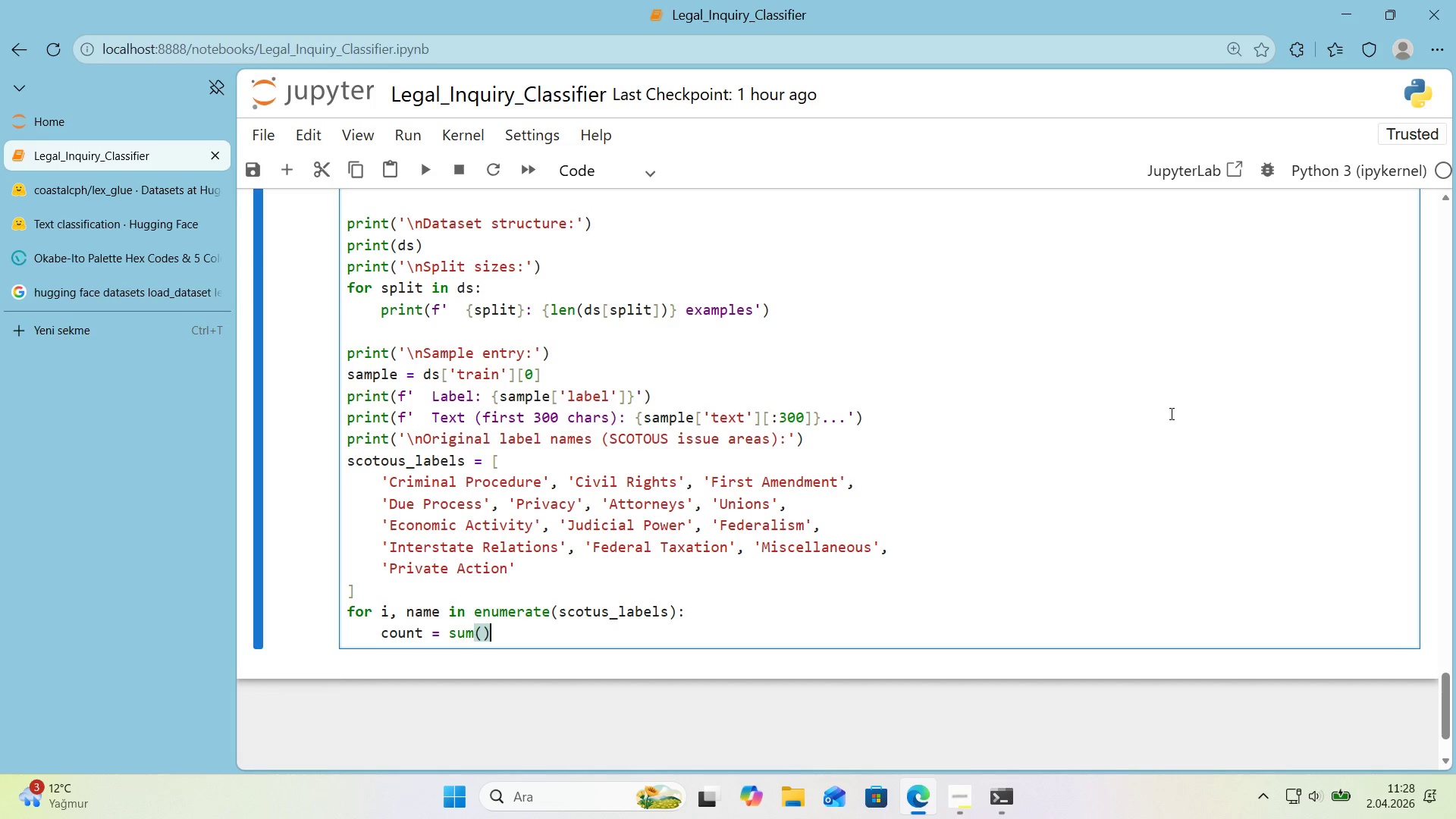 
key(ArrowLeft)
 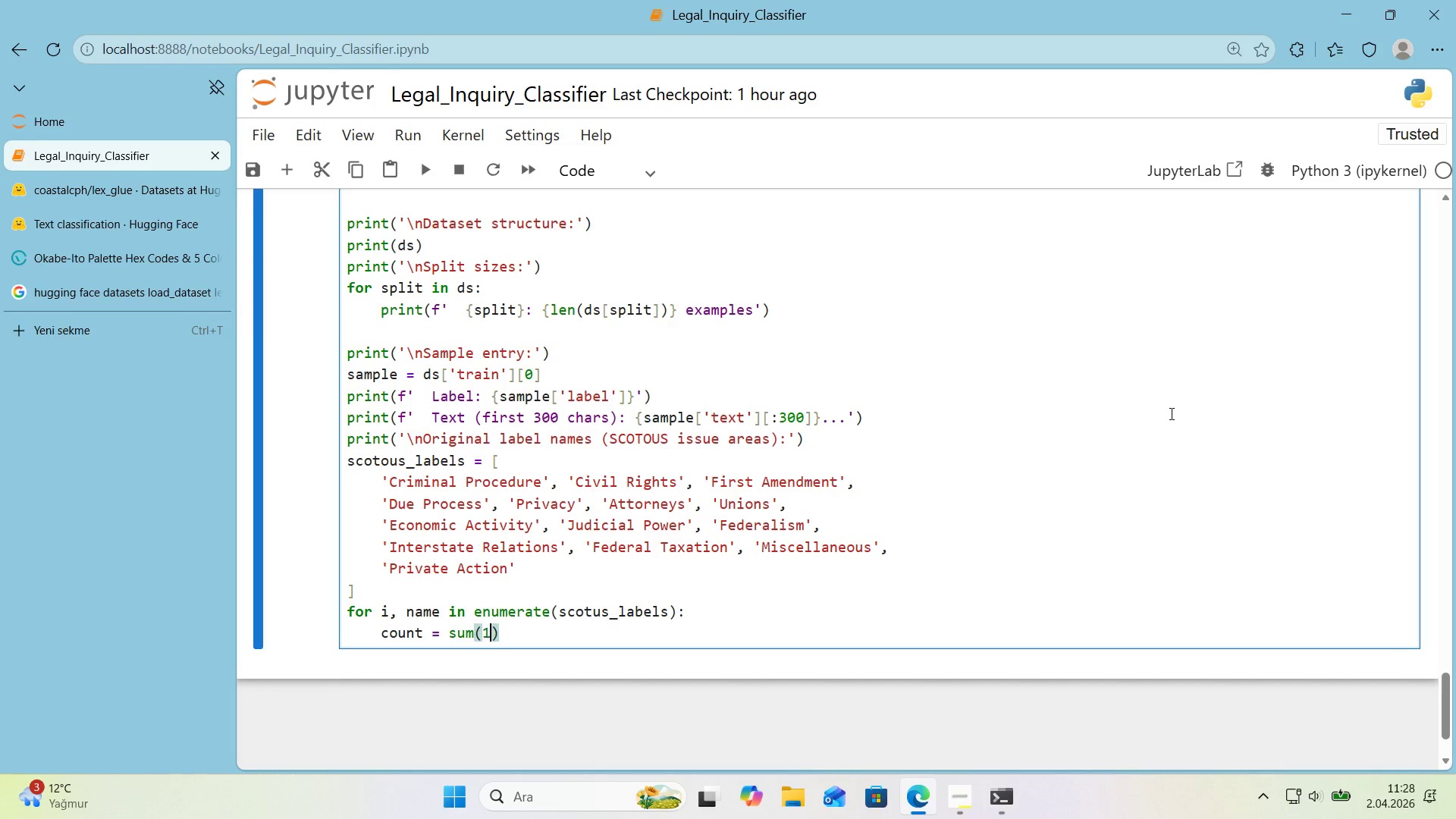 
type(1 for ex 'n ds)
 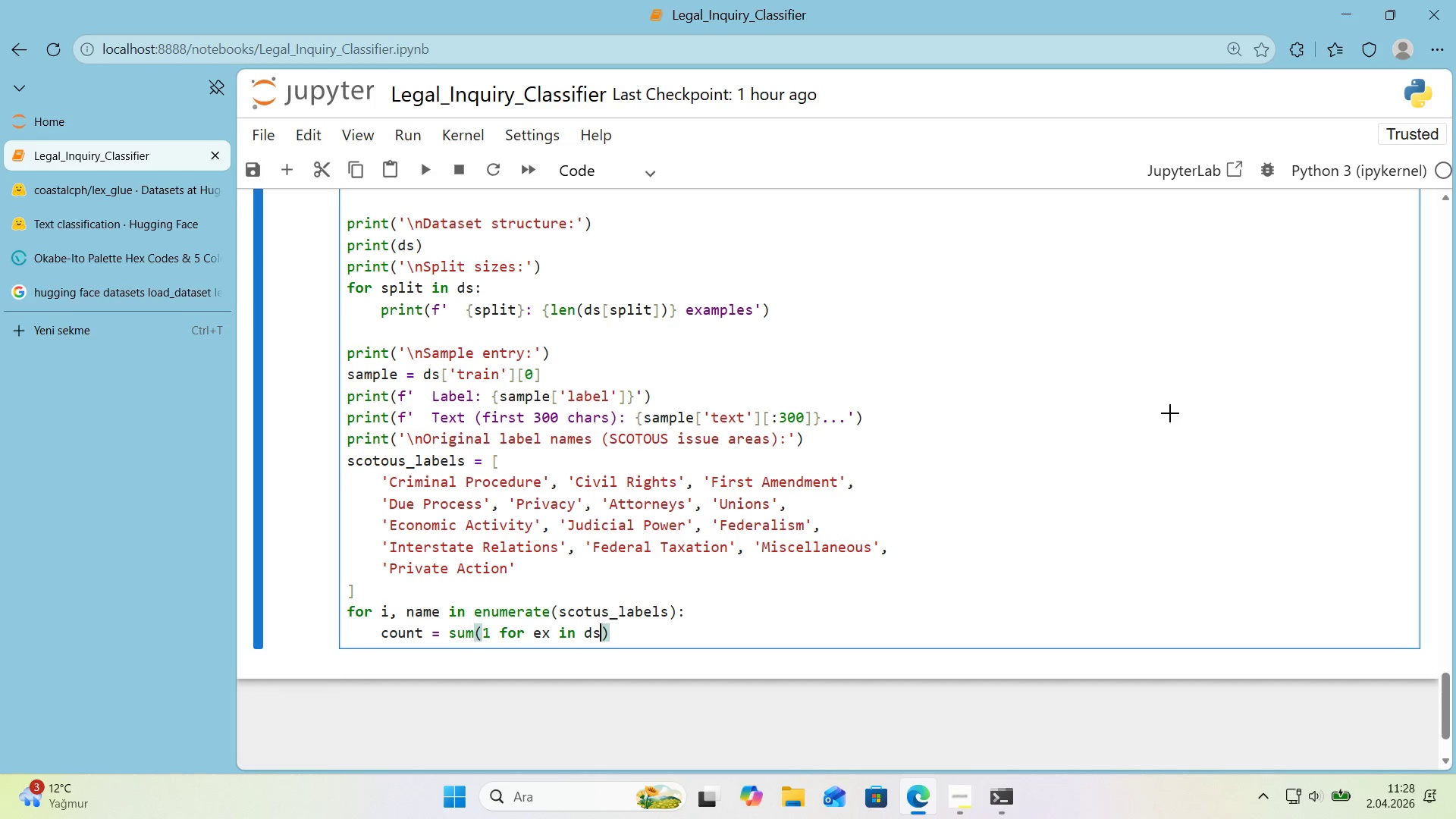 
key(Alt+Control+8)
 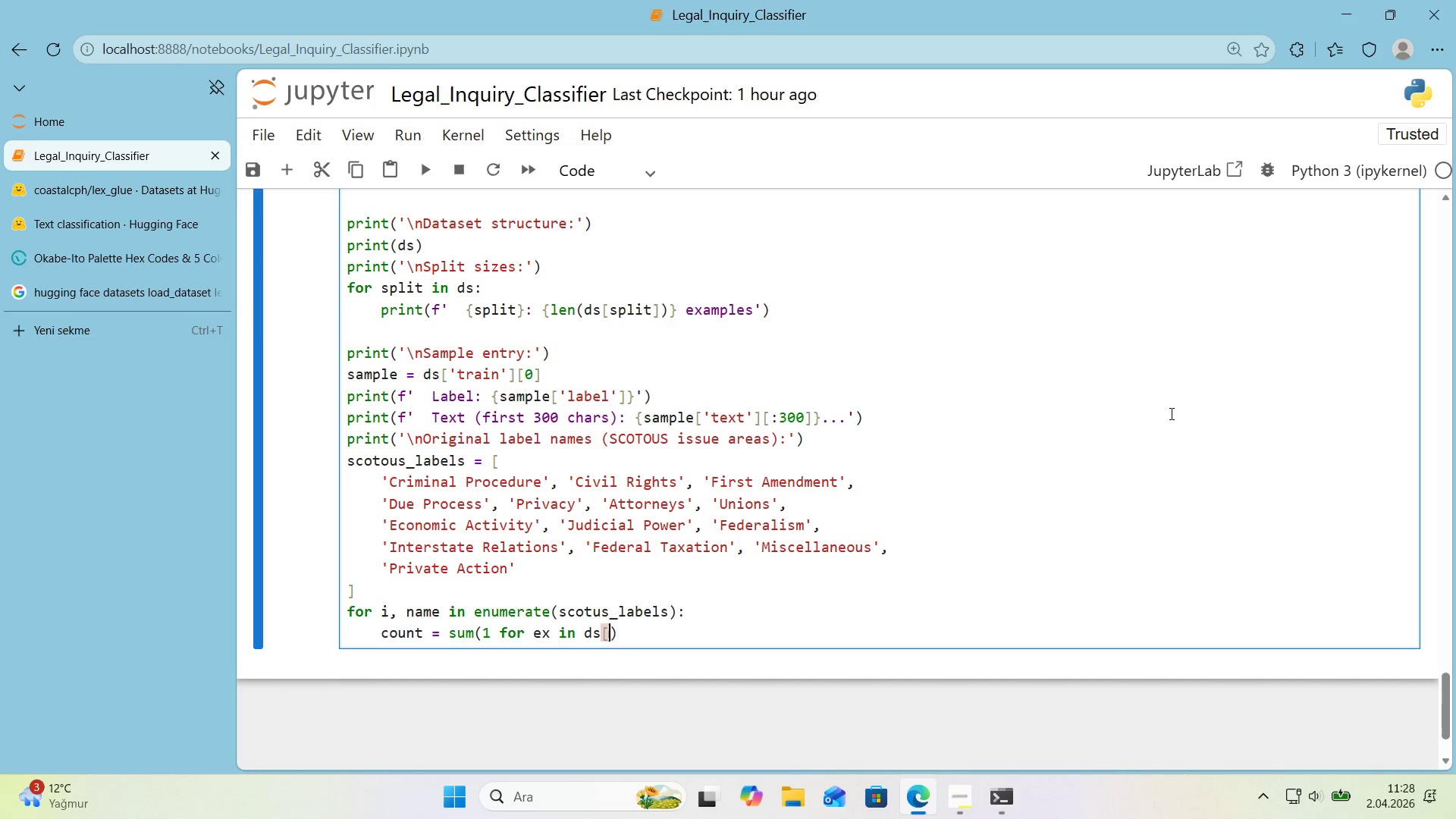 
key(Alt+Control+9)
 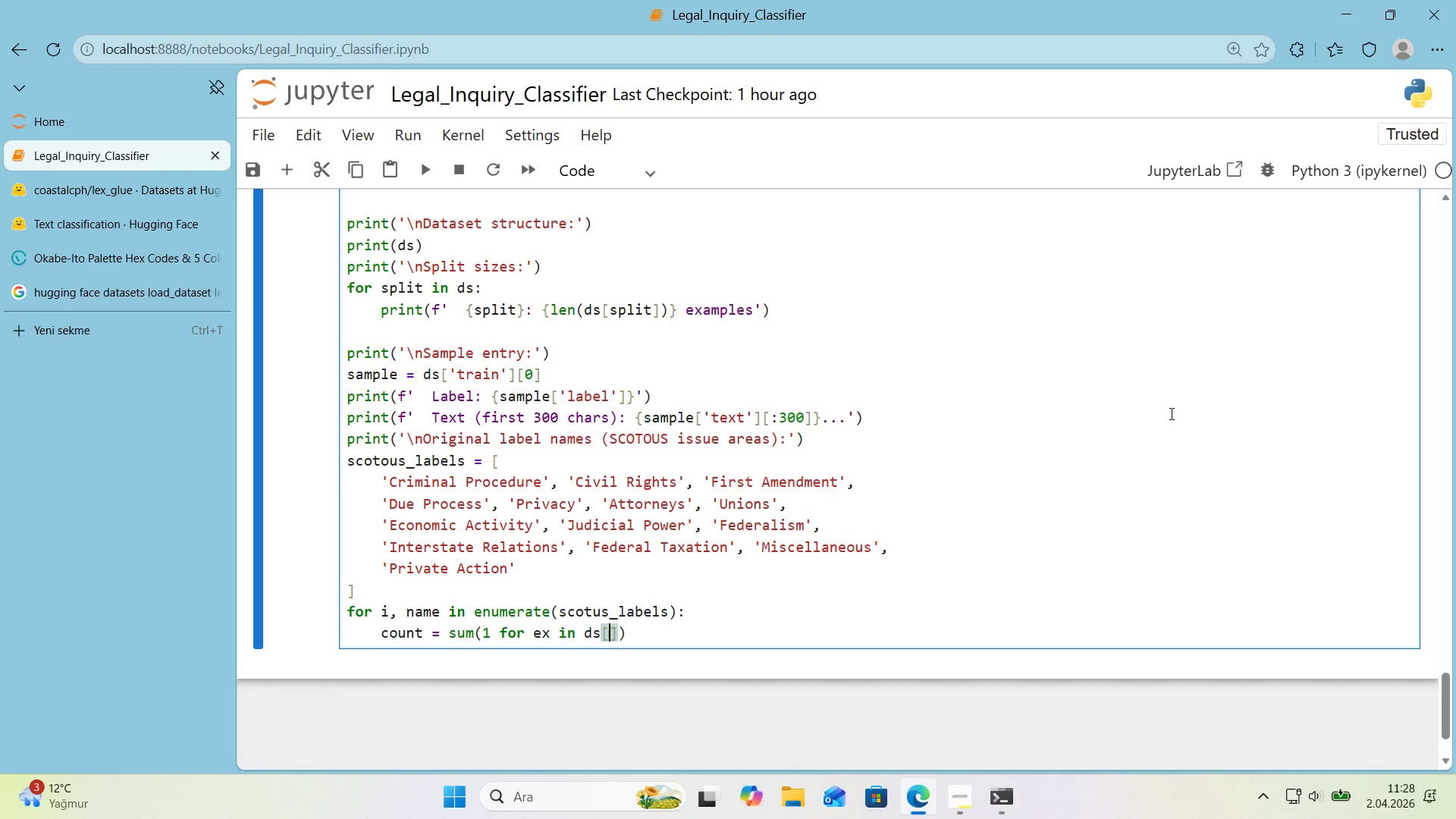 
key(ArrowLeft)
 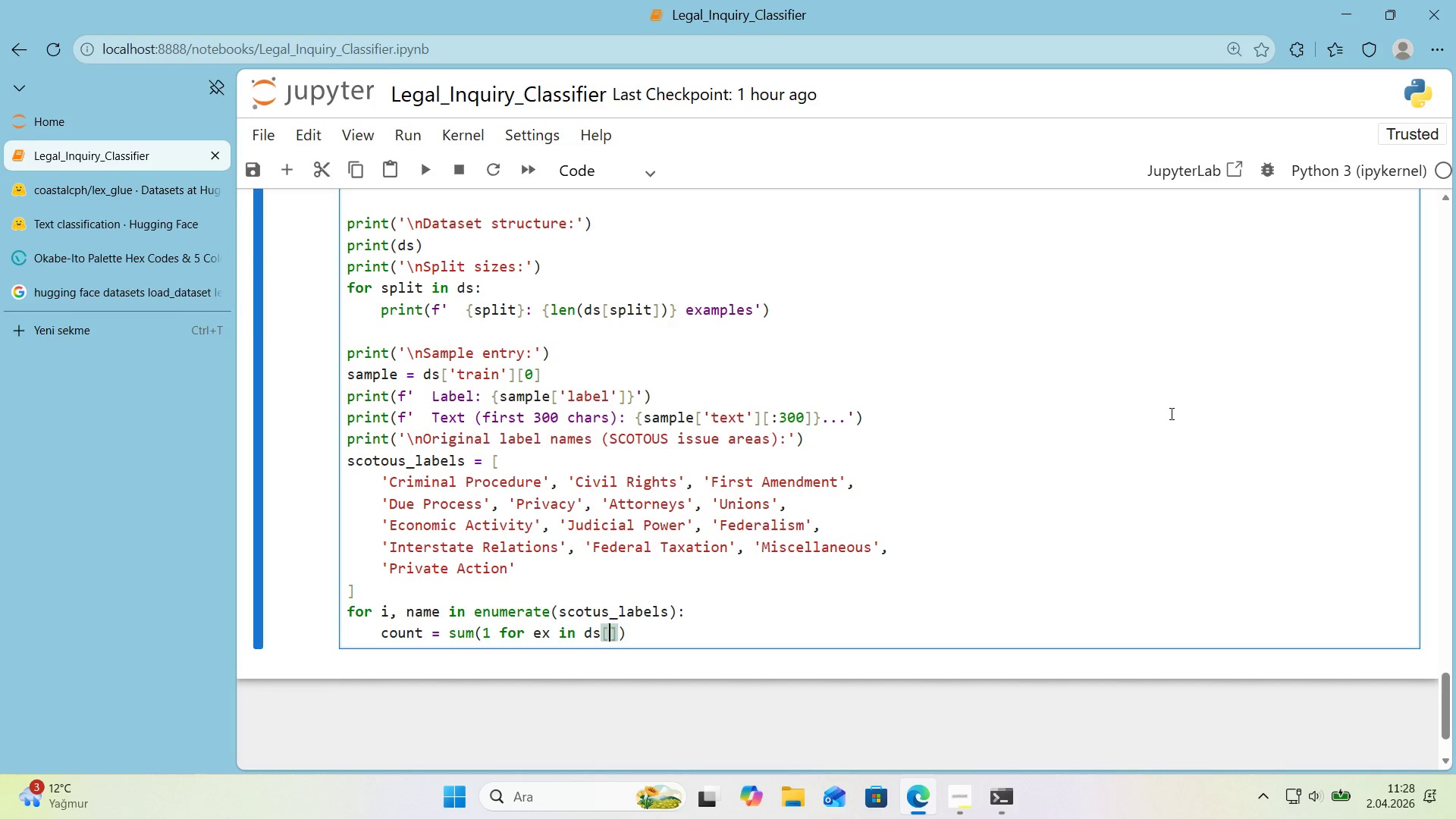 
type(@@)
 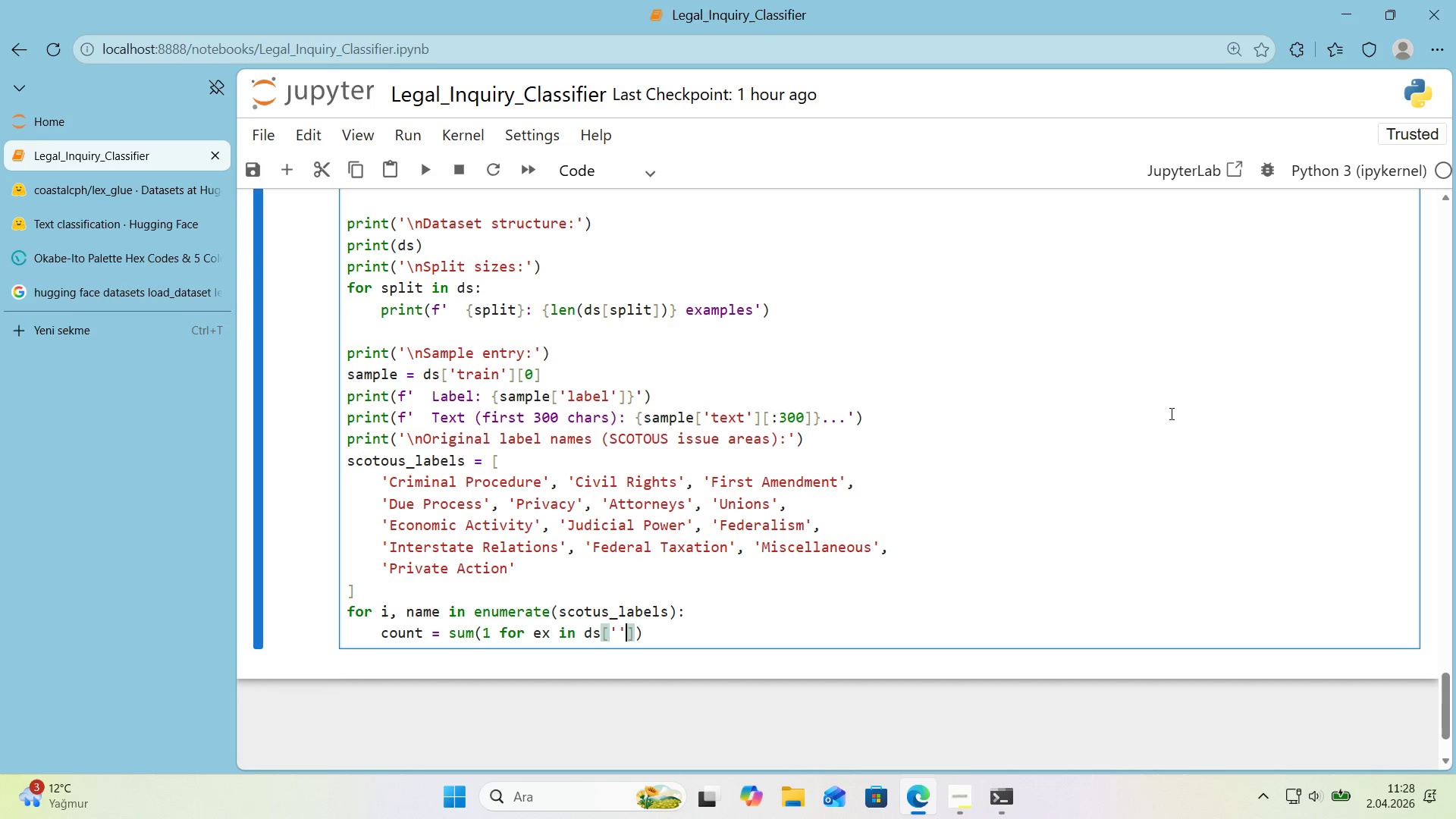 
key(ArrowLeft)
 